 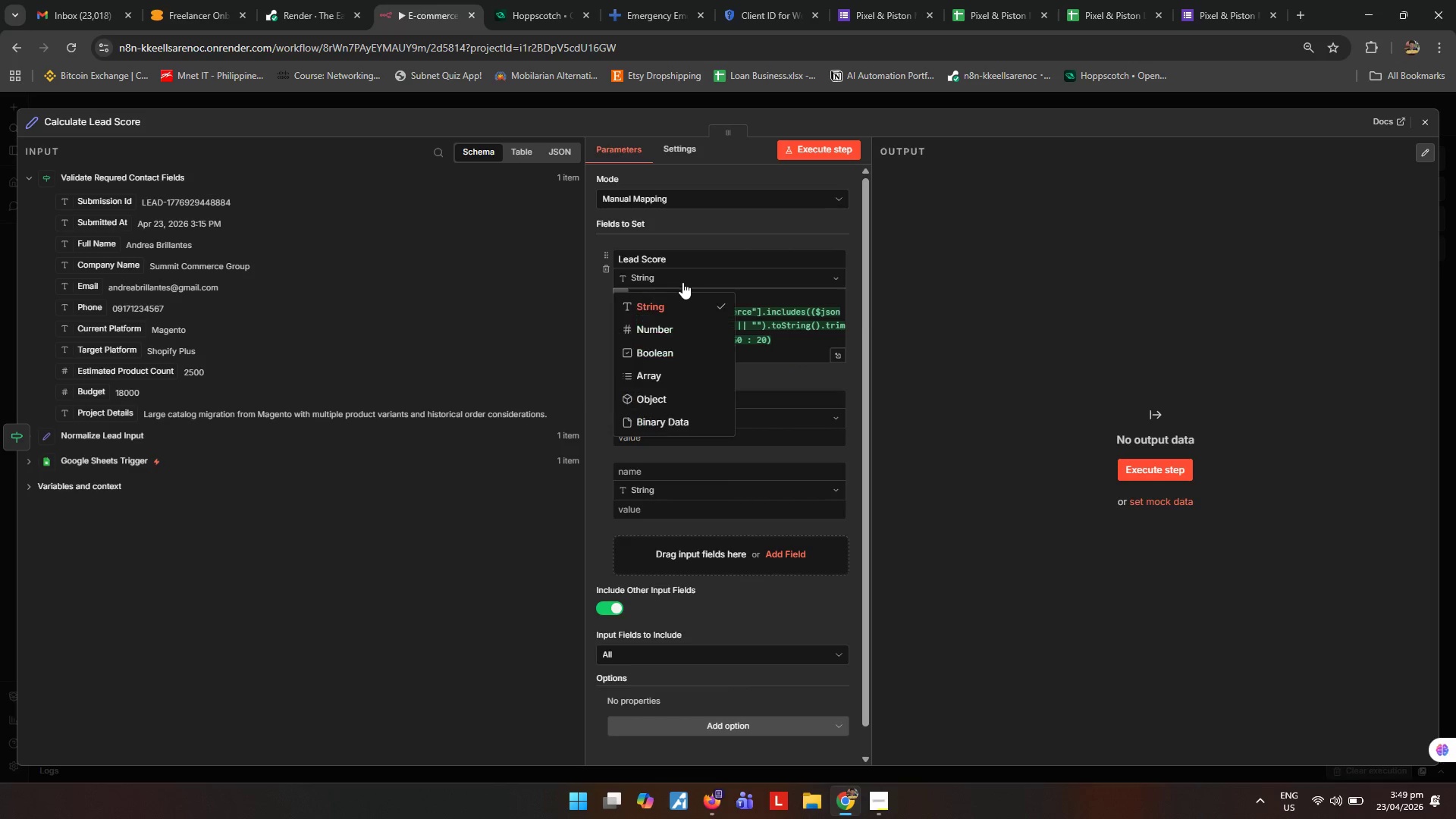 
left_click([682, 332])
 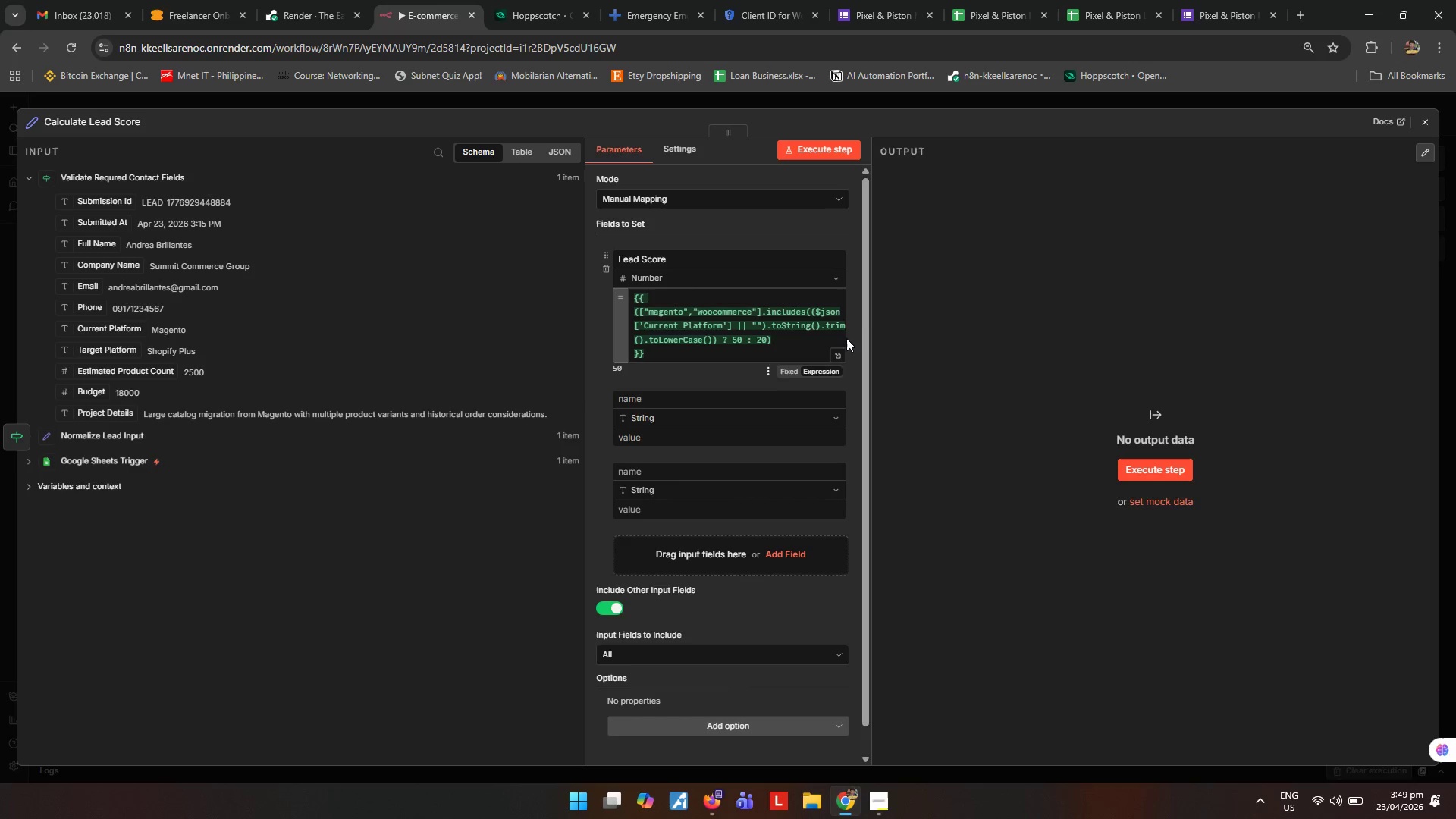 
left_click([842, 352])
 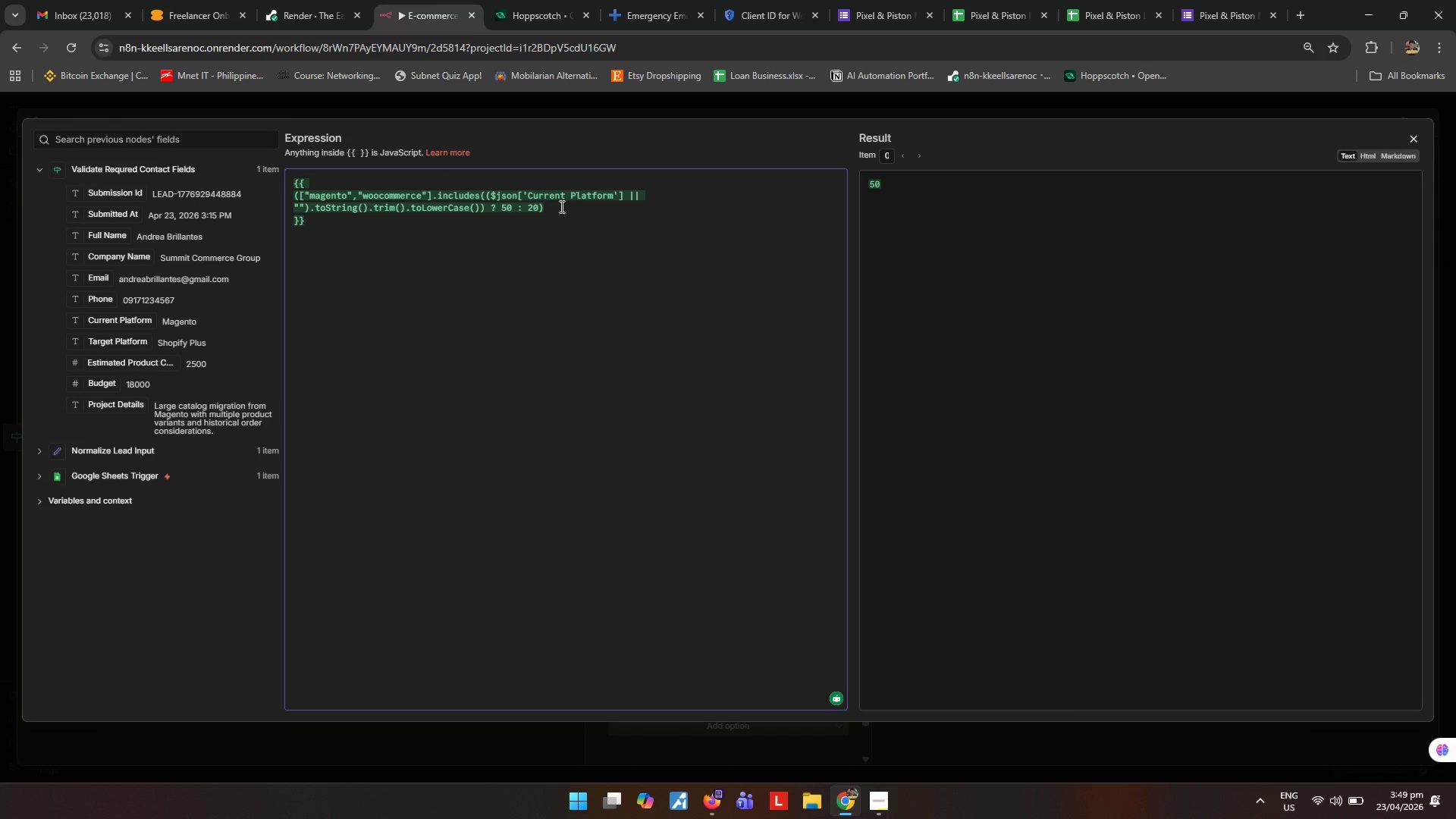 
wait(9.77)
 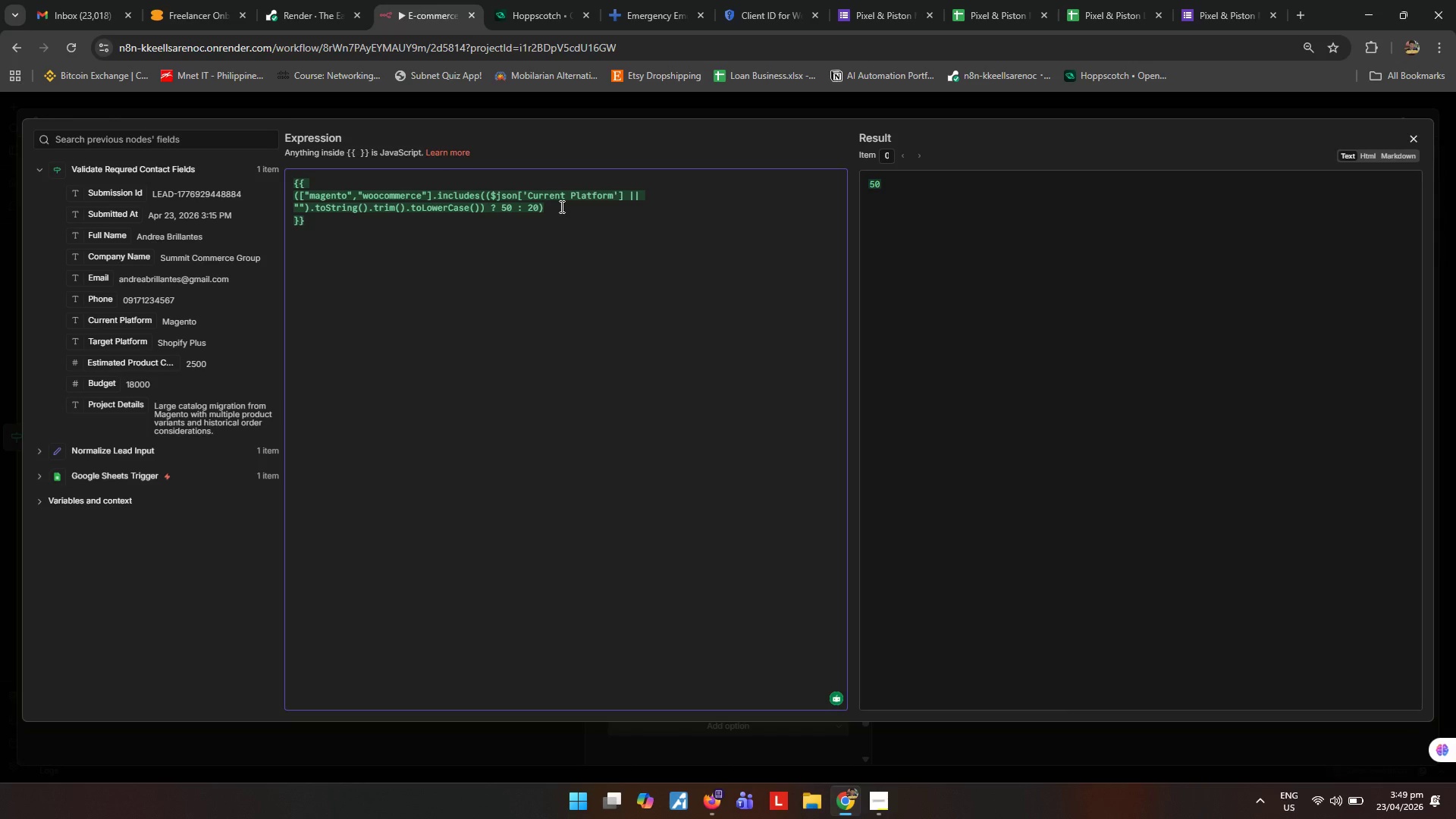 
type(+ (NUMBER()
 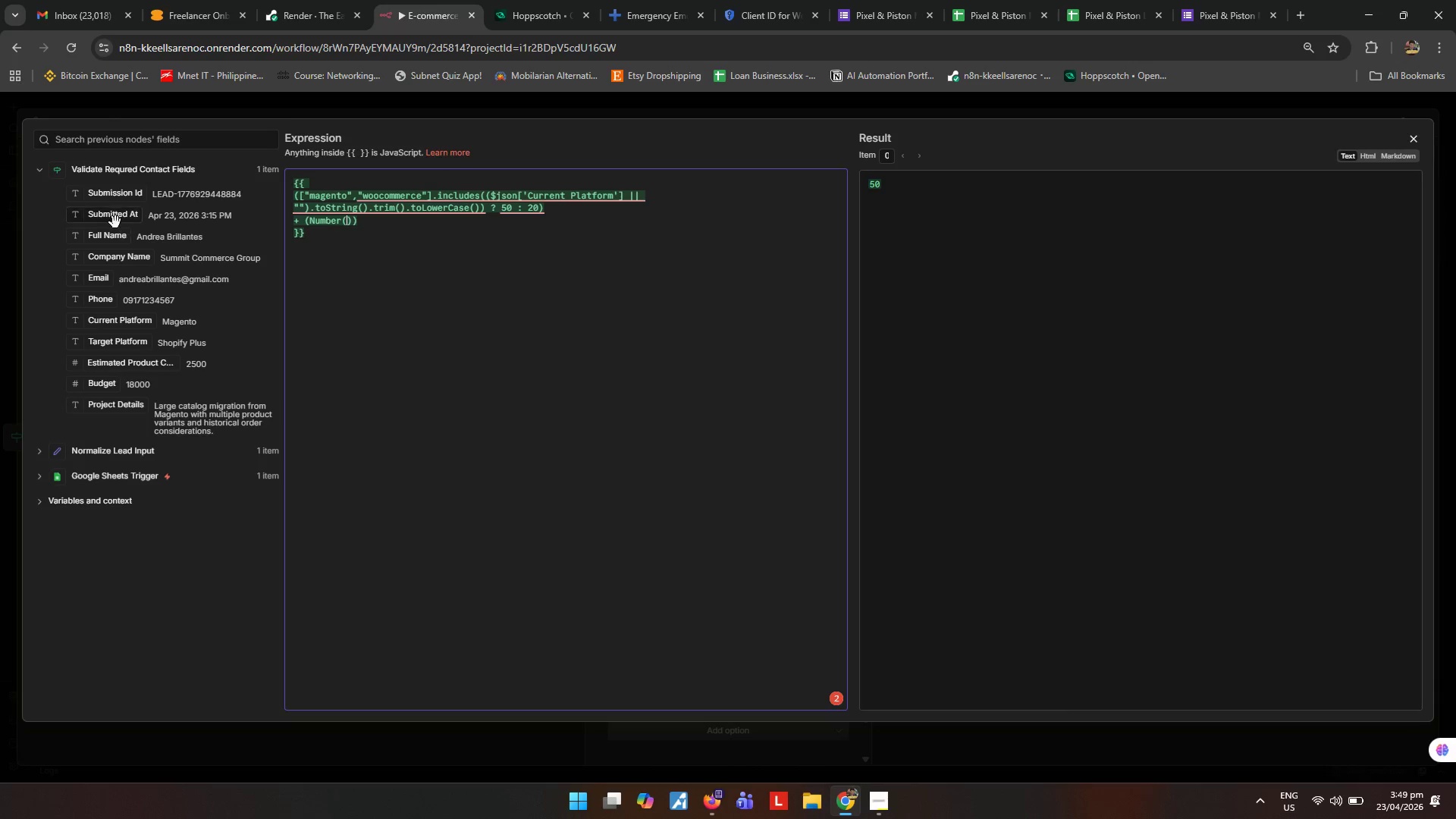 
wait(5.08)
 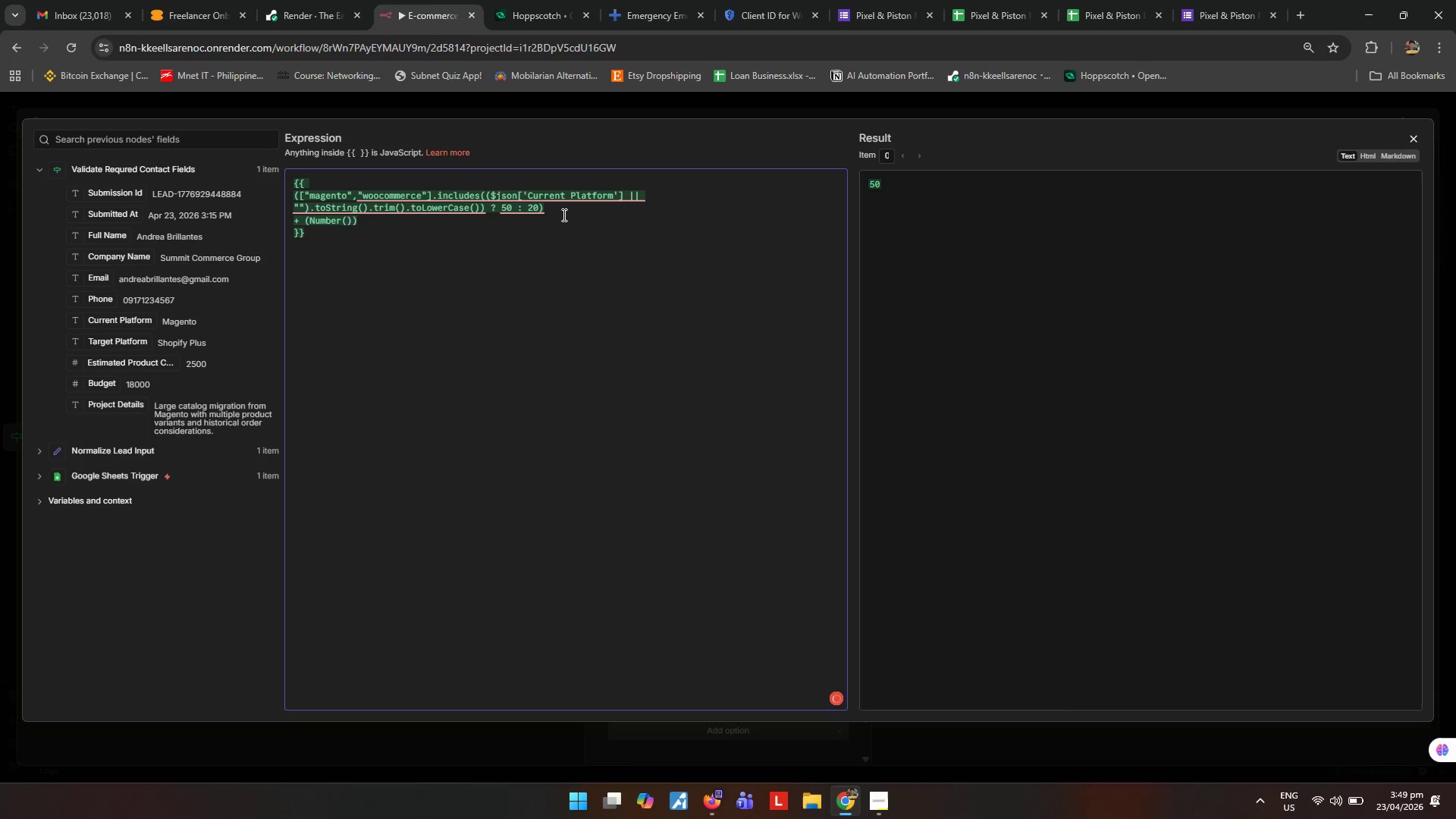 
left_click_drag(start_coordinate=[117, 368], to_coordinate=[347, 223])
 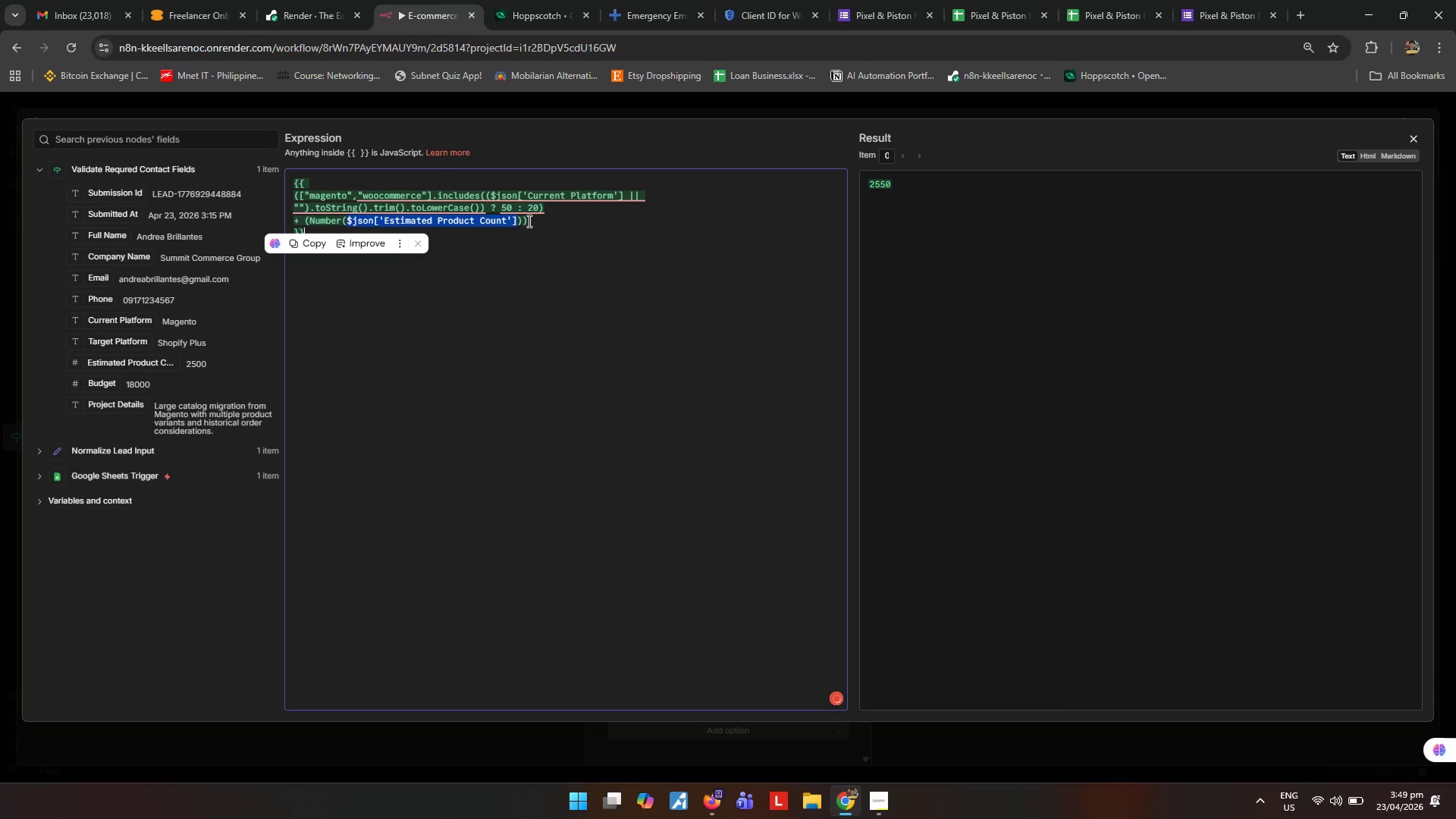 
left_click_drag(start_coordinate=[519, 220], to_coordinate=[521, 224])
 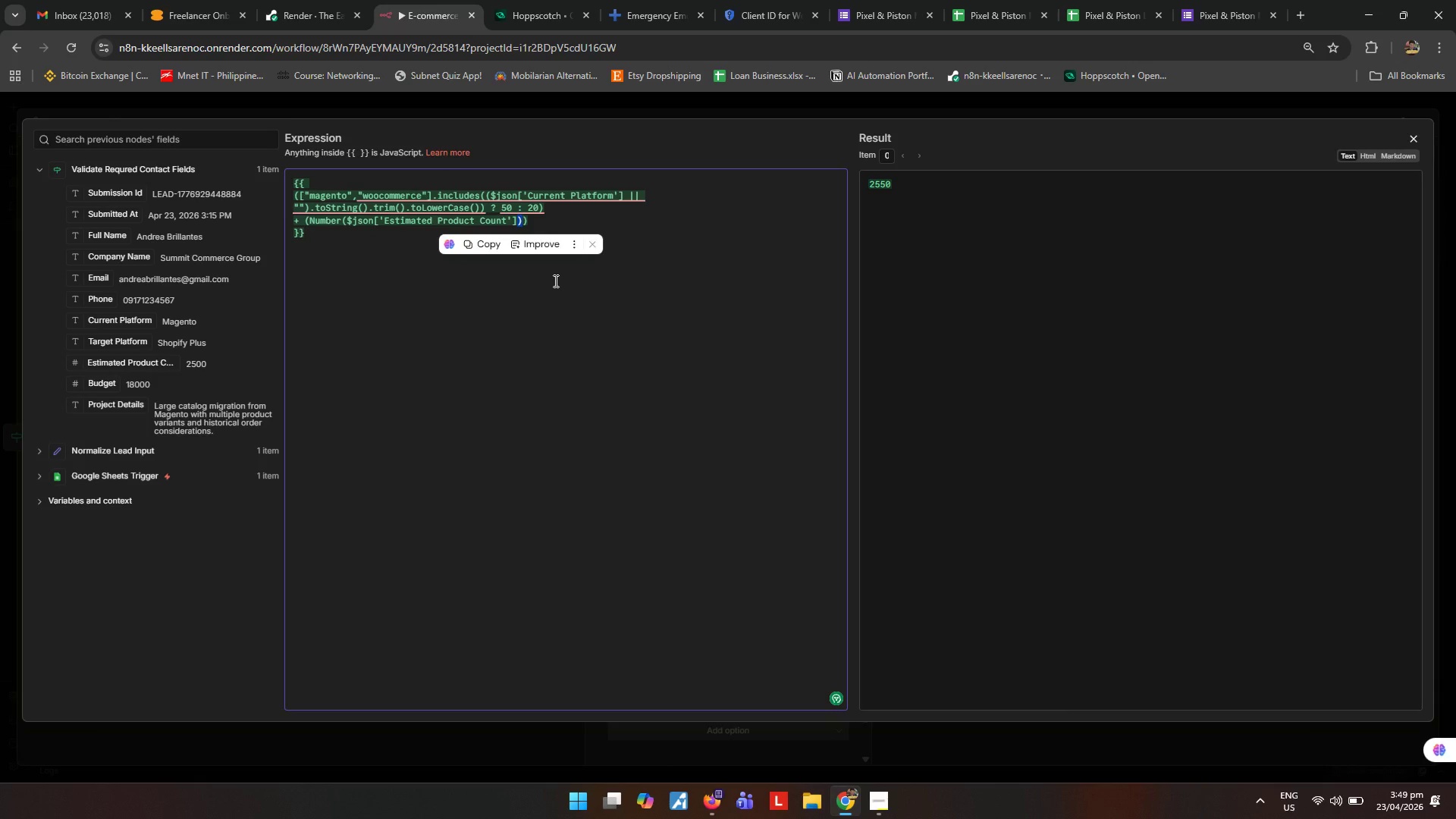 
key(ArrowRight)
 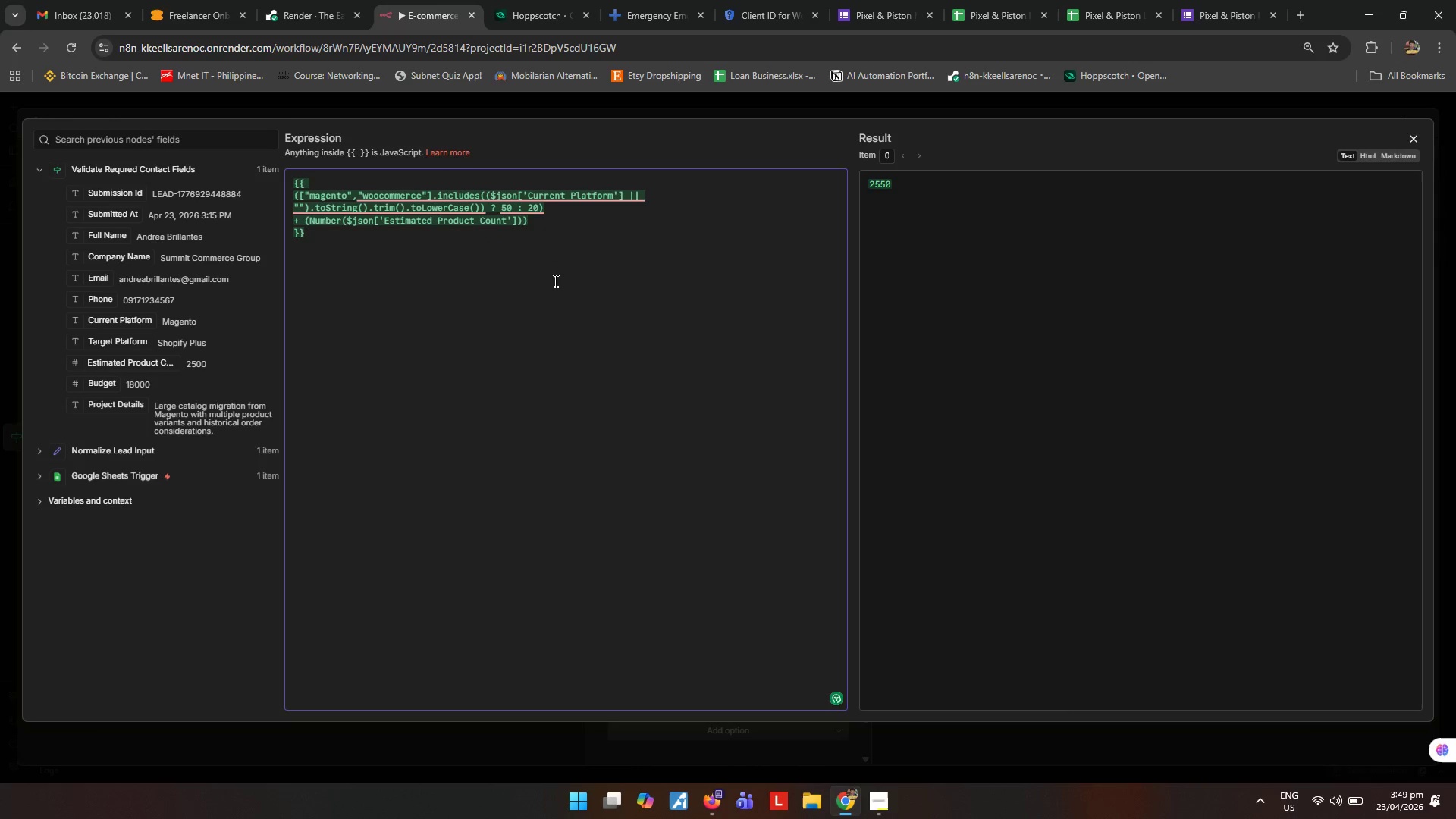 
key(ArrowLeft)
 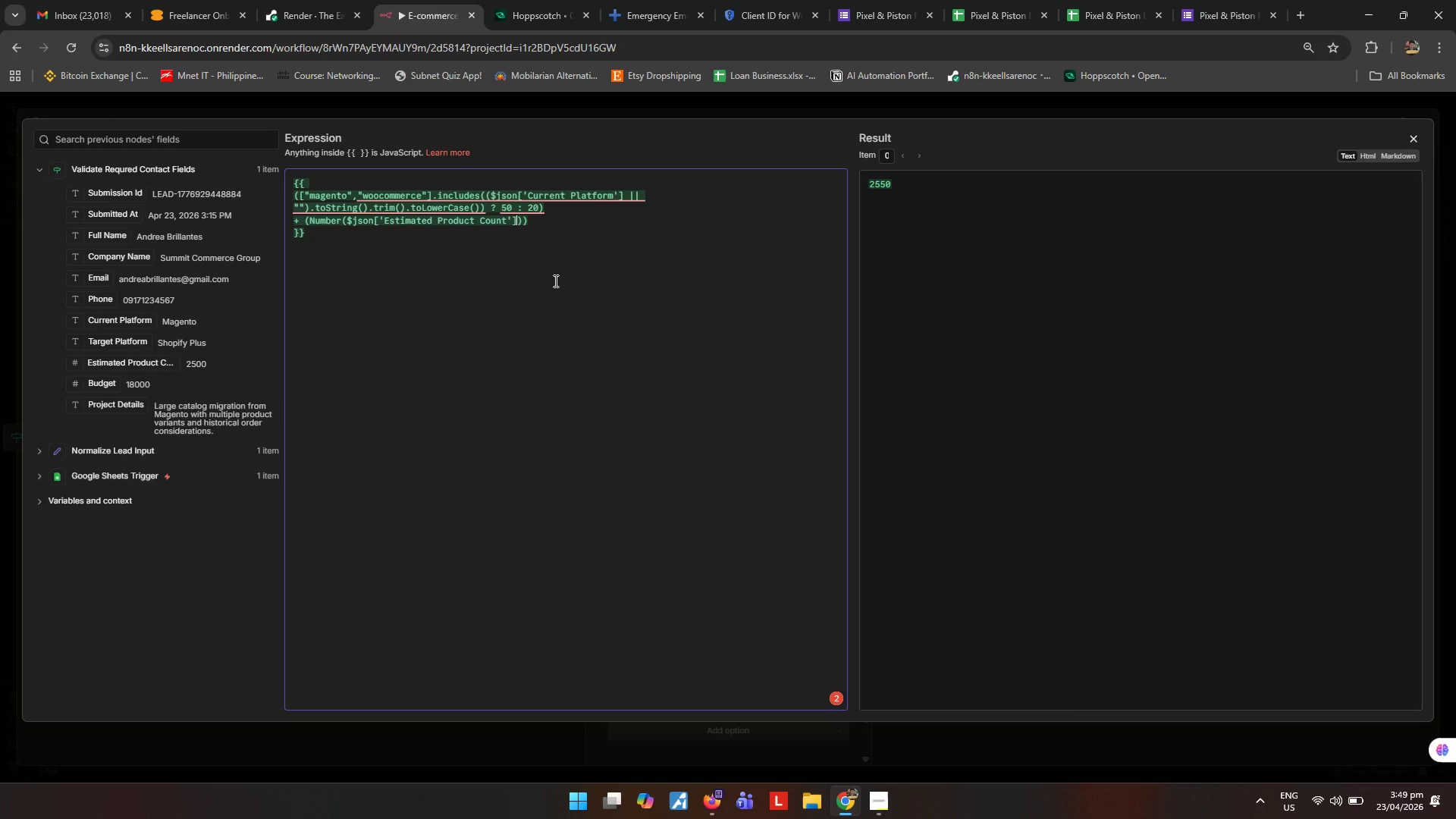 
key(Space)
 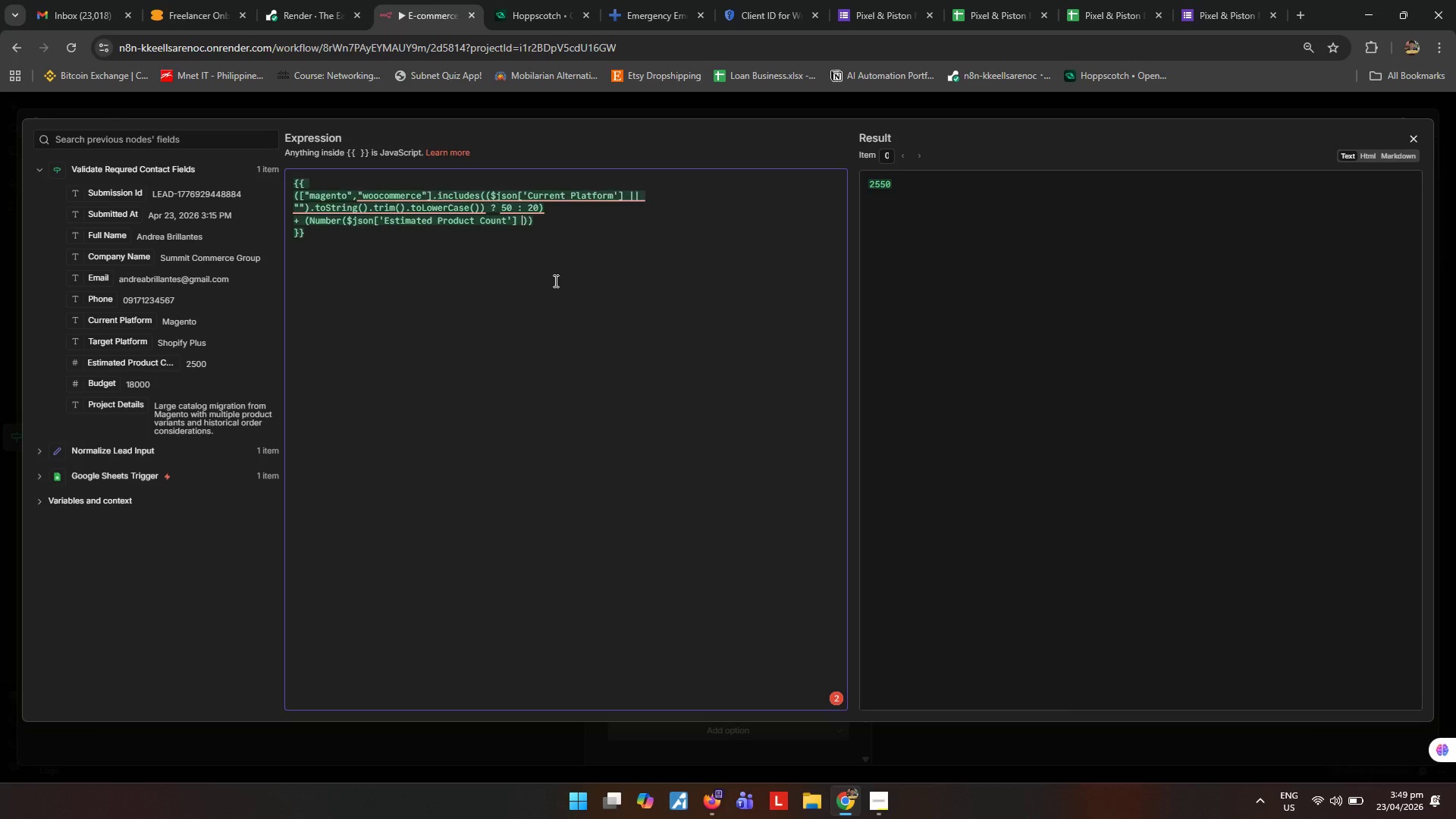 
key(Shift+Backslash)
 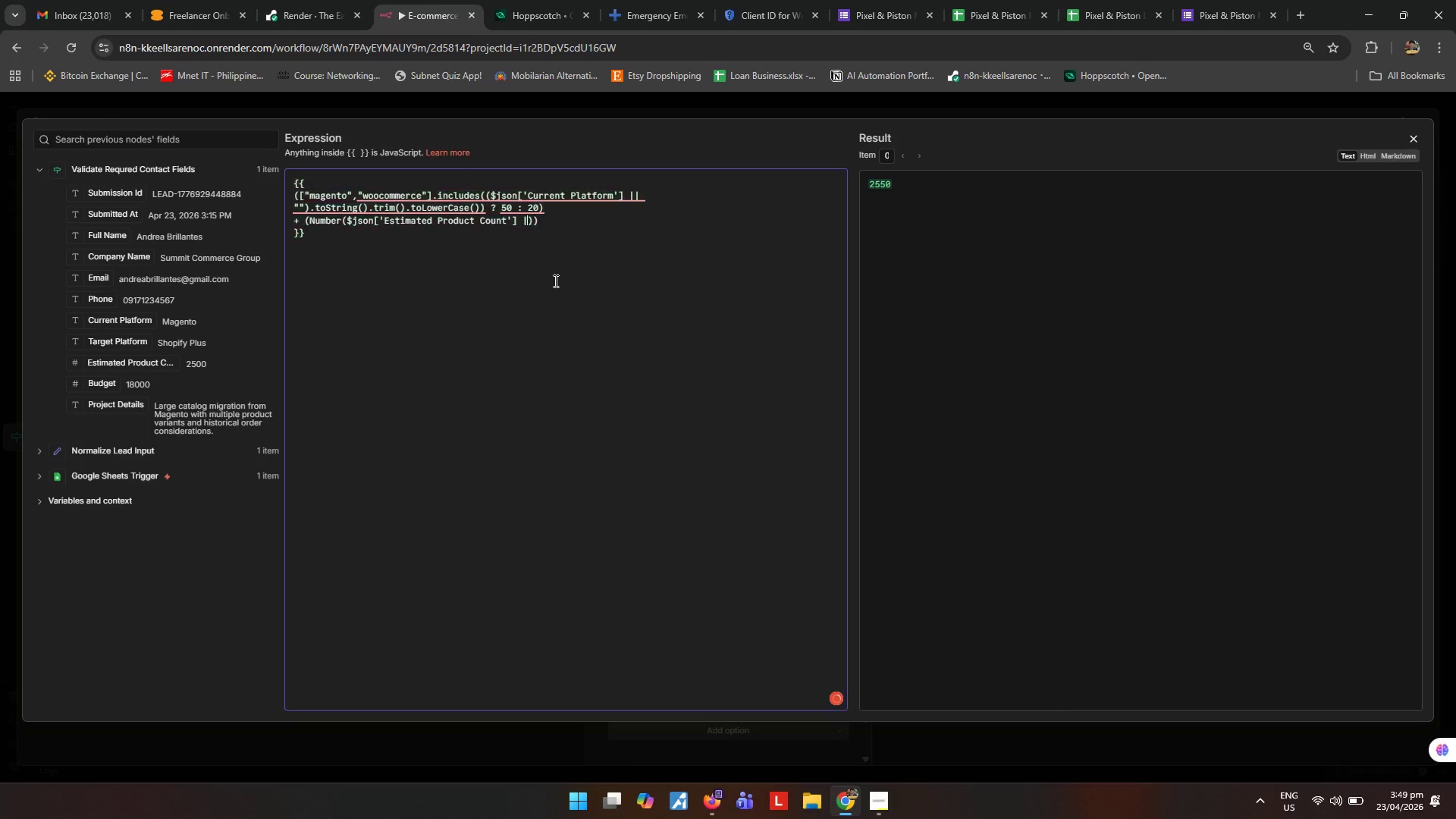 
key(Shift+Backslash)
 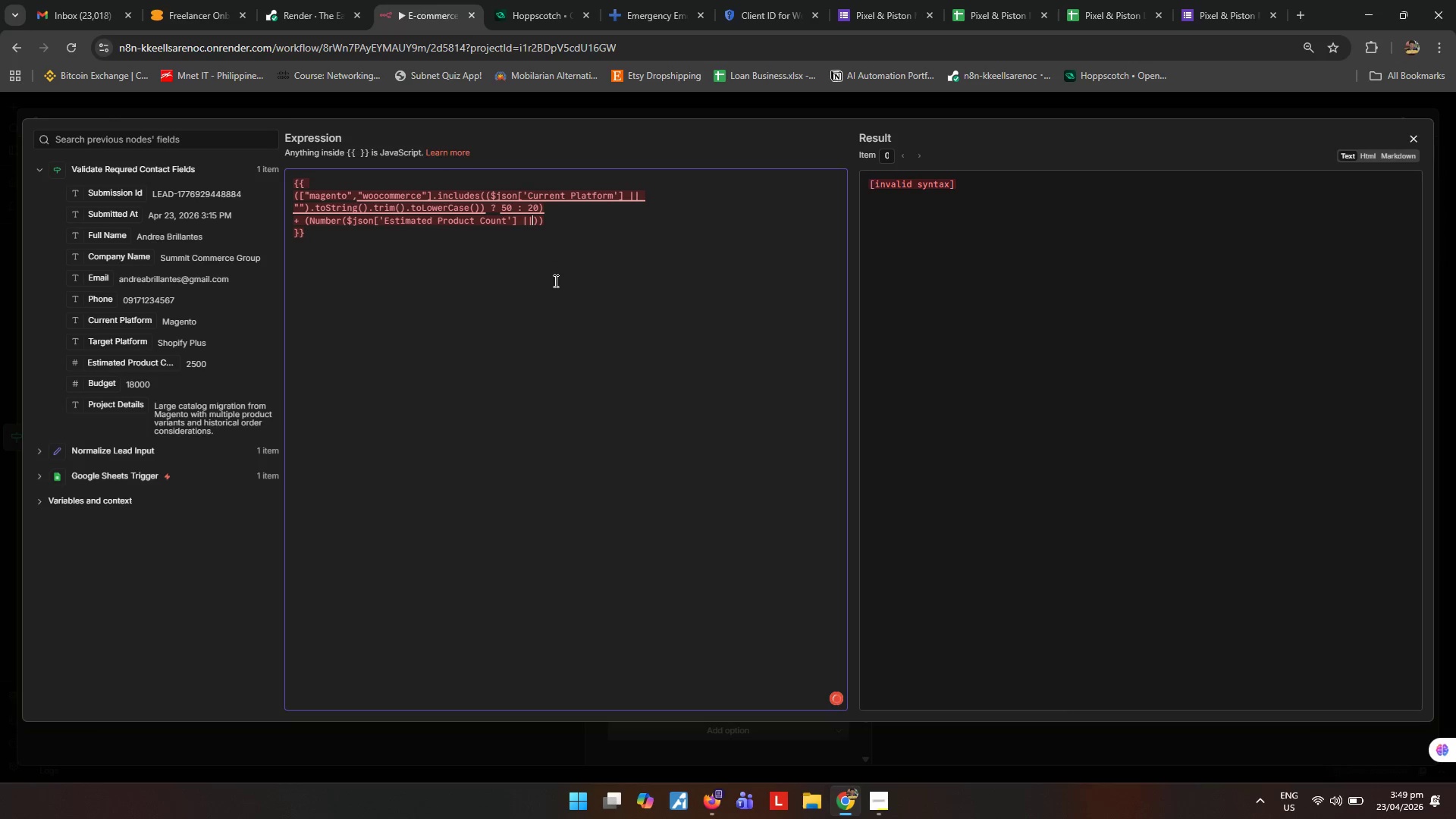 
key(Space)
 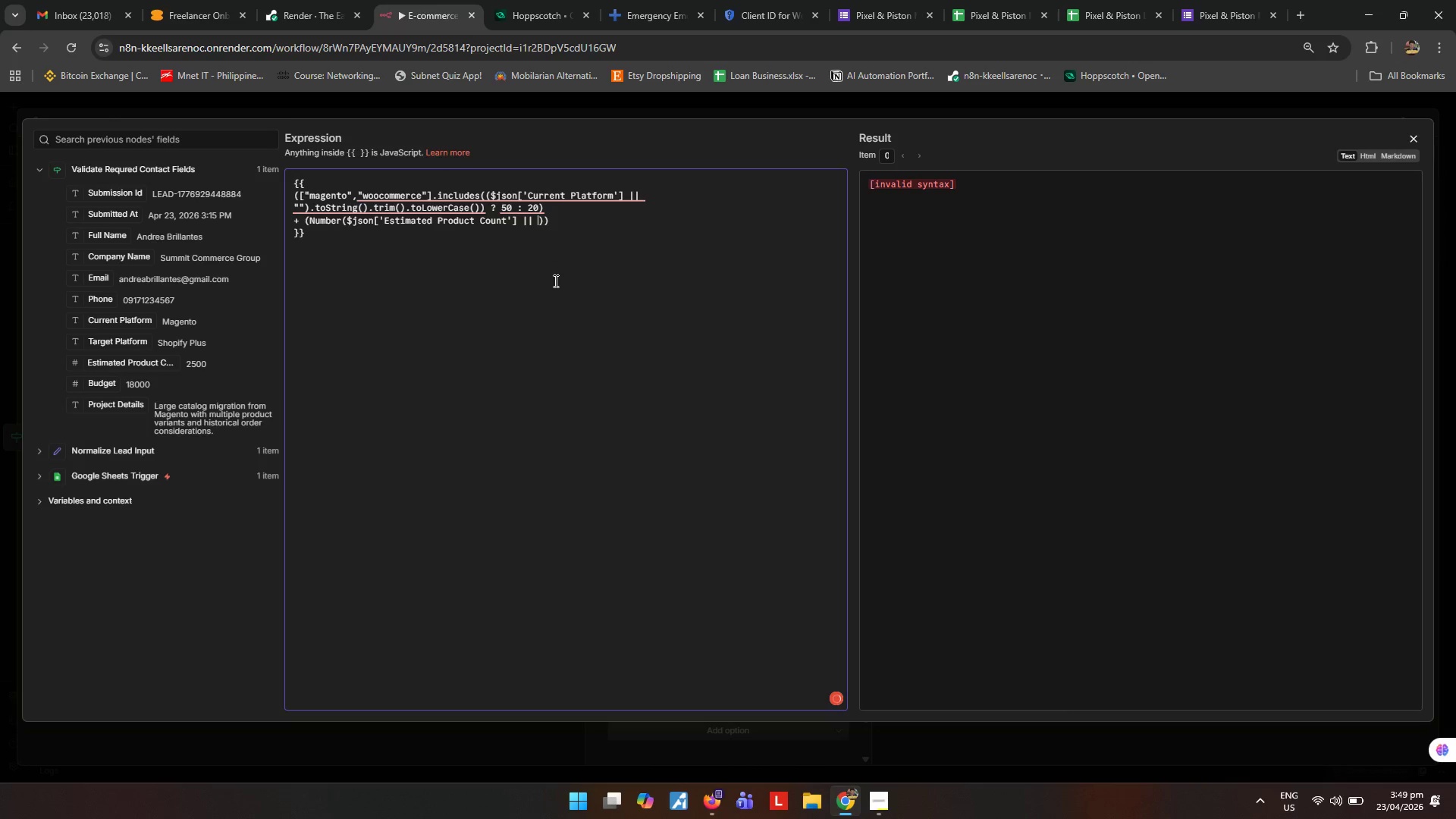 
key(0)
 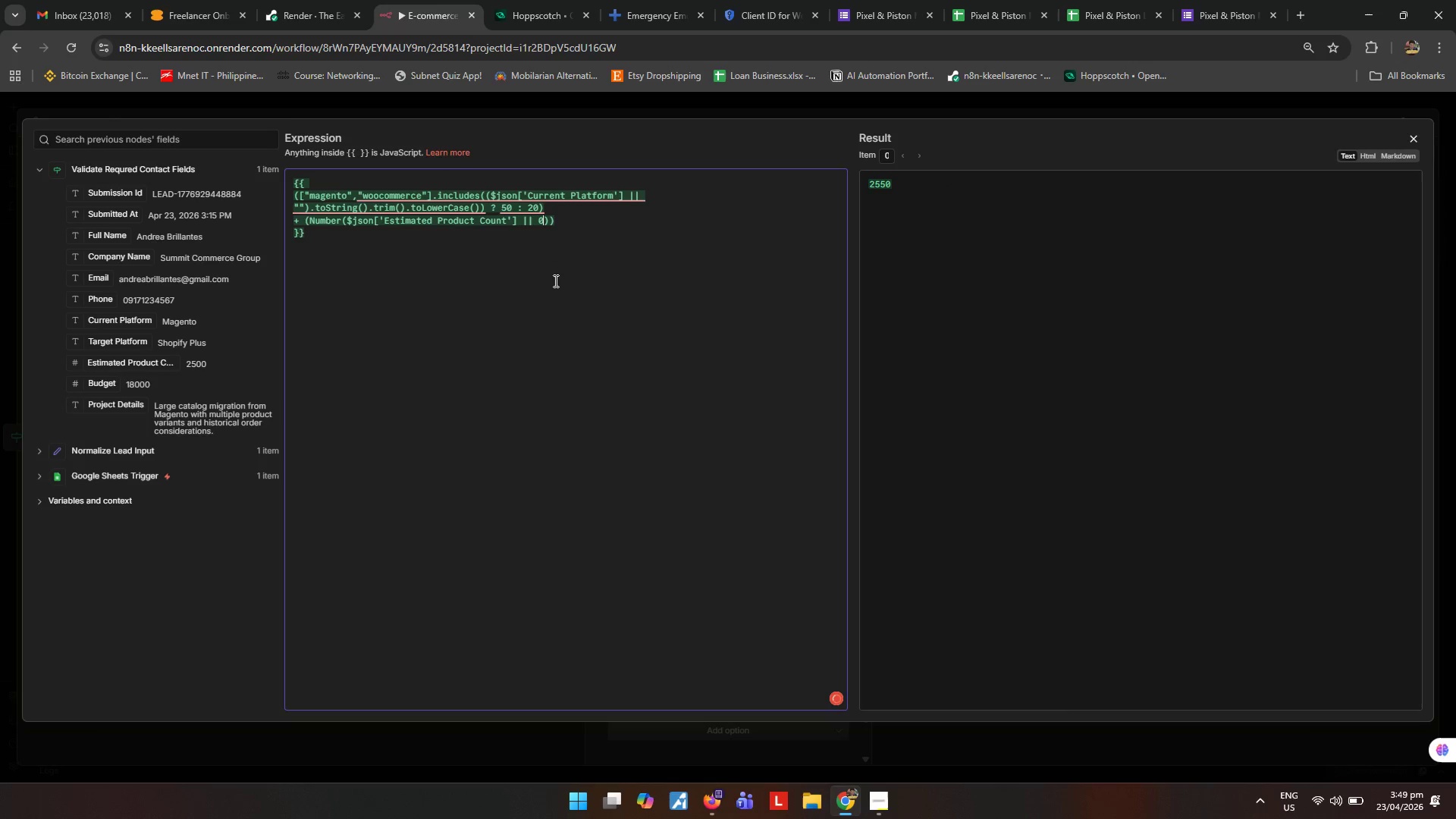 
key(ArrowRight)
 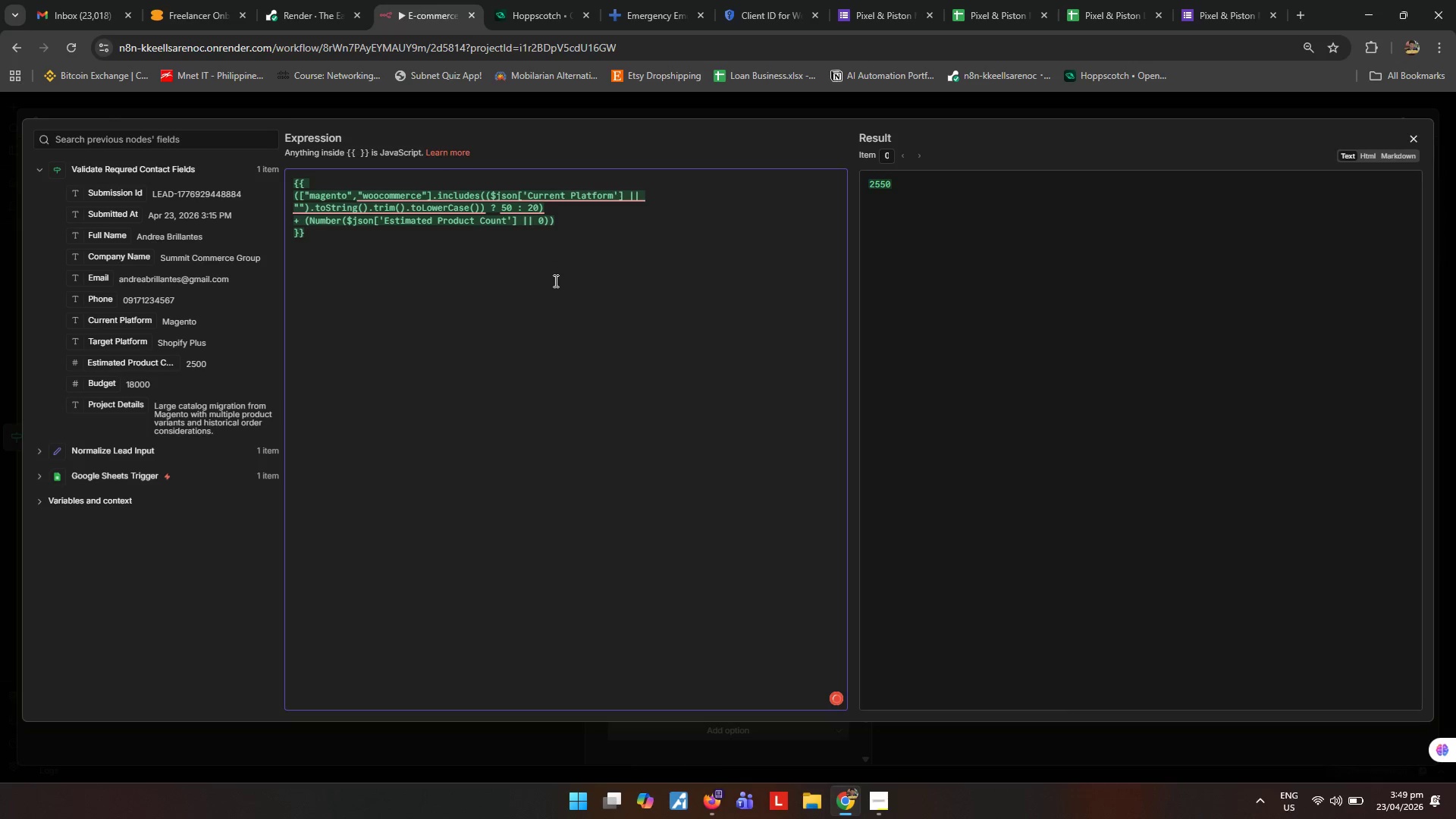 
type( >= 1000 ? 40 :)
 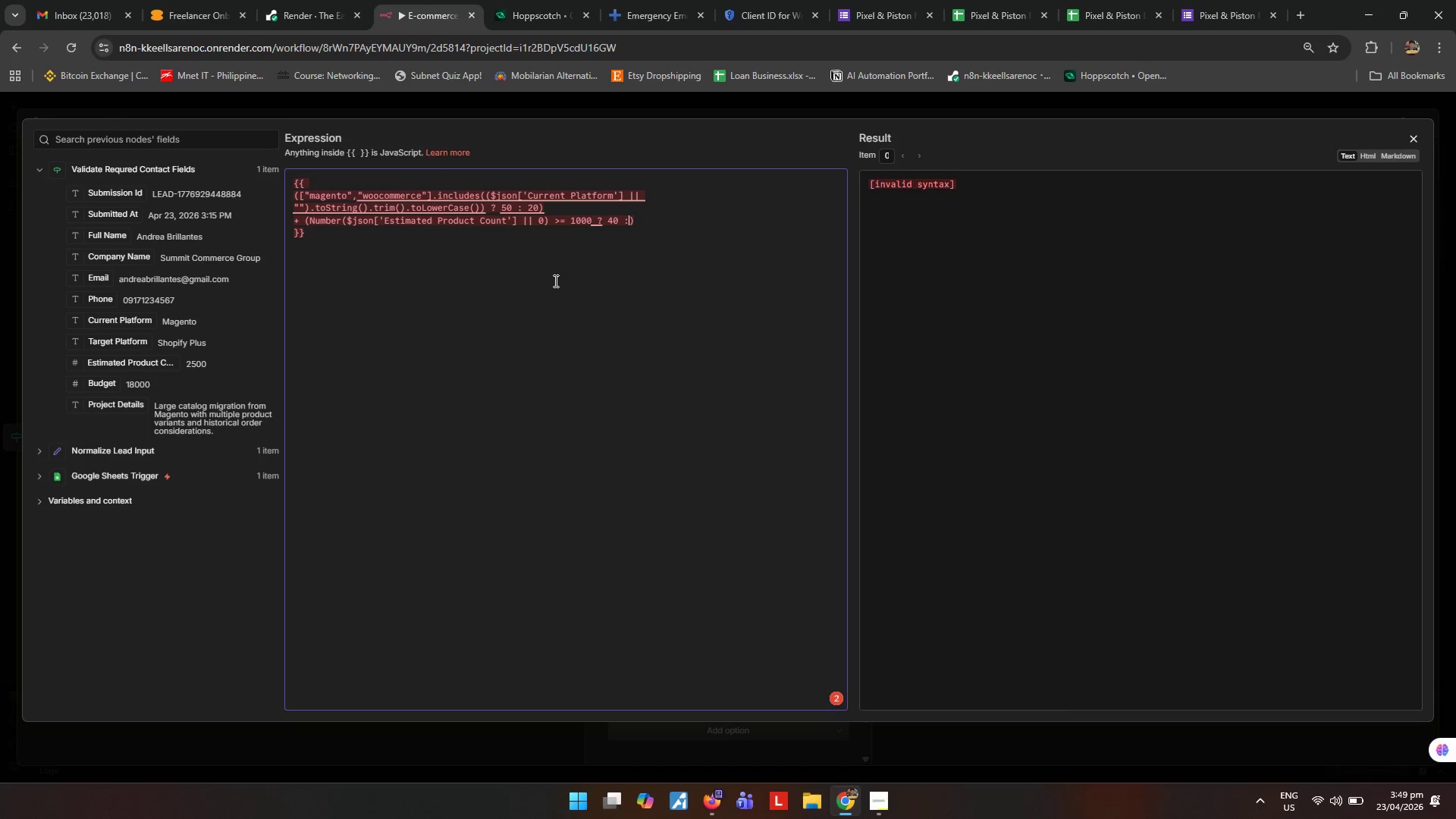 
type( NUmber()
 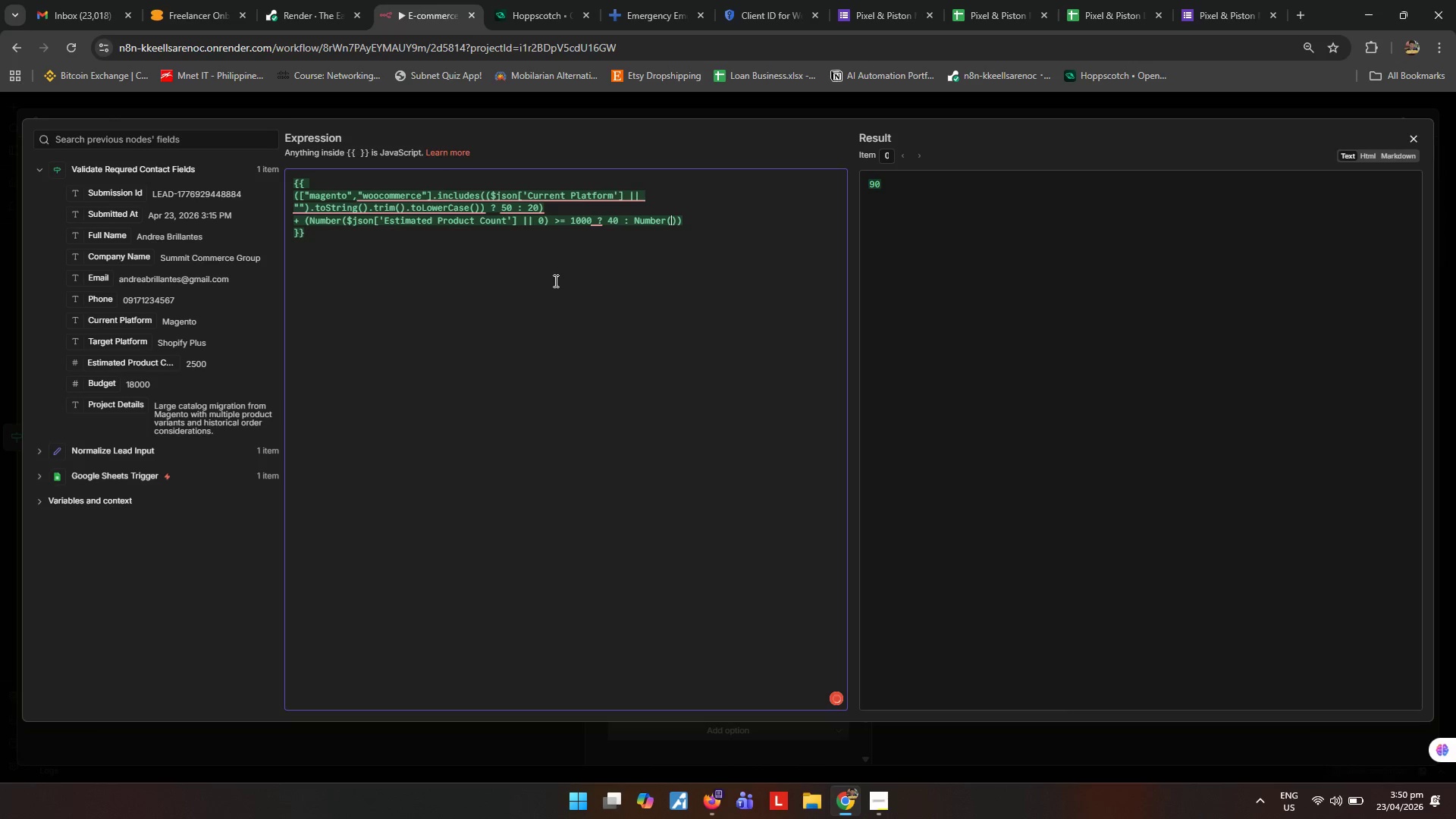 
left_click_drag(start_coordinate=[136, 364], to_coordinate=[673, 224])
 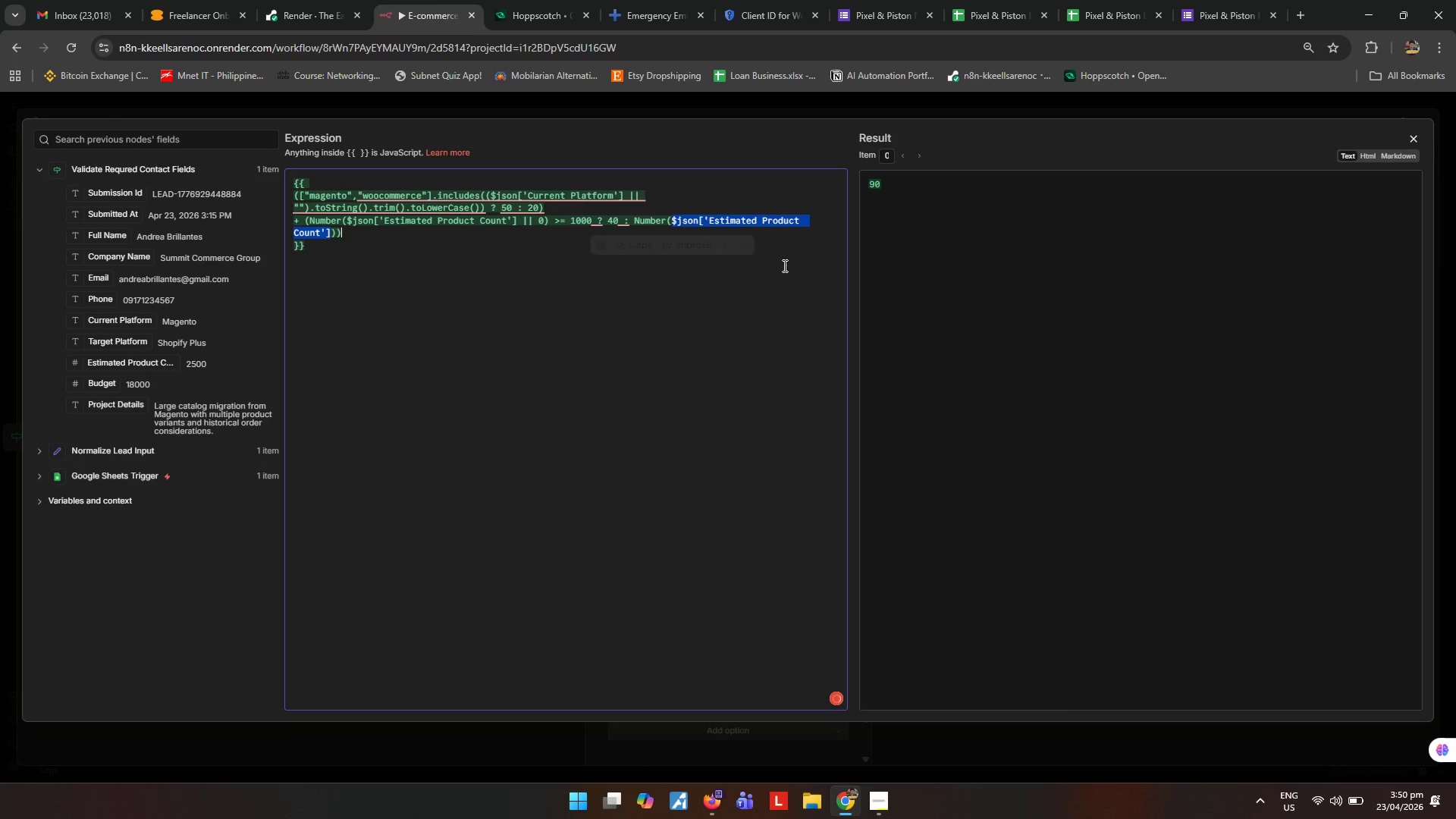 
mouse_move([791, 234])
 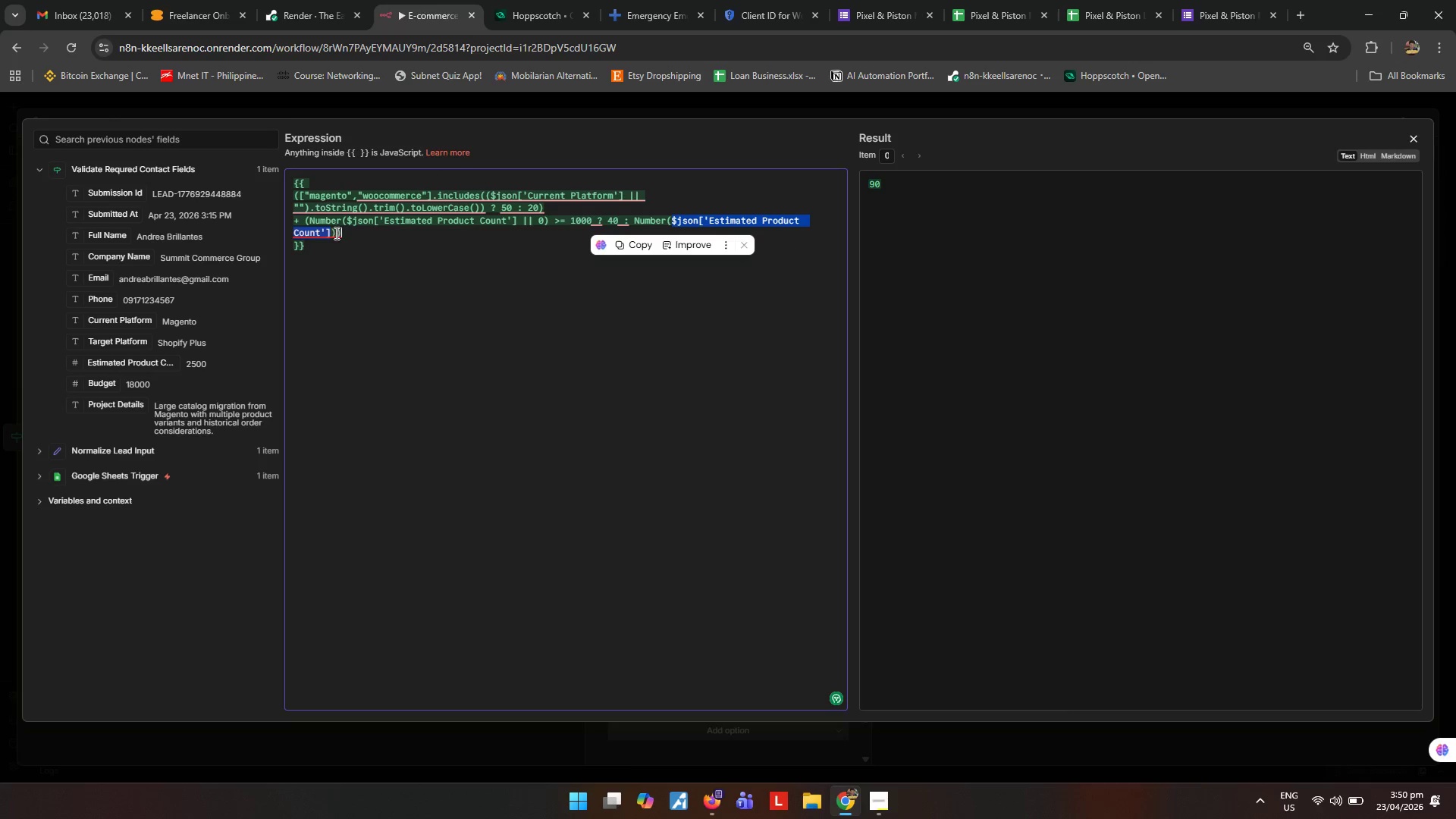 
left_click([332, 232])
 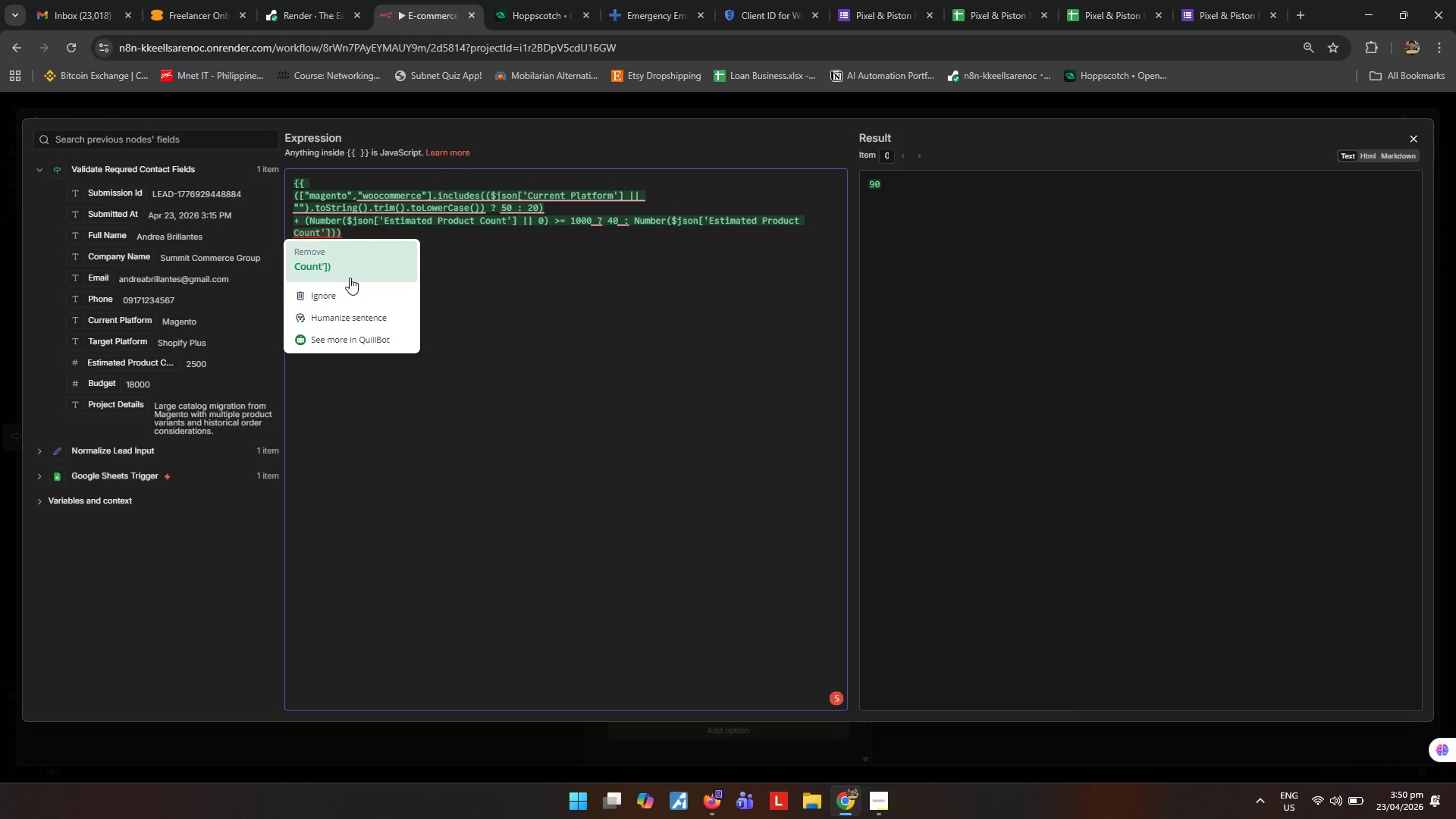 
key(Space)
 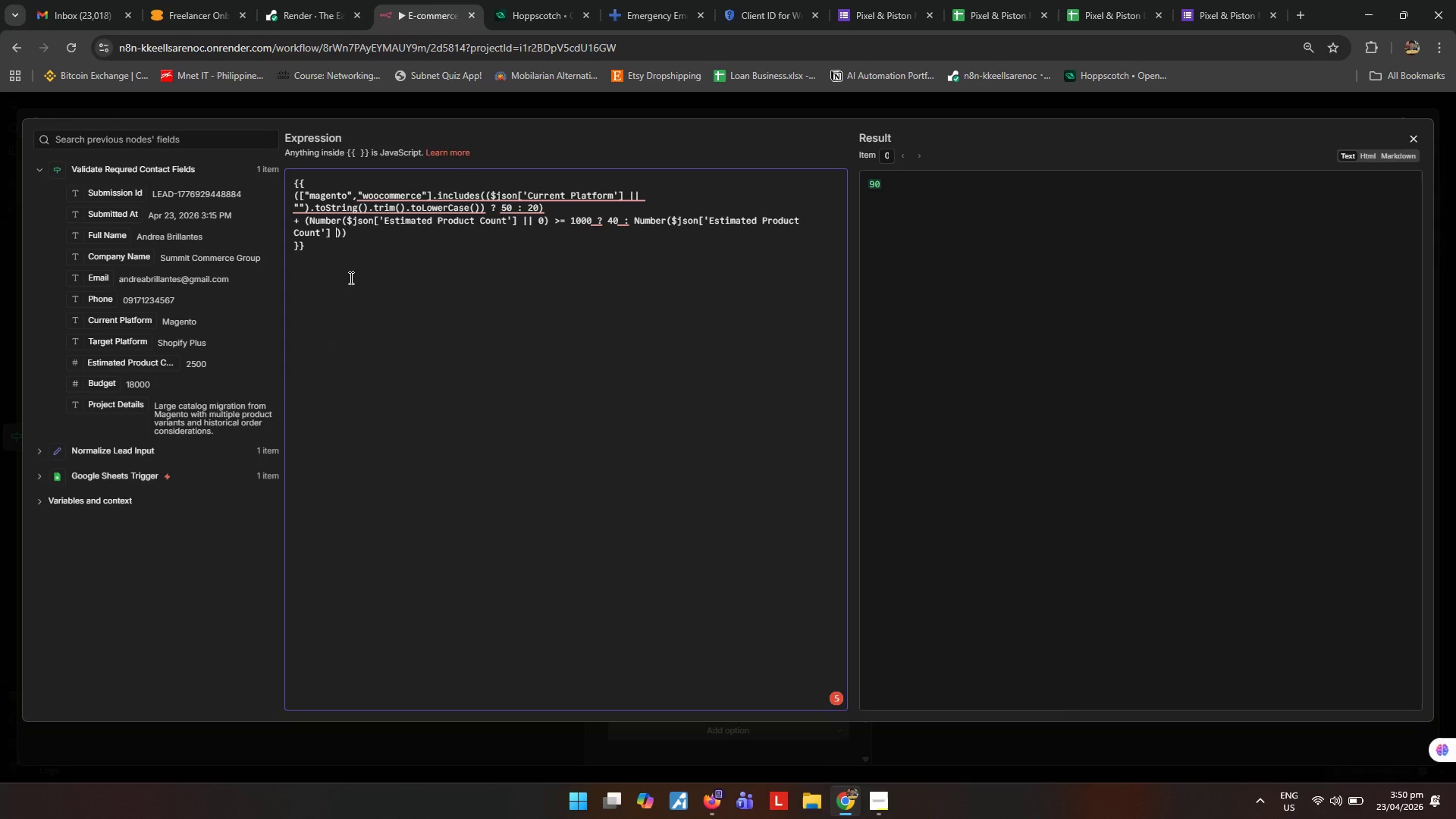 
key(Shift+Backslash)
 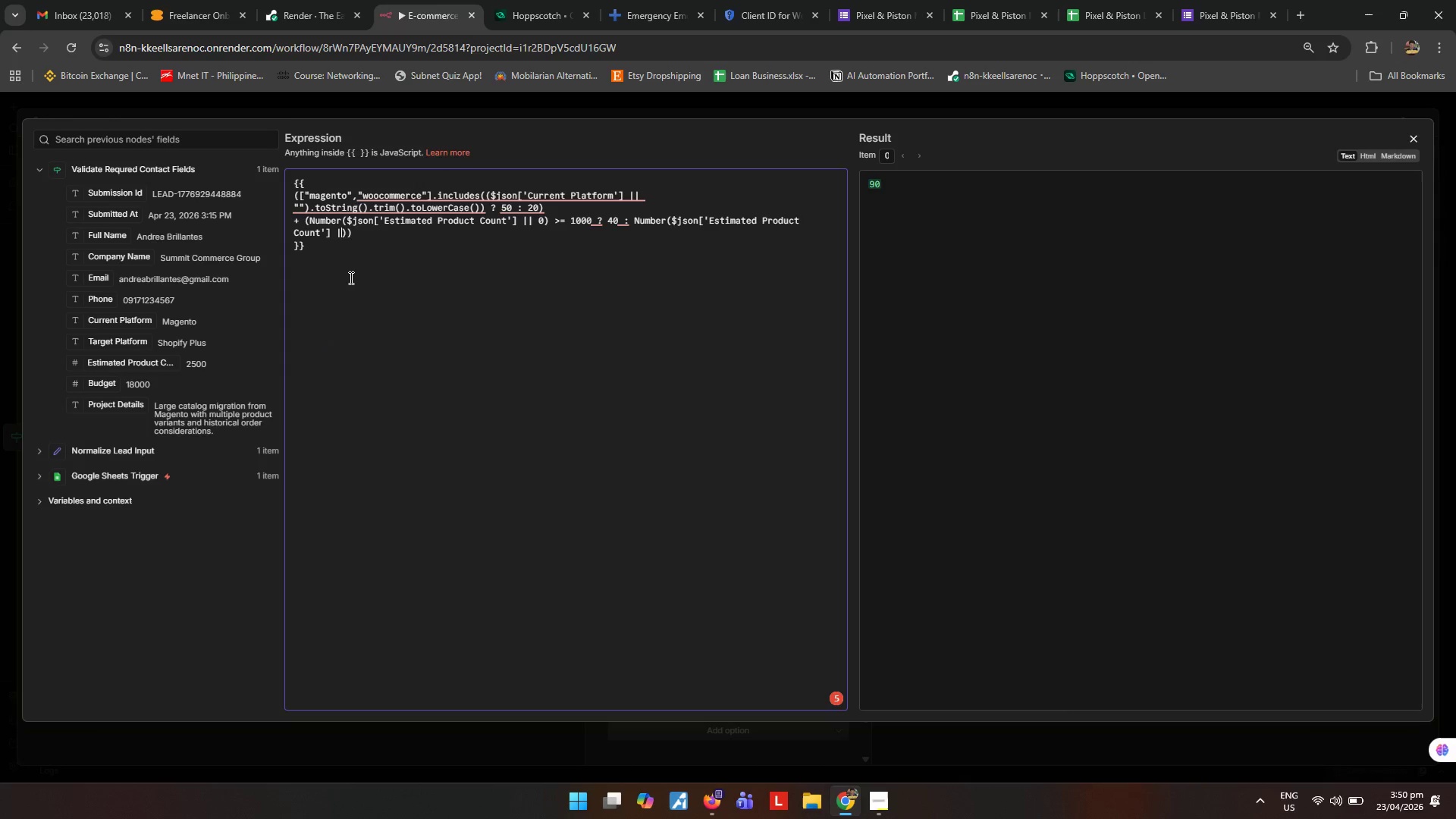 
key(Shift+Backslash)
 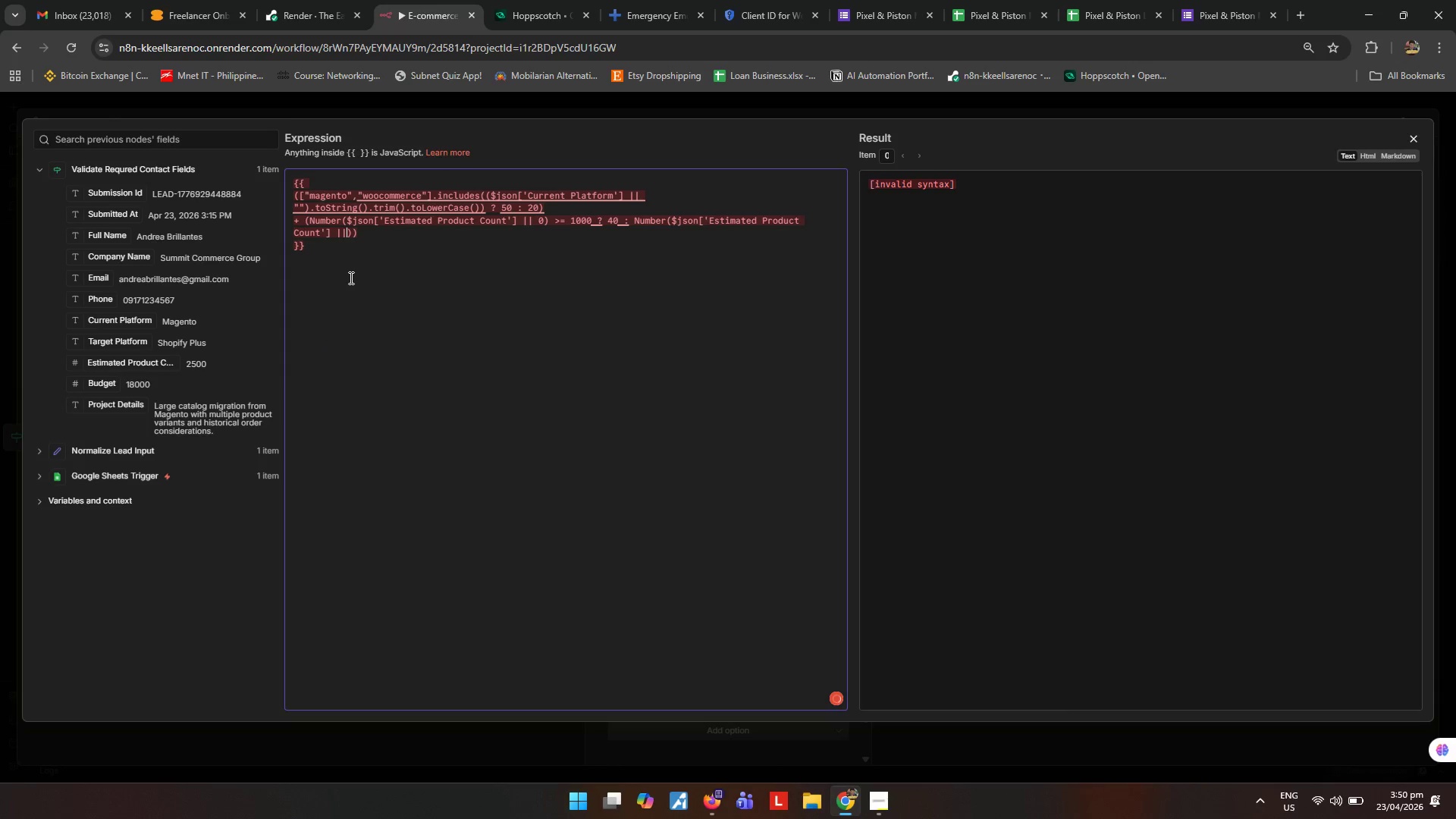 
key(Shift+Space)
 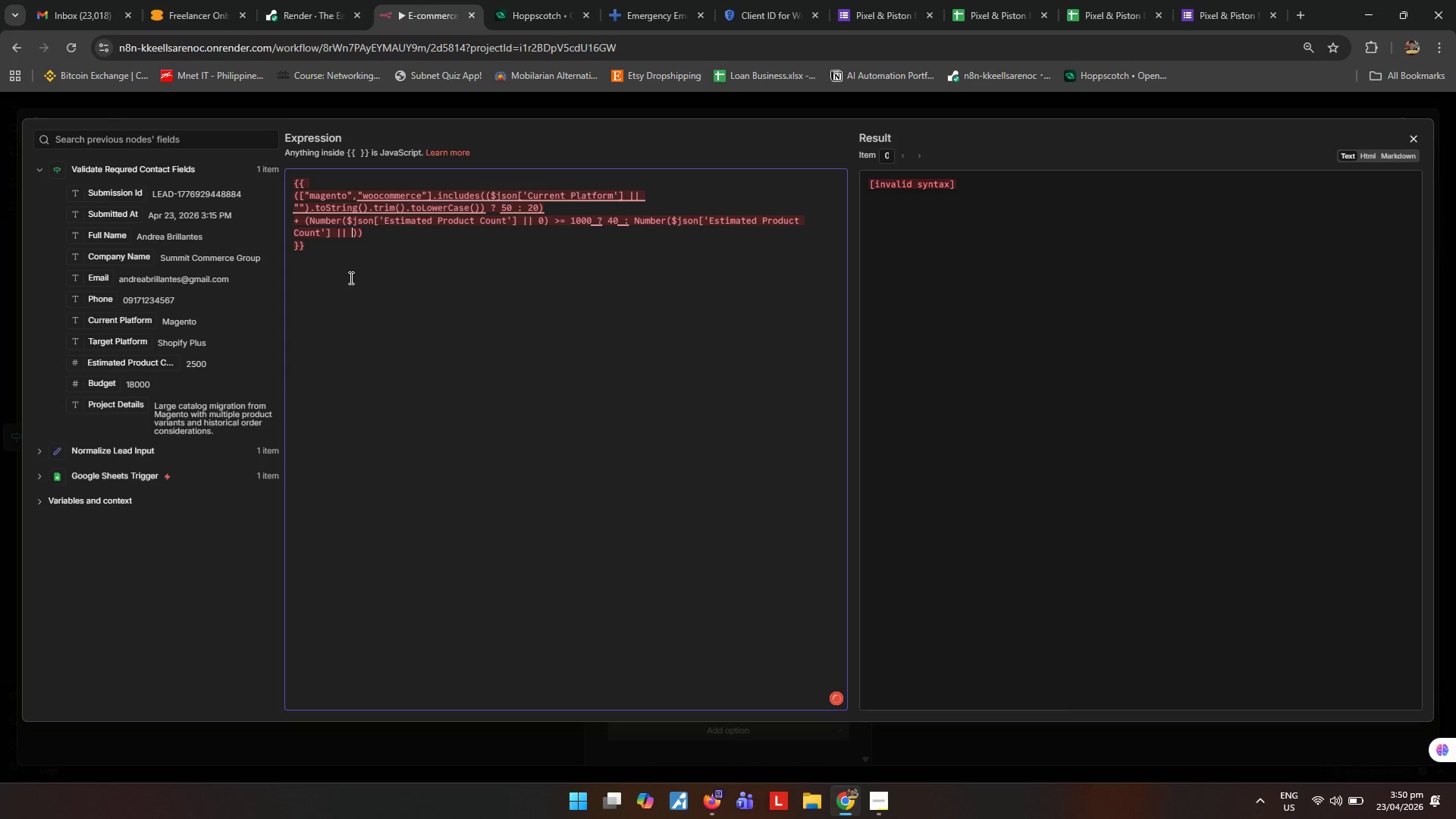 
key(Shift+0)
 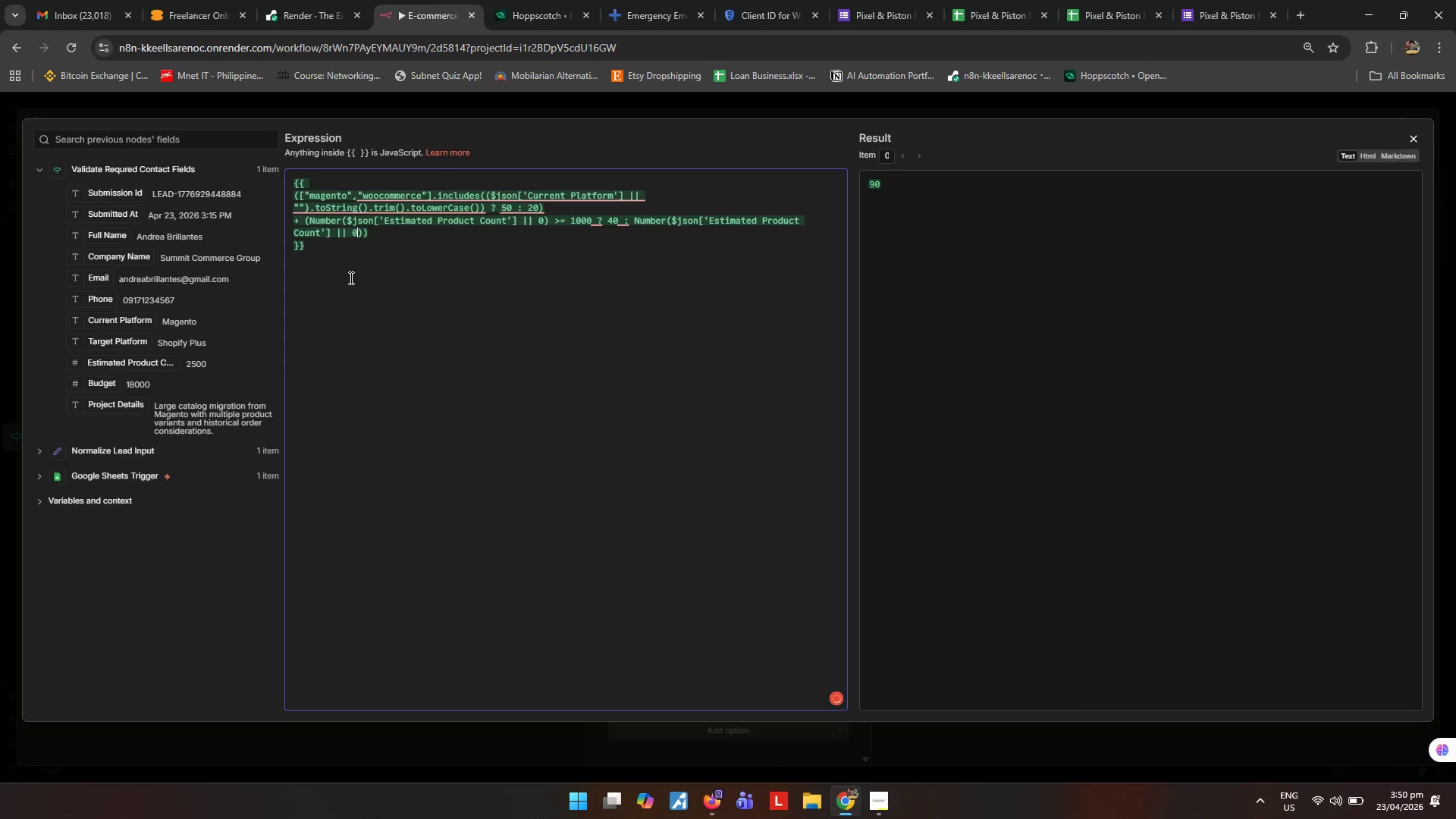 
key(Shift+ArrowRight)
 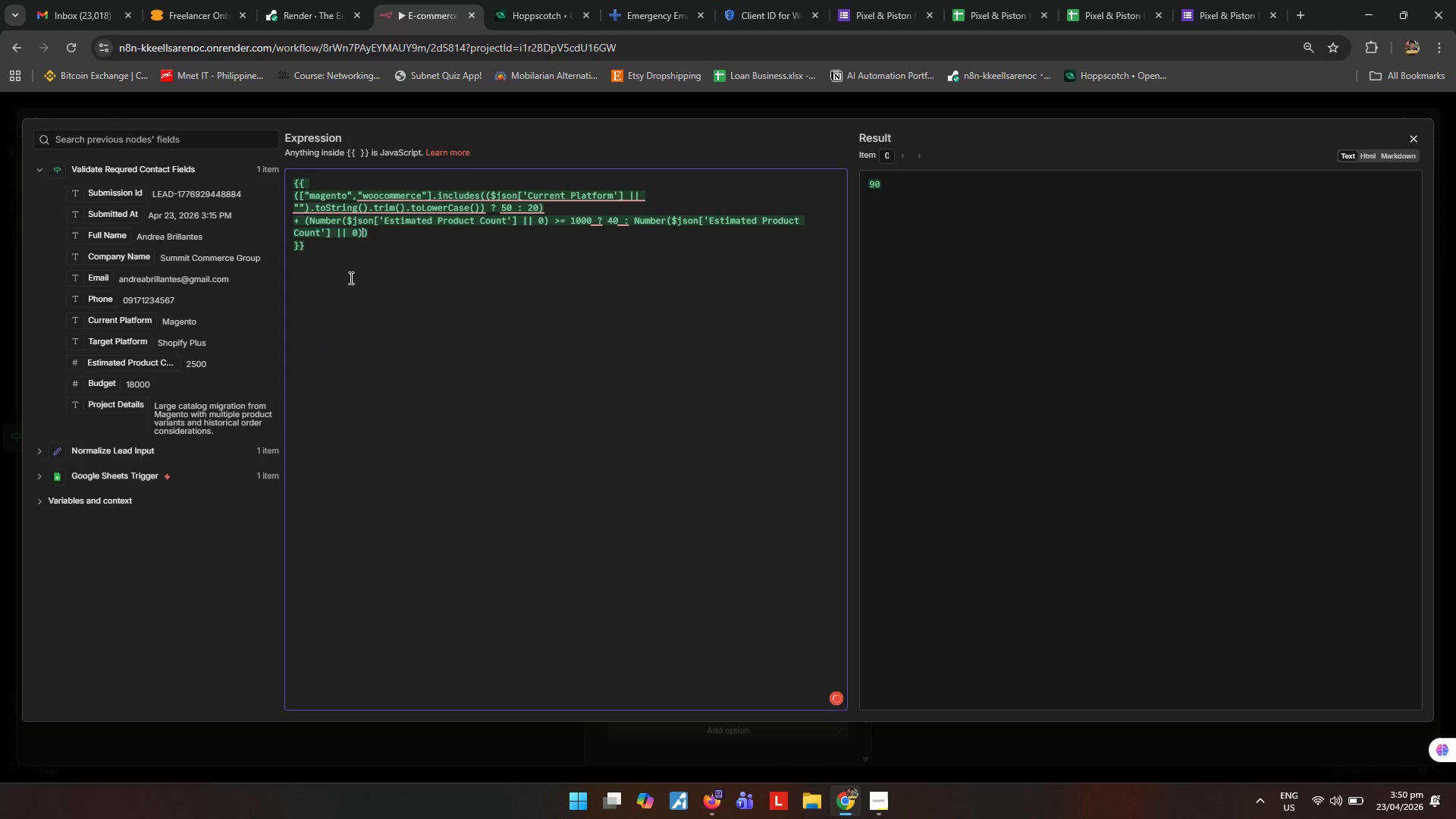 
key(Shift+ArrowRight)
 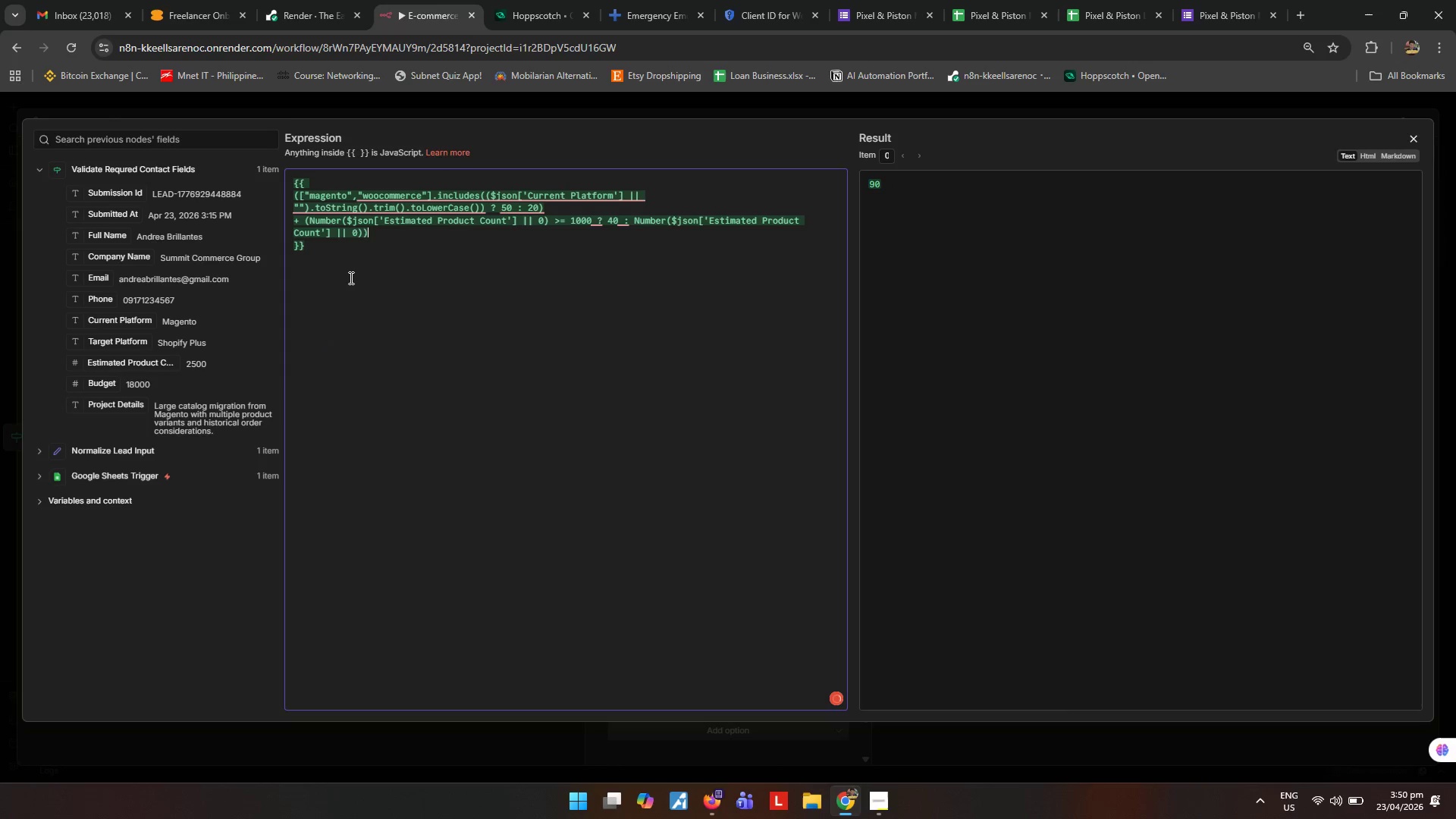 
key(ArrowLeft)
 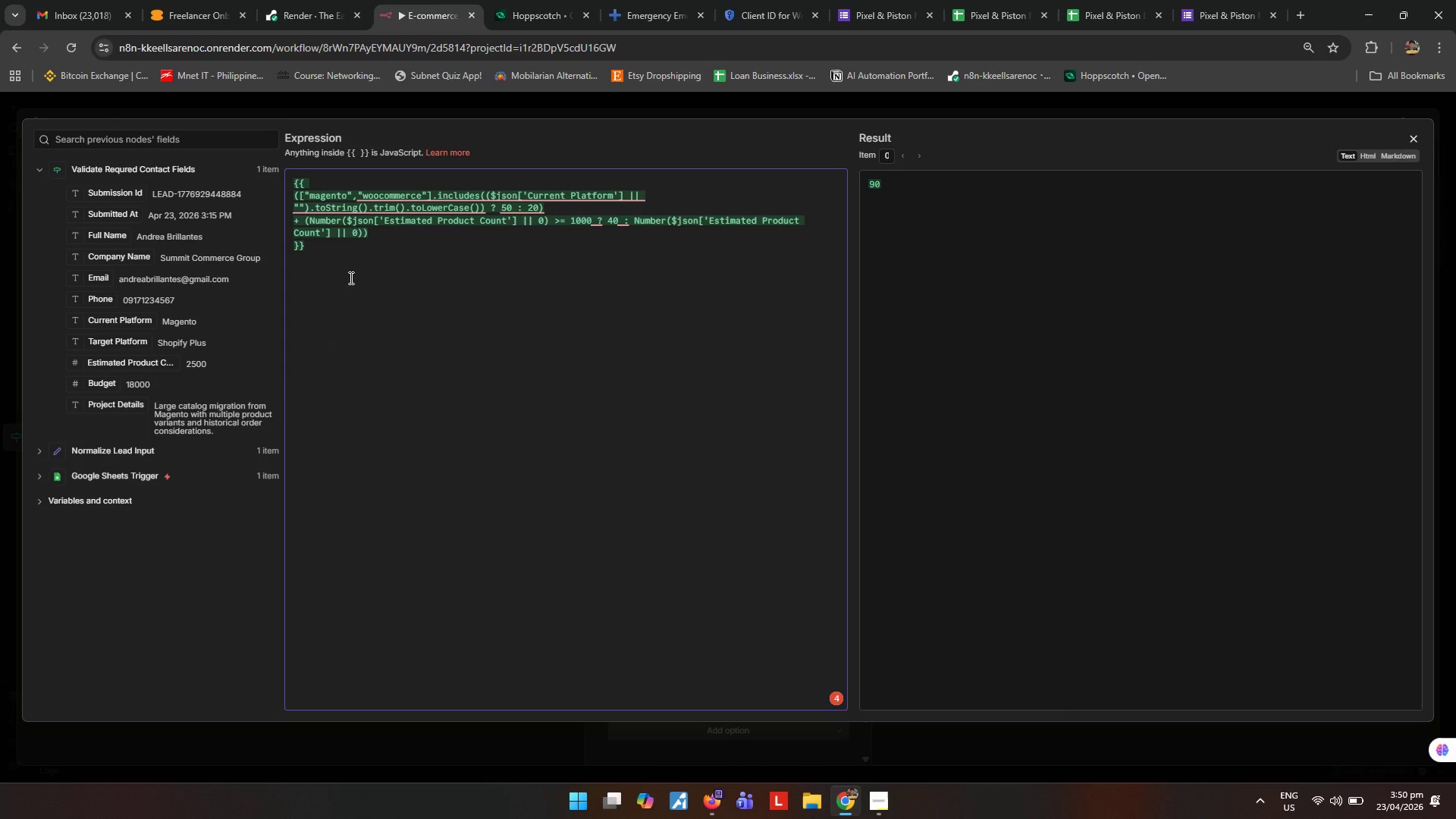 
type( >= 200 ? 20 : 10)
 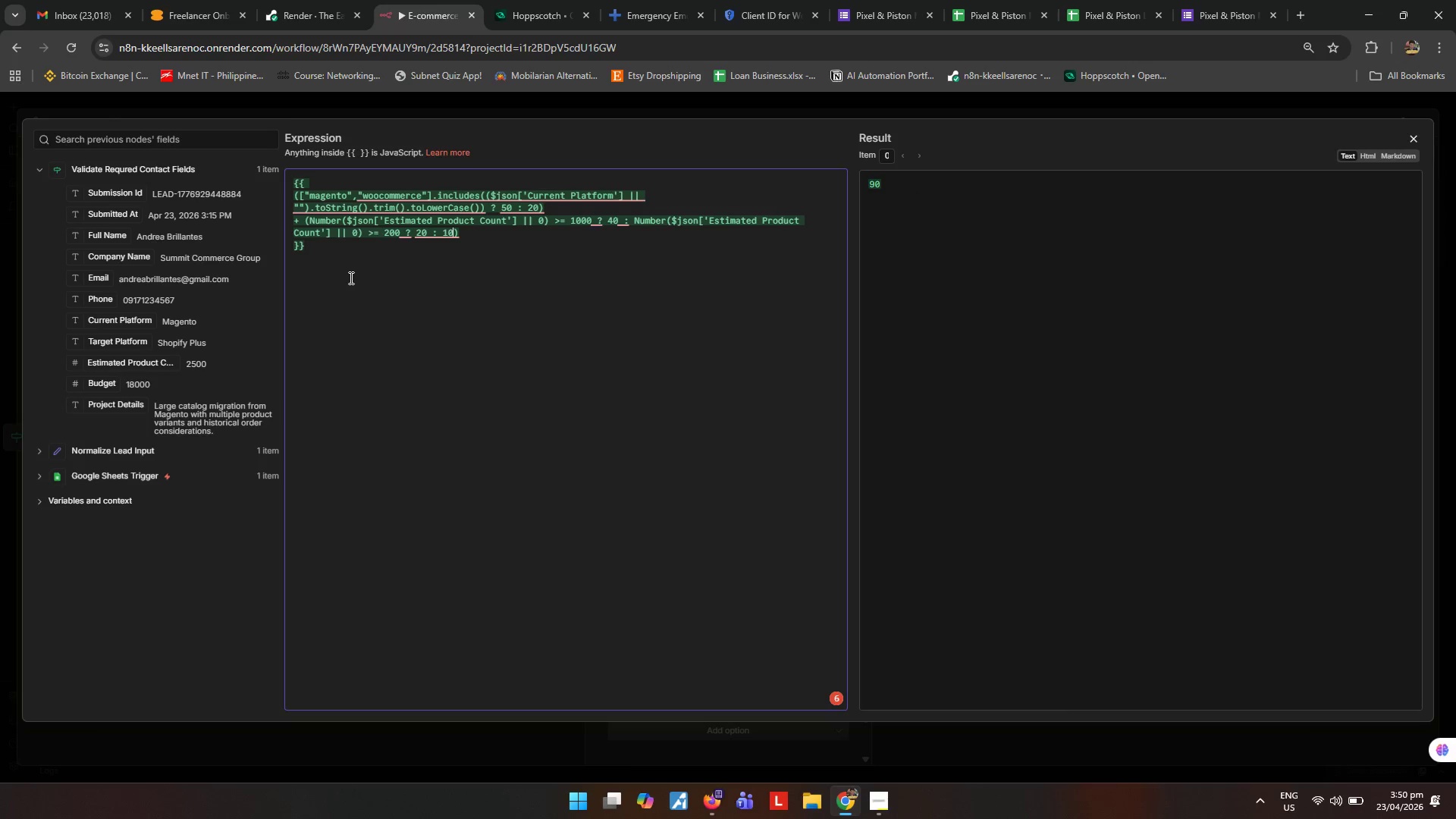 
wait(6.09)
 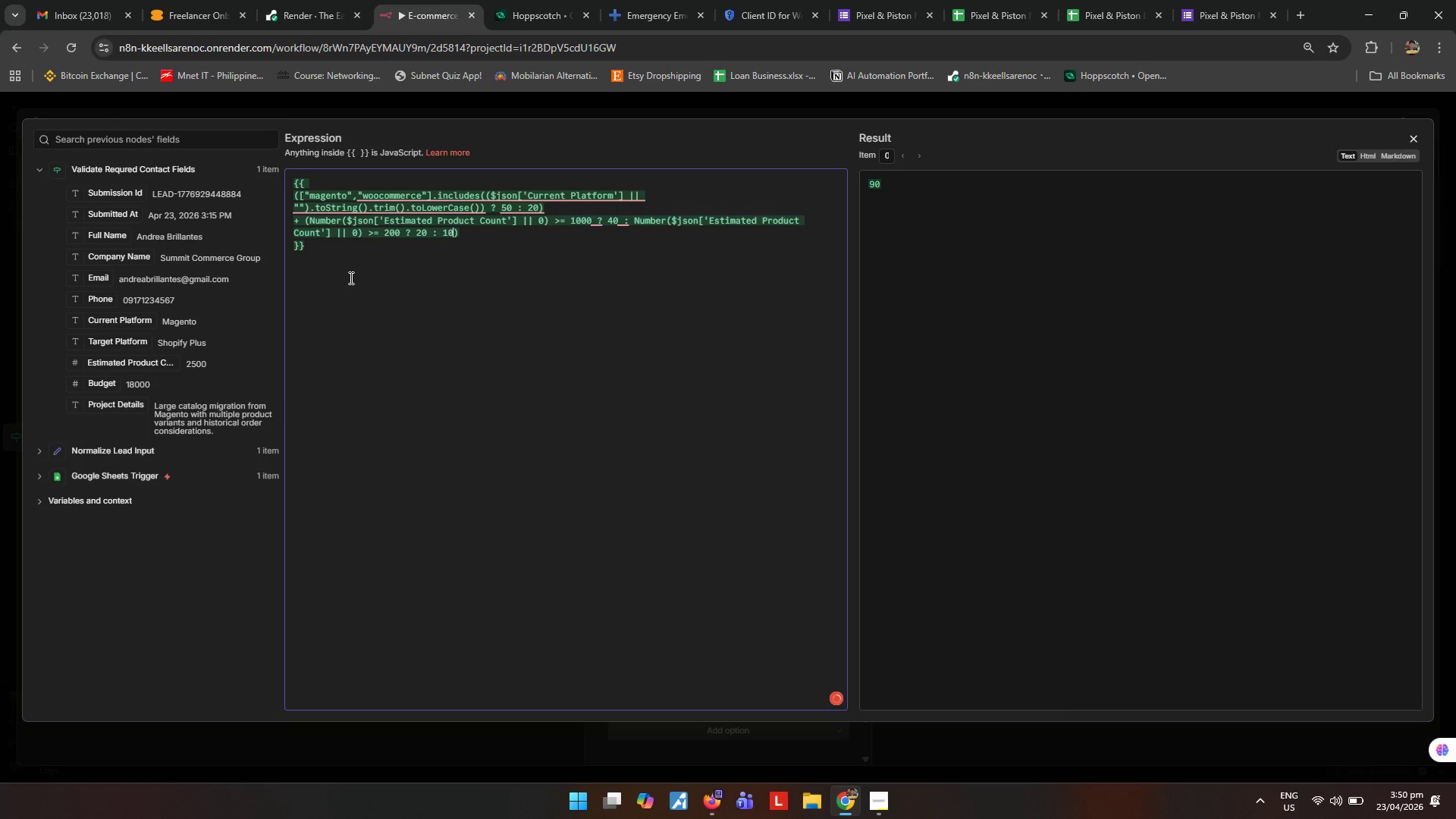 
left_click([488, 233])
 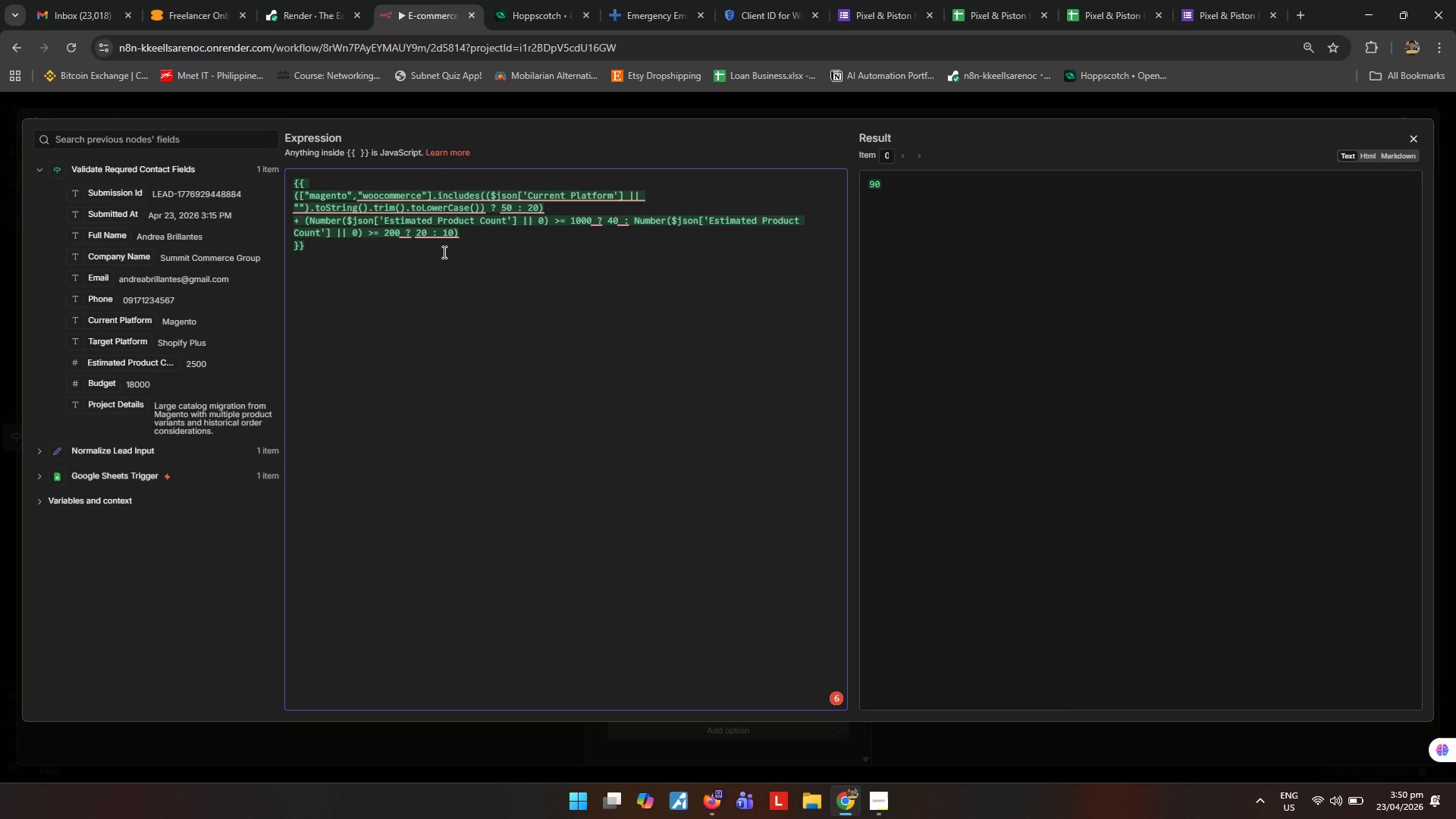 
key(Enter)
 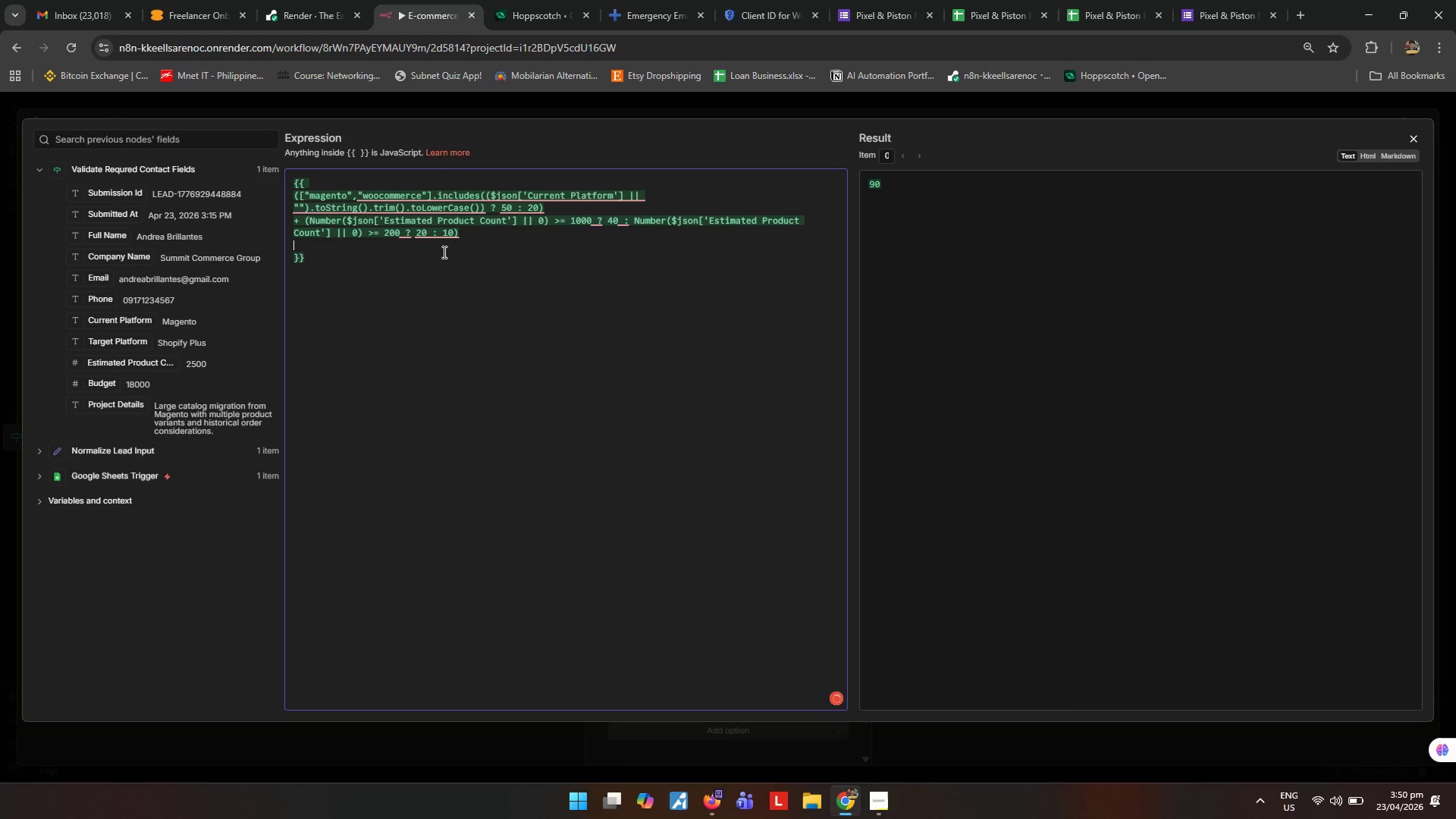 
type(+ (NUMBER()
 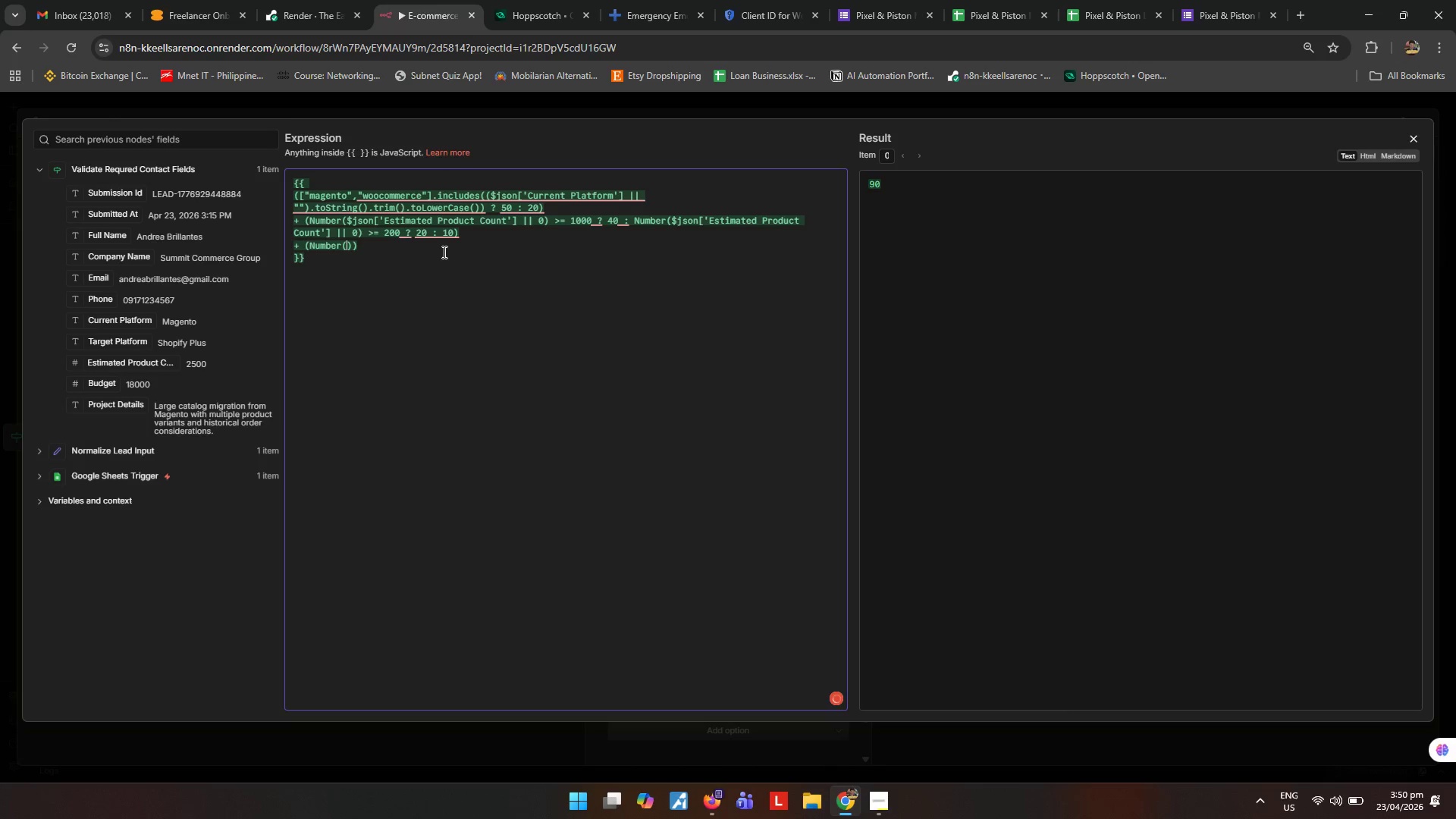 
left_click_drag(start_coordinate=[102, 389], to_coordinate=[348, 249])
 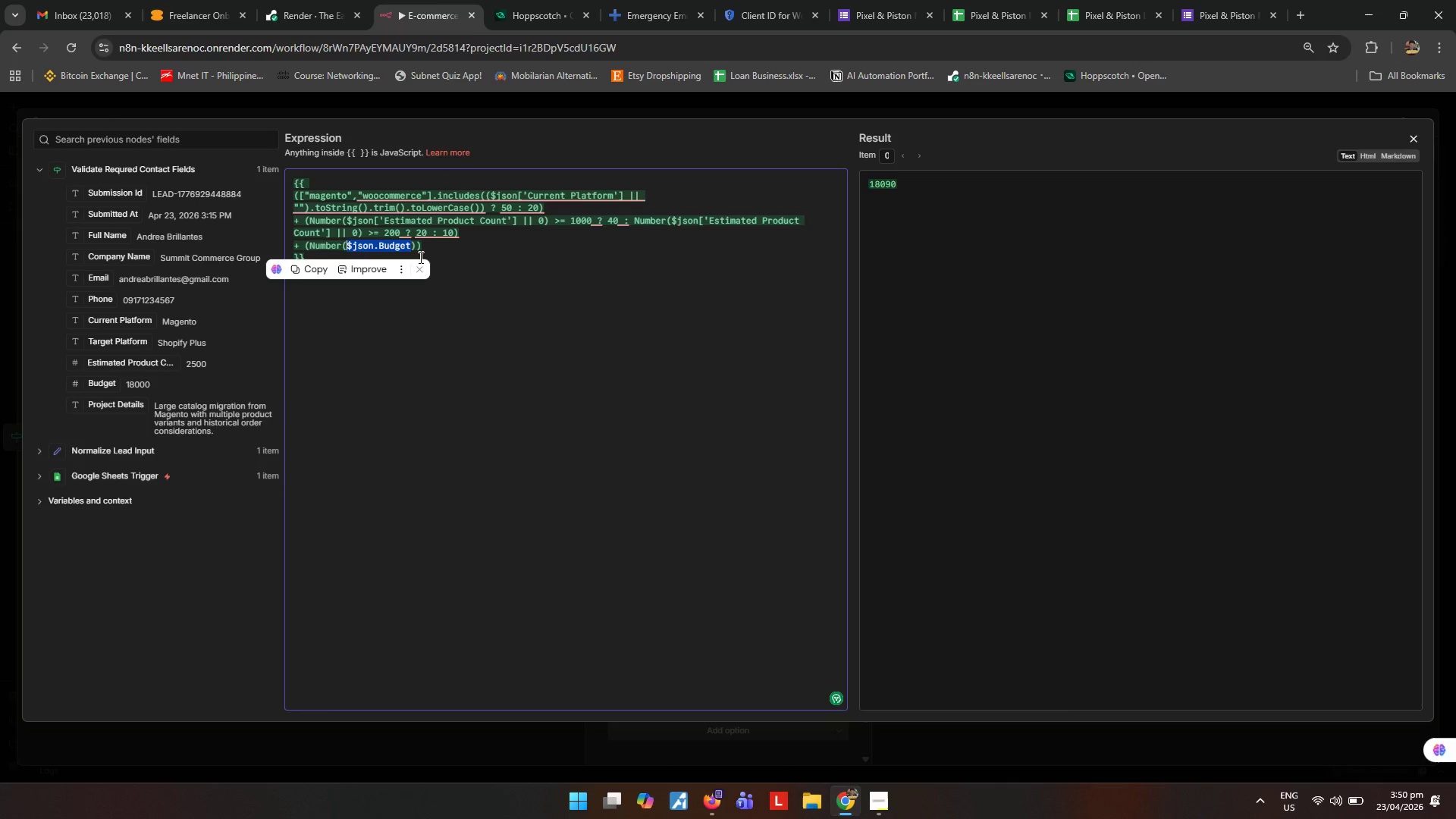 
left_click([416, 246])
 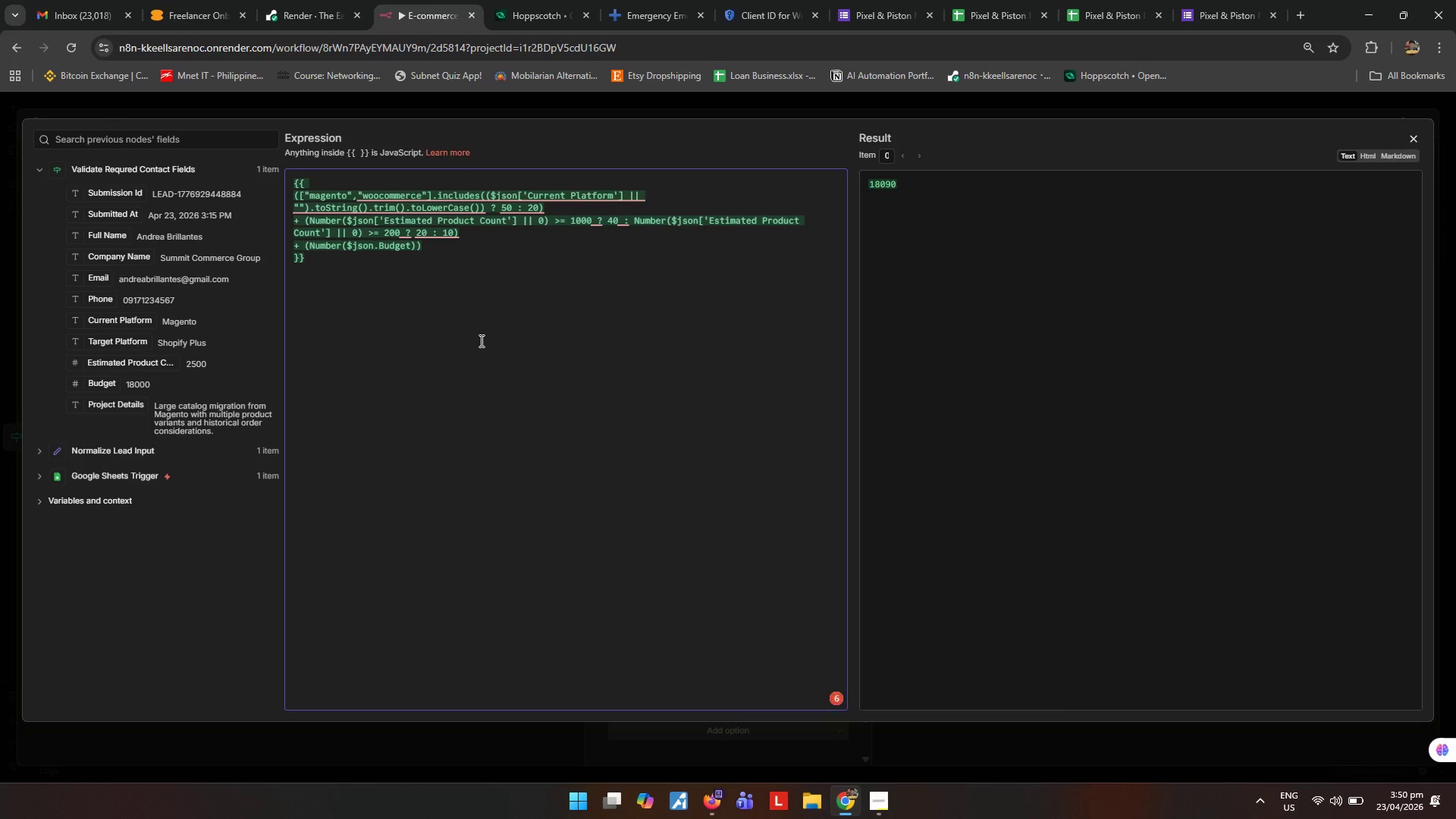 
hold_key(key=Space, duration=0.61)
 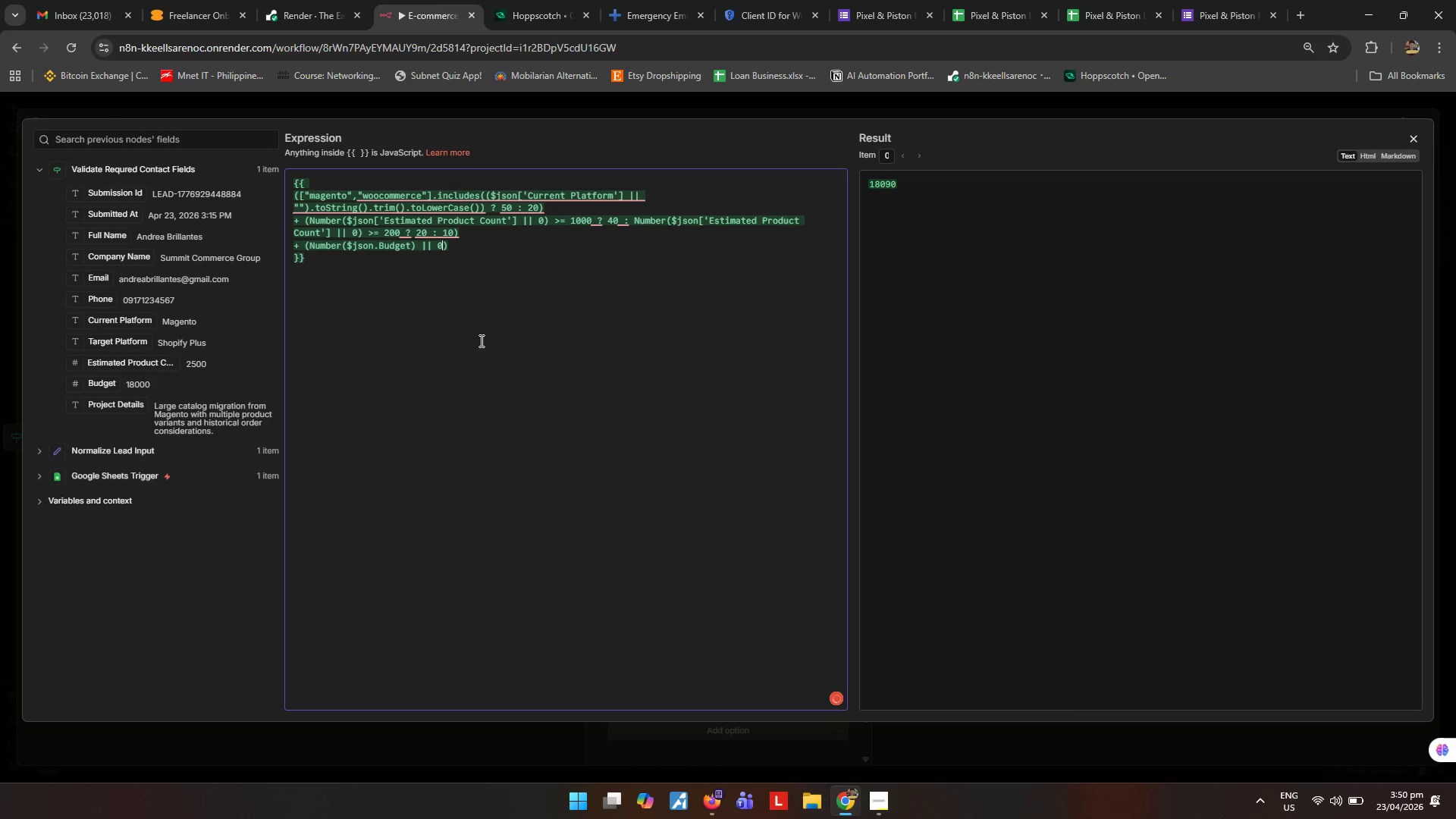 
key(Shift+Backslash)
 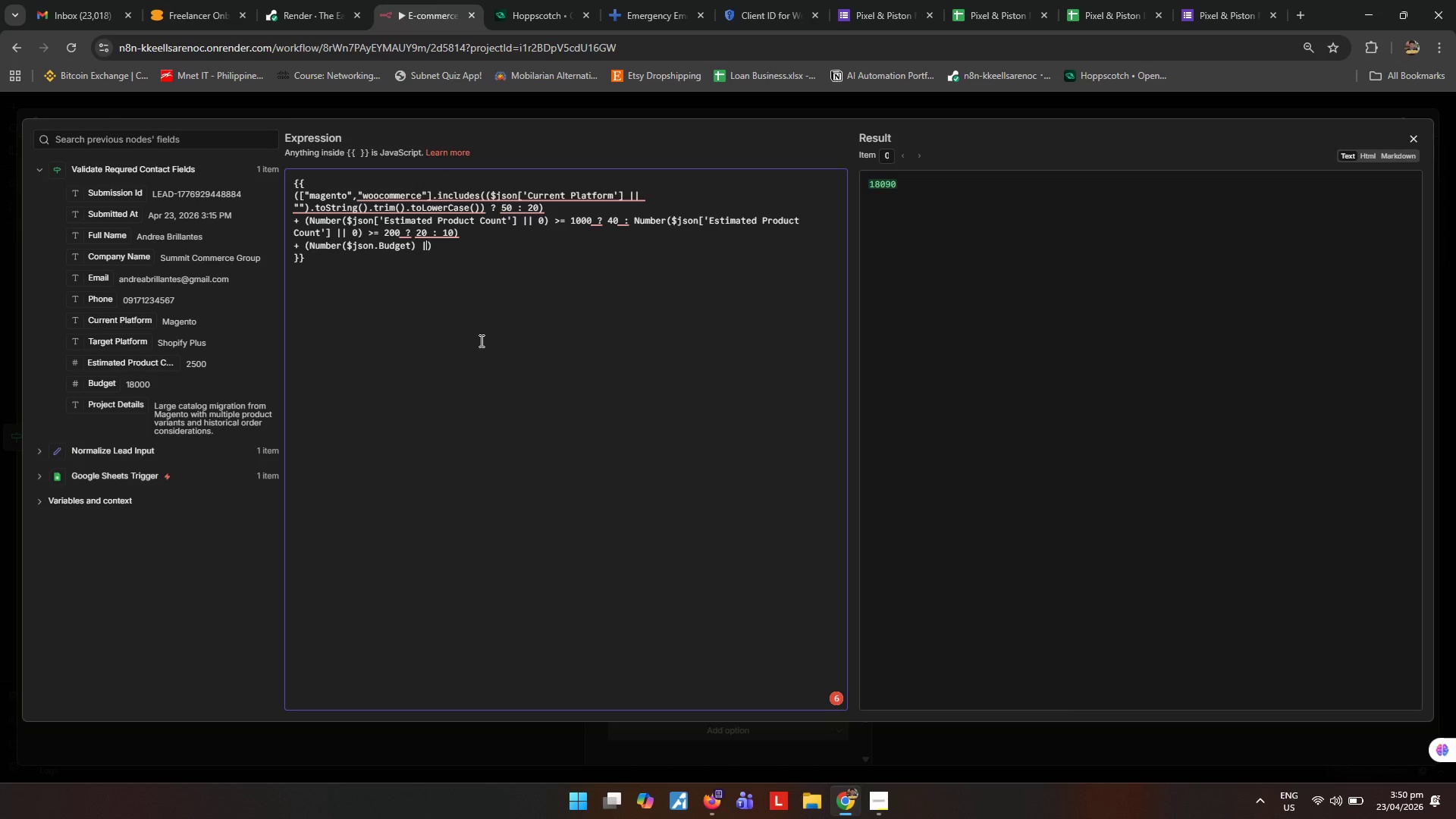 
key(Shift+Backslash)
 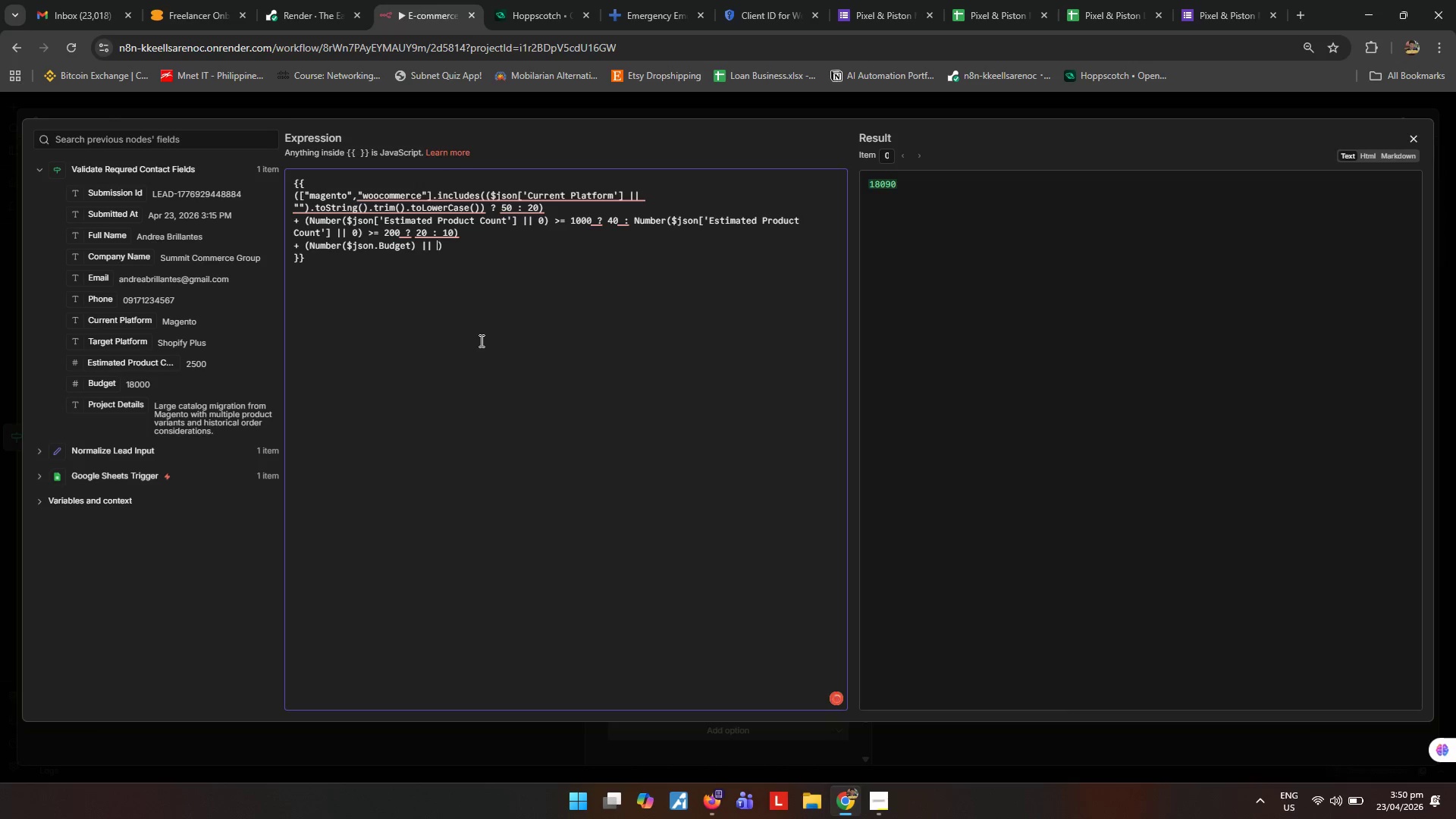 
key(0)
 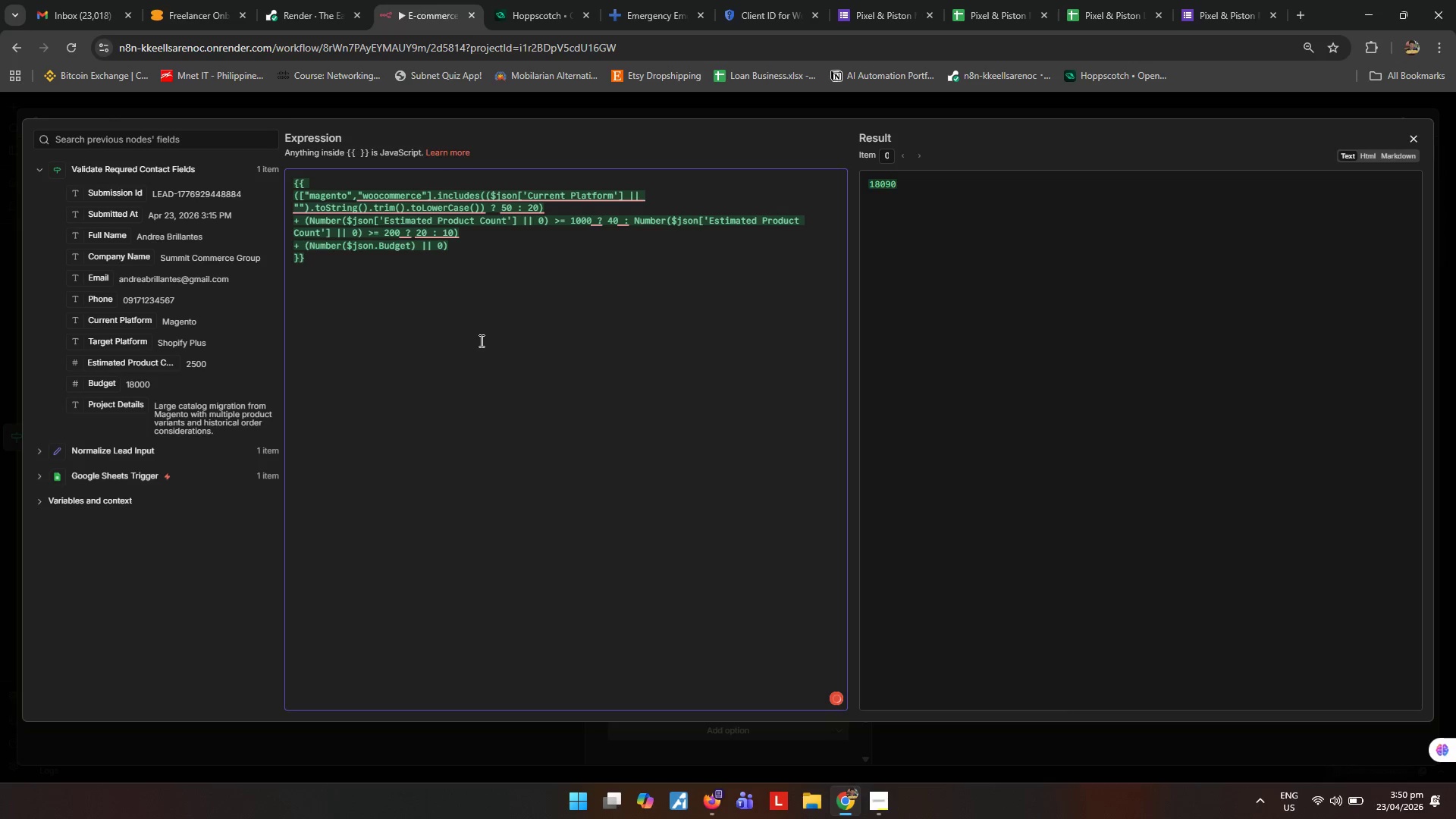 
key(ArrowRight)
 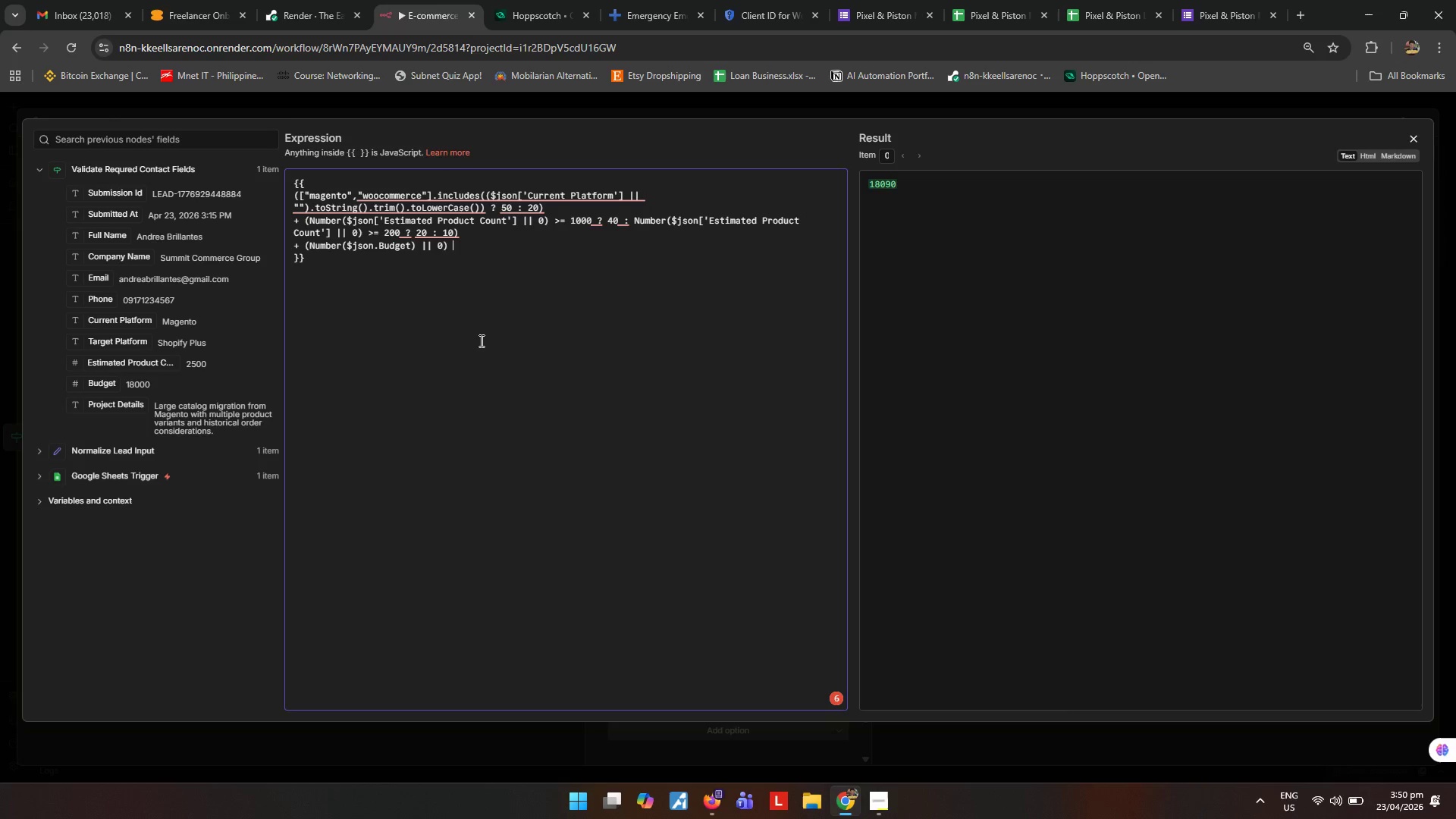 
type( >-)
key(Backspace)
type(= 10000 ? 30 : )
 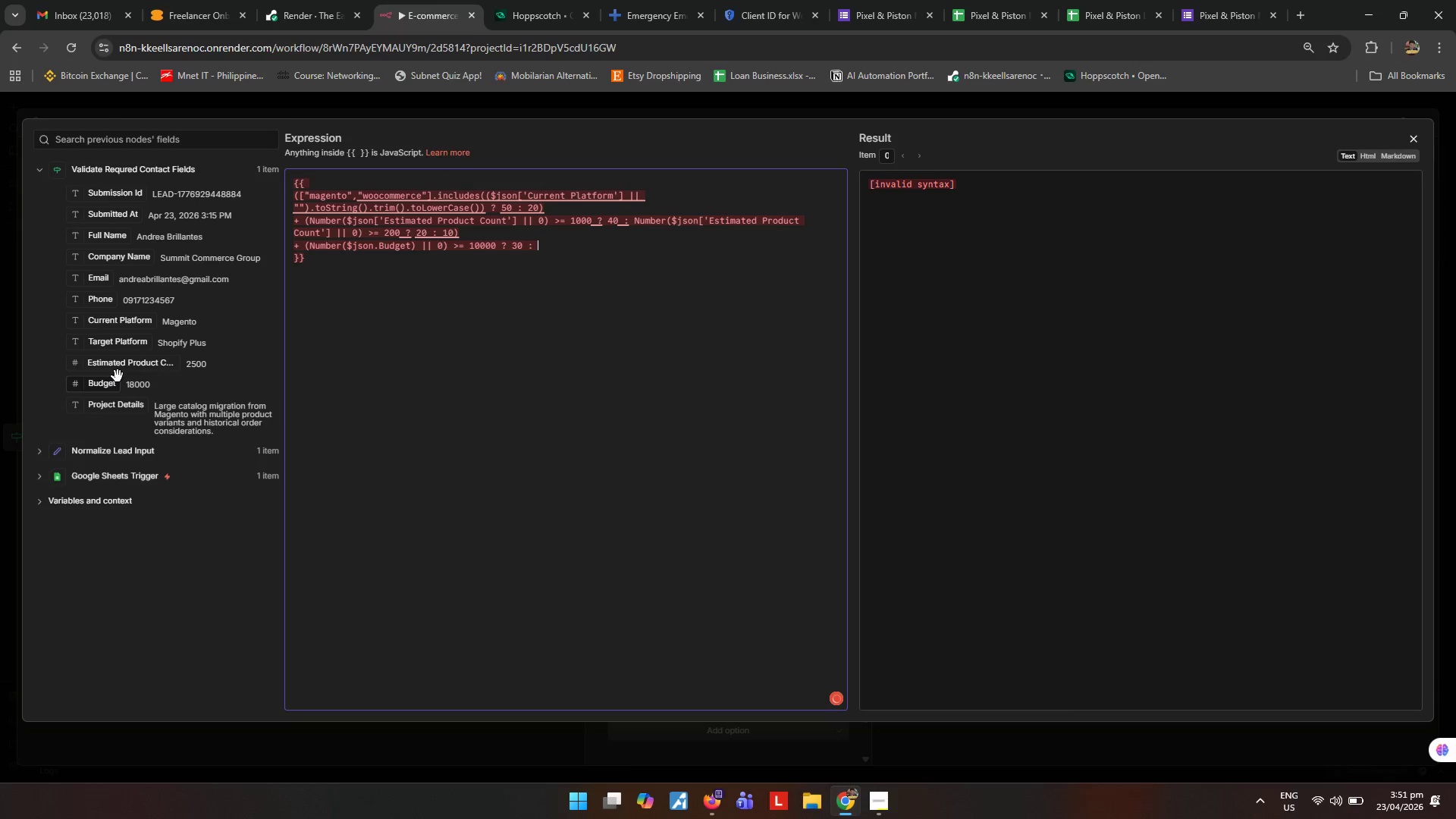 
left_click_drag(start_coordinate=[106, 387], to_coordinate=[578, 246])
 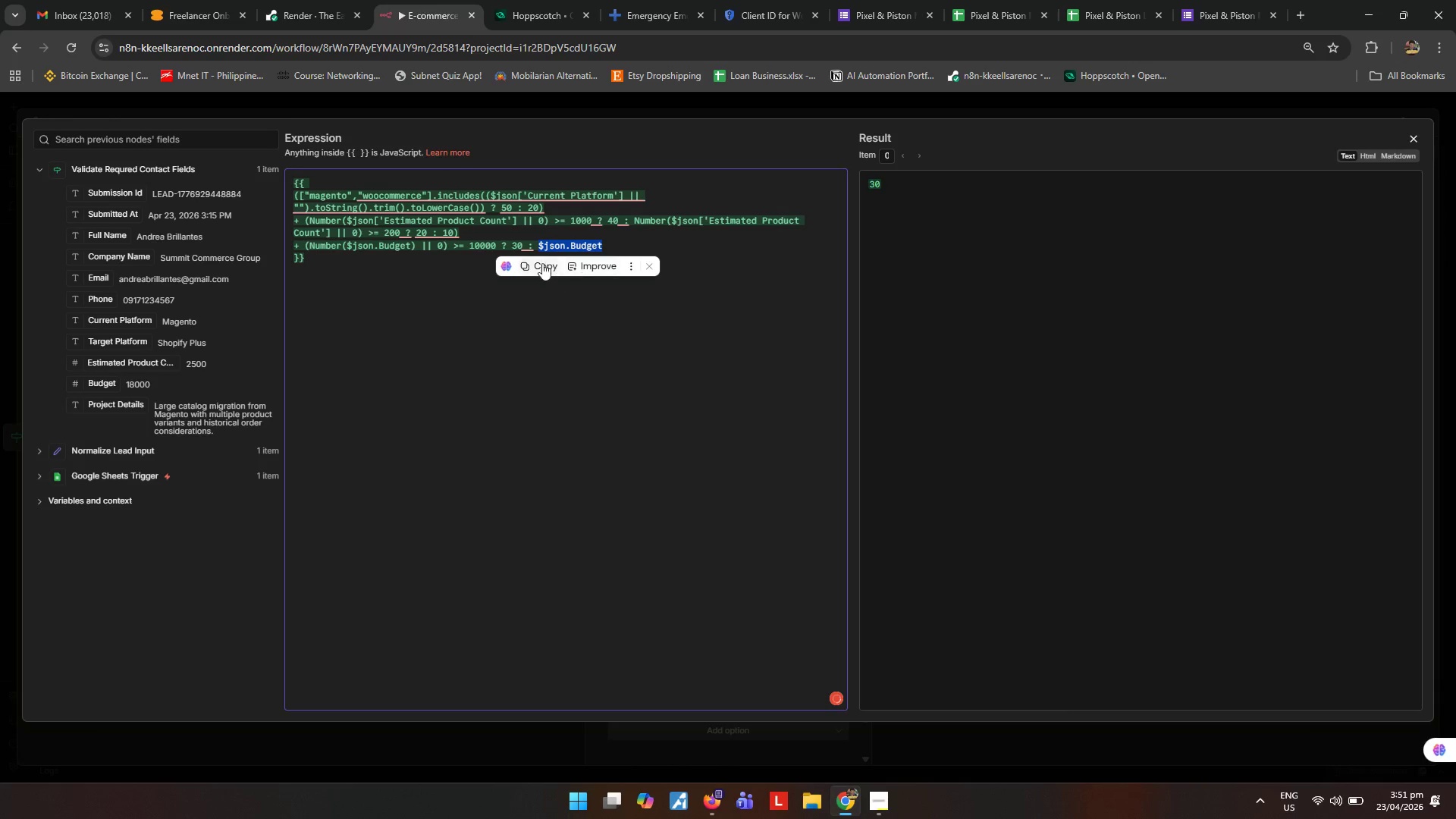 
left_click([535, 248])
 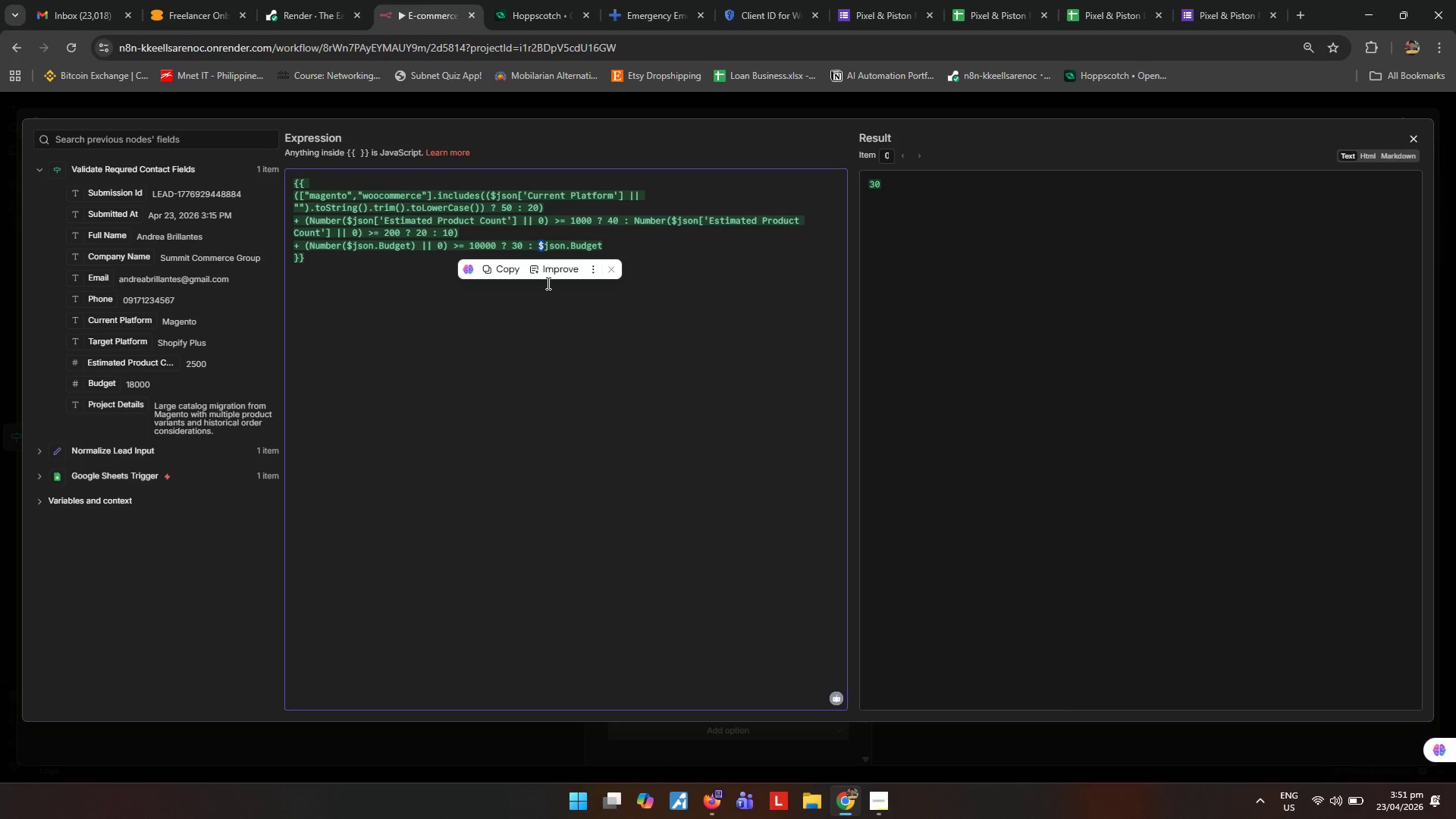 
key(ArrowLeft)
 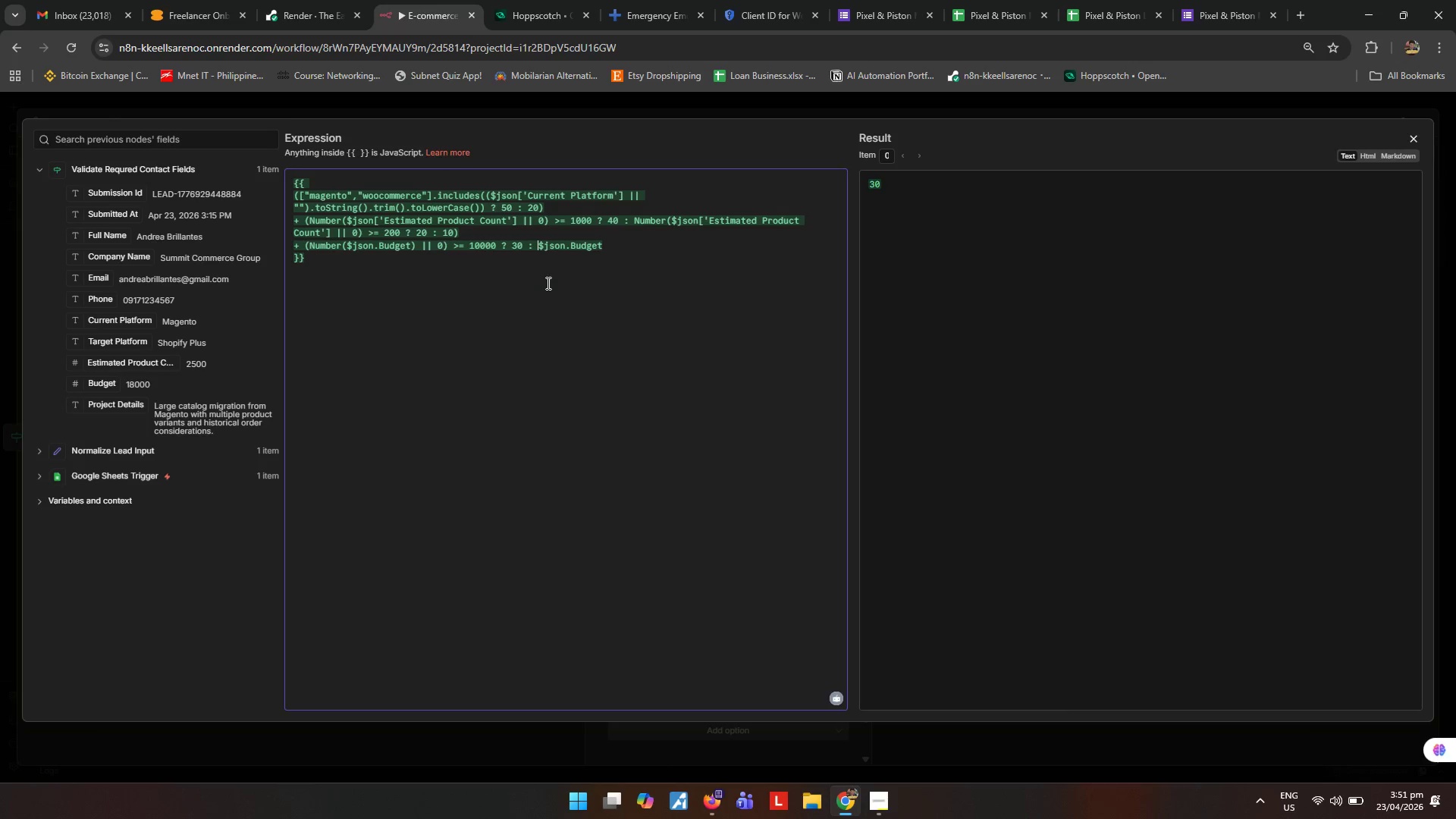 
type(Number()
 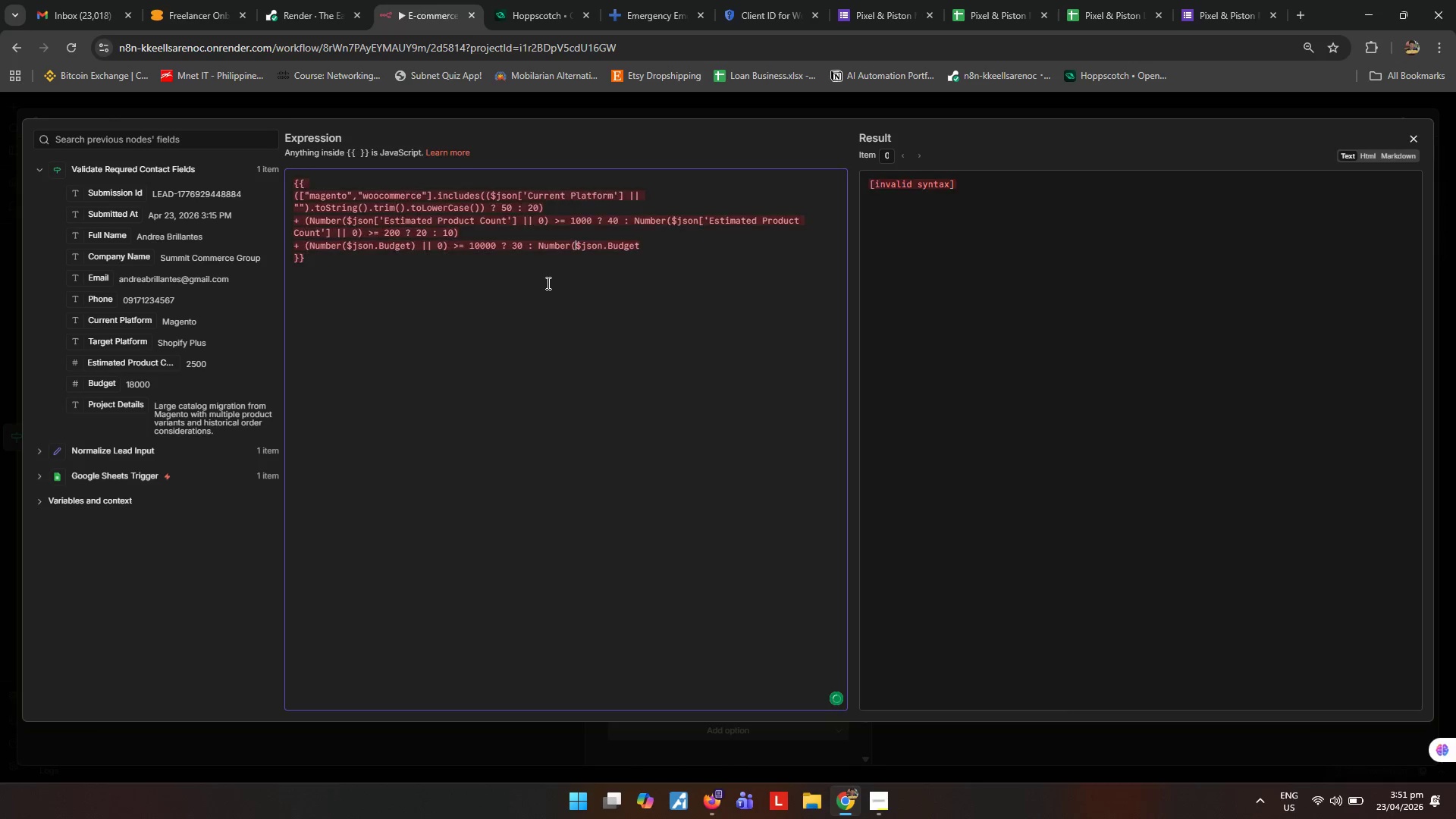 
hold_key(key=ArrowRight, duration=0.88)
 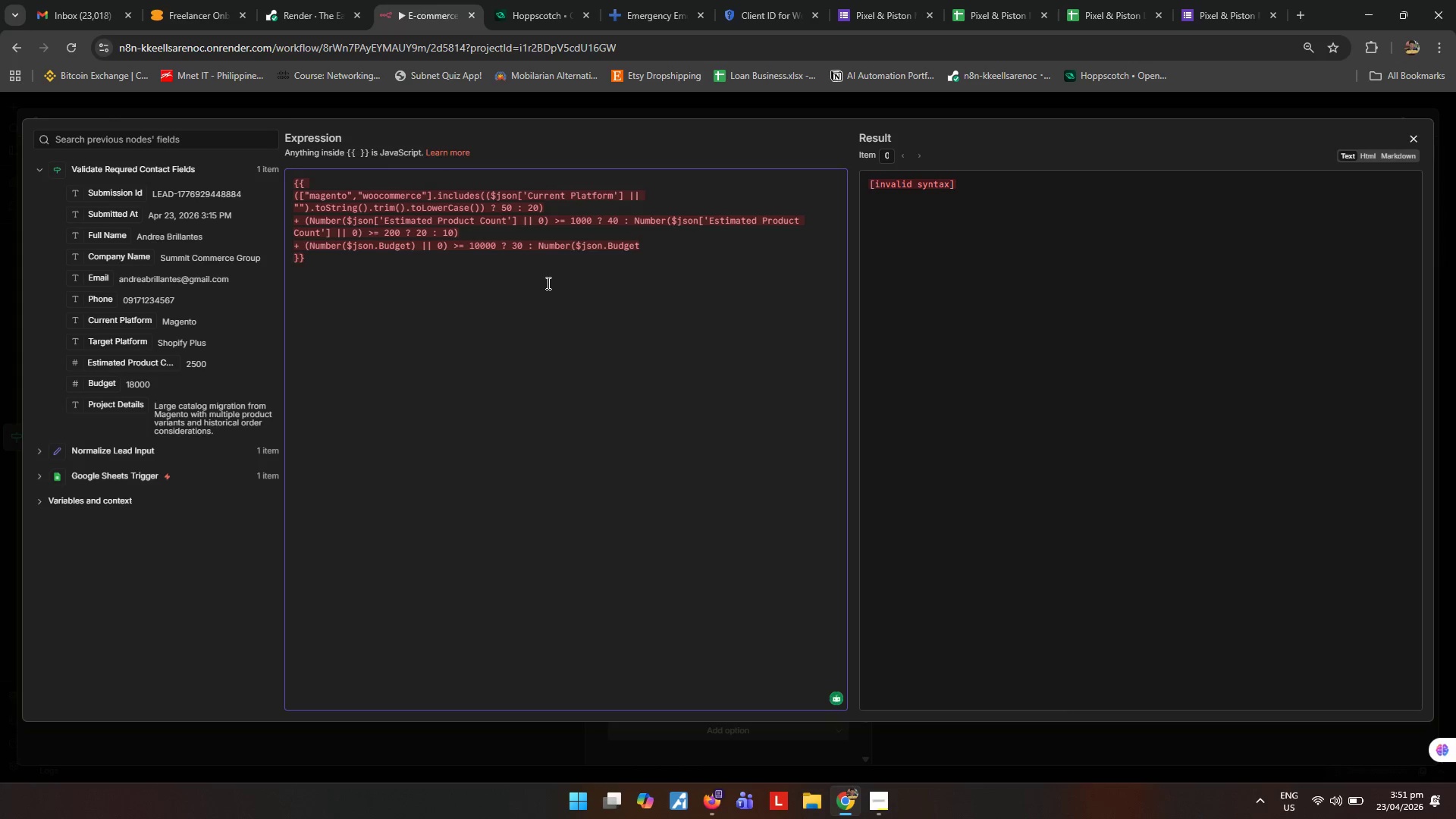 
key(ArrowLeft)
 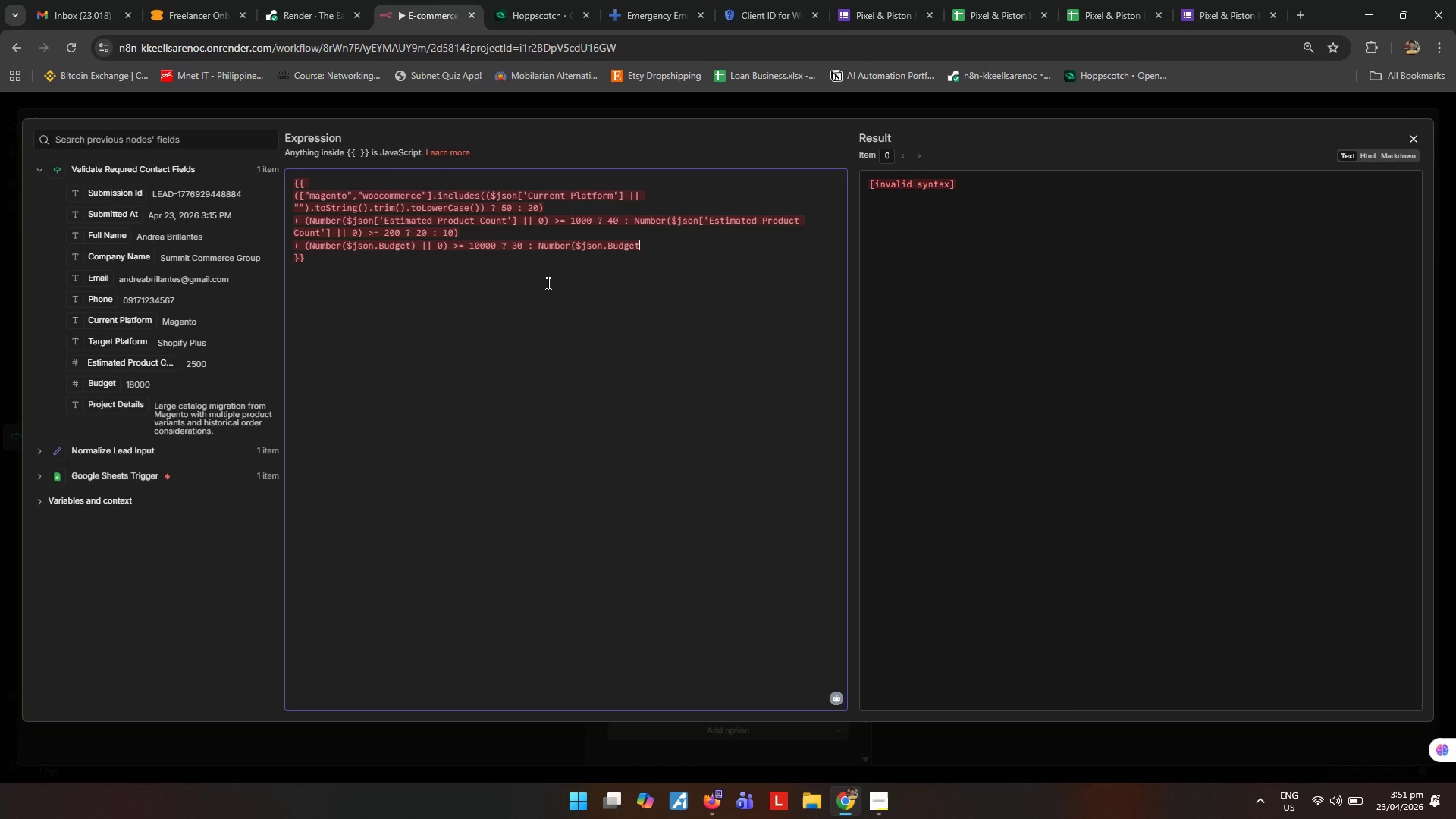 
key(Shift+ShiftRight)
 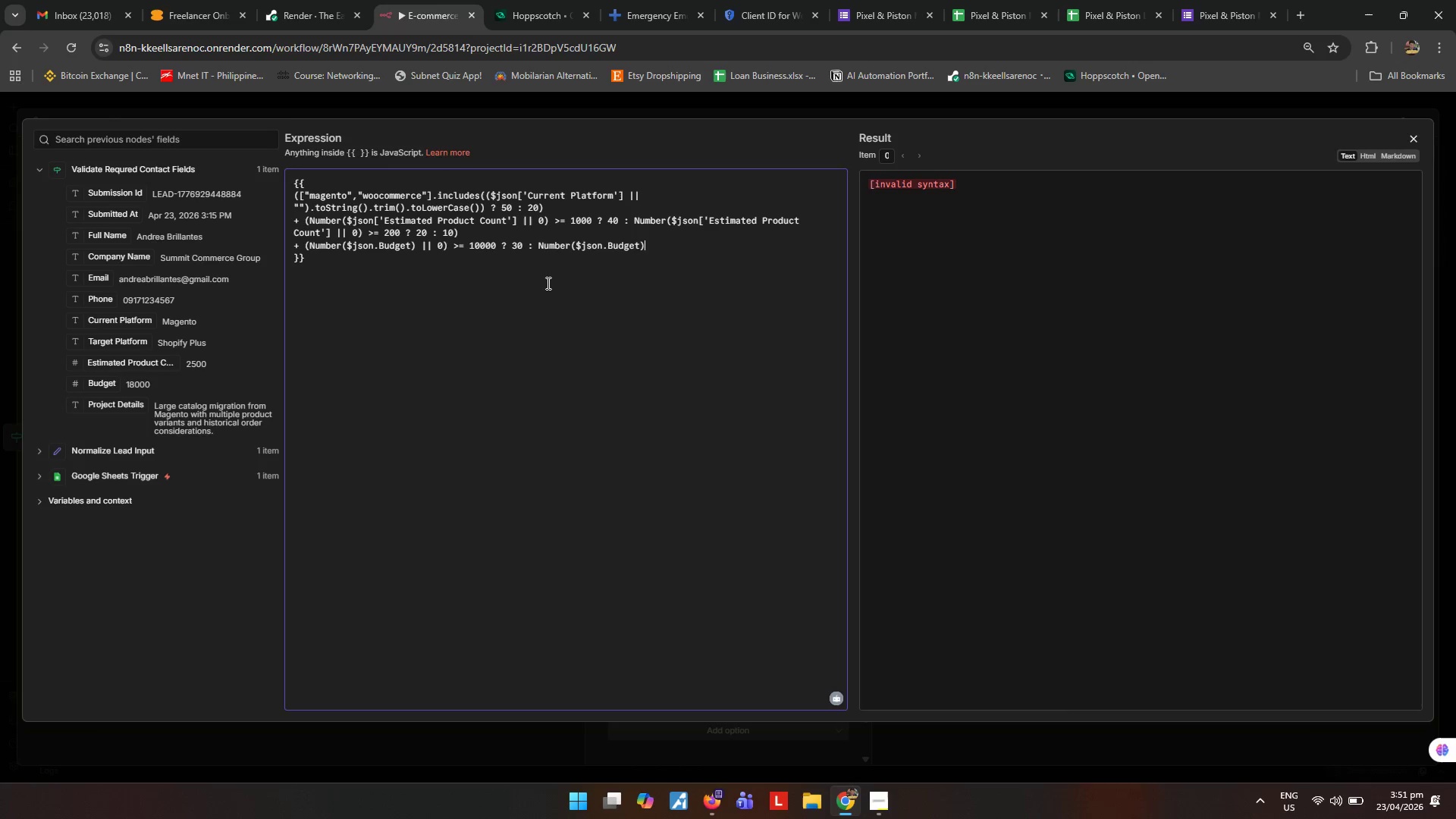 
key(Shift+0)
 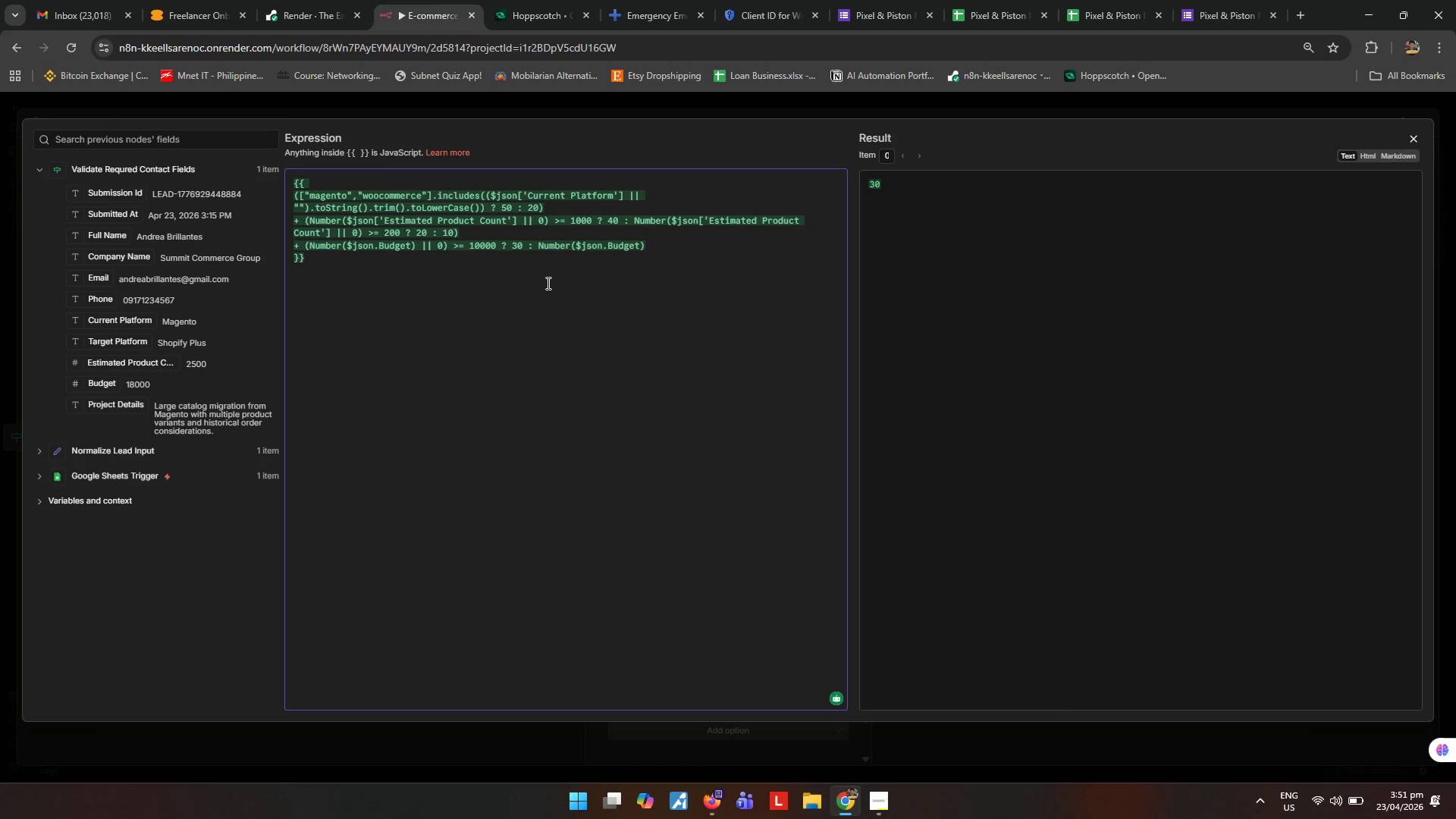 
key(ArrowLeft)
 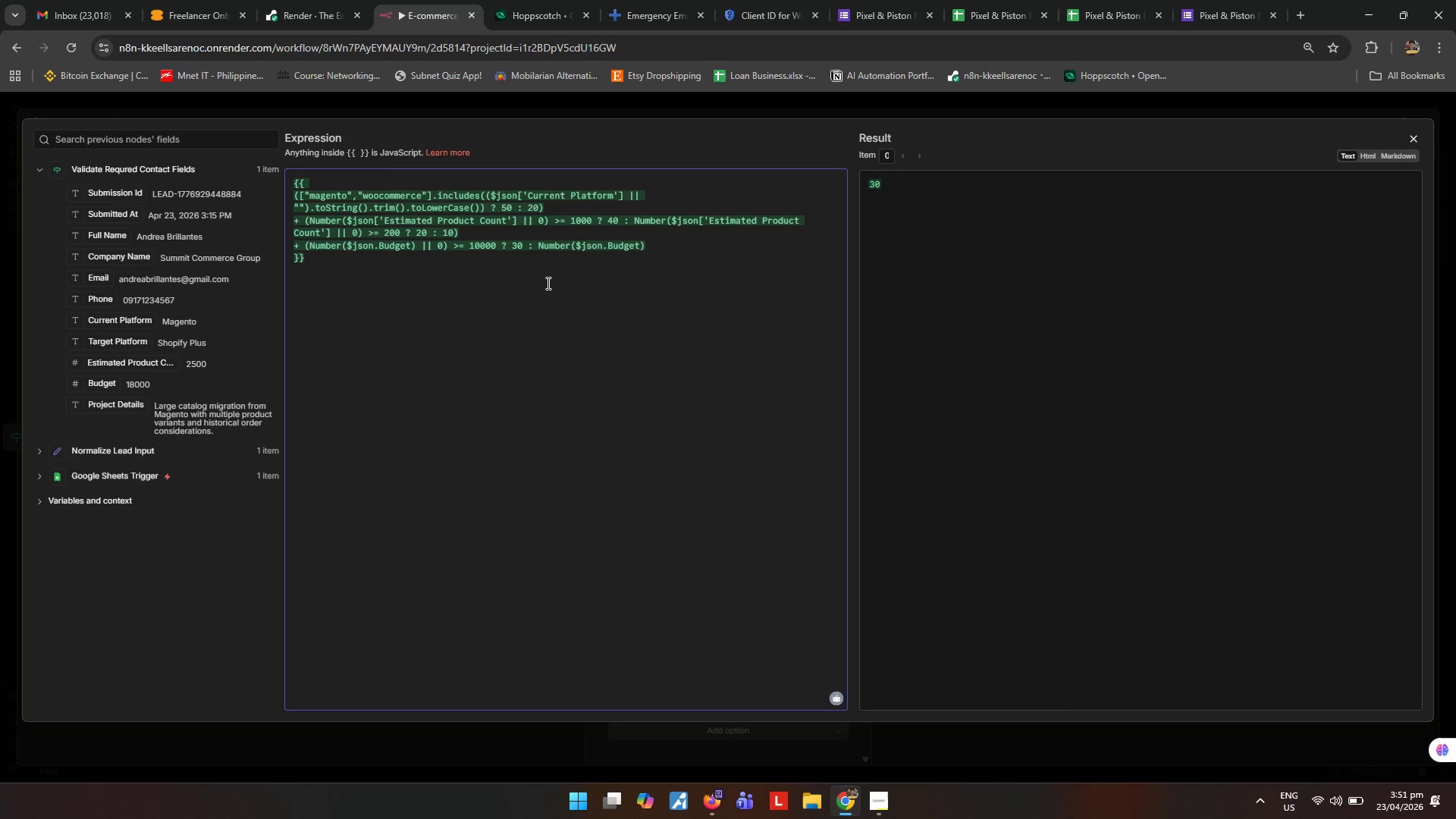 
key(ArrowRight)
 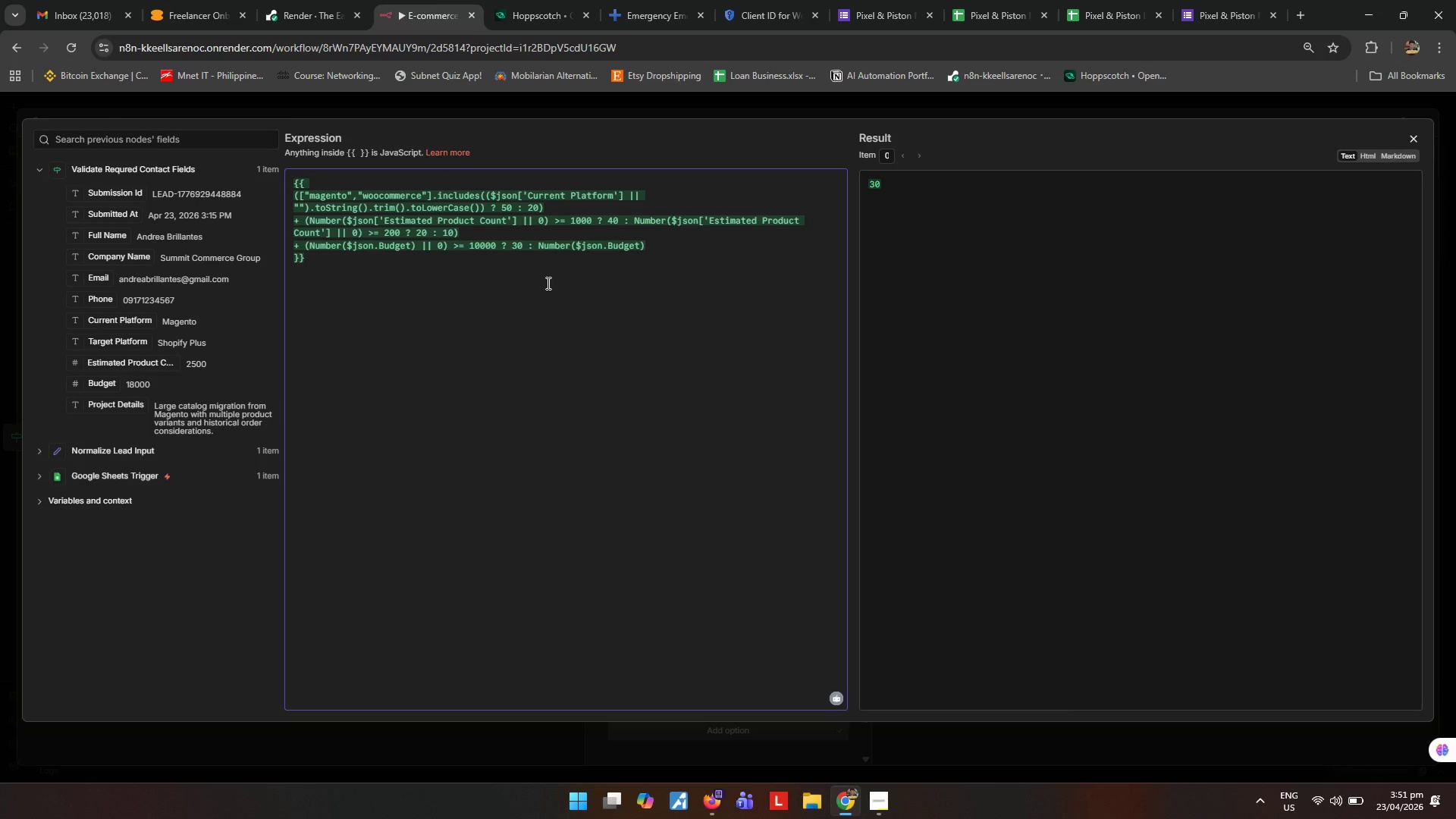 
wait(5.47)
 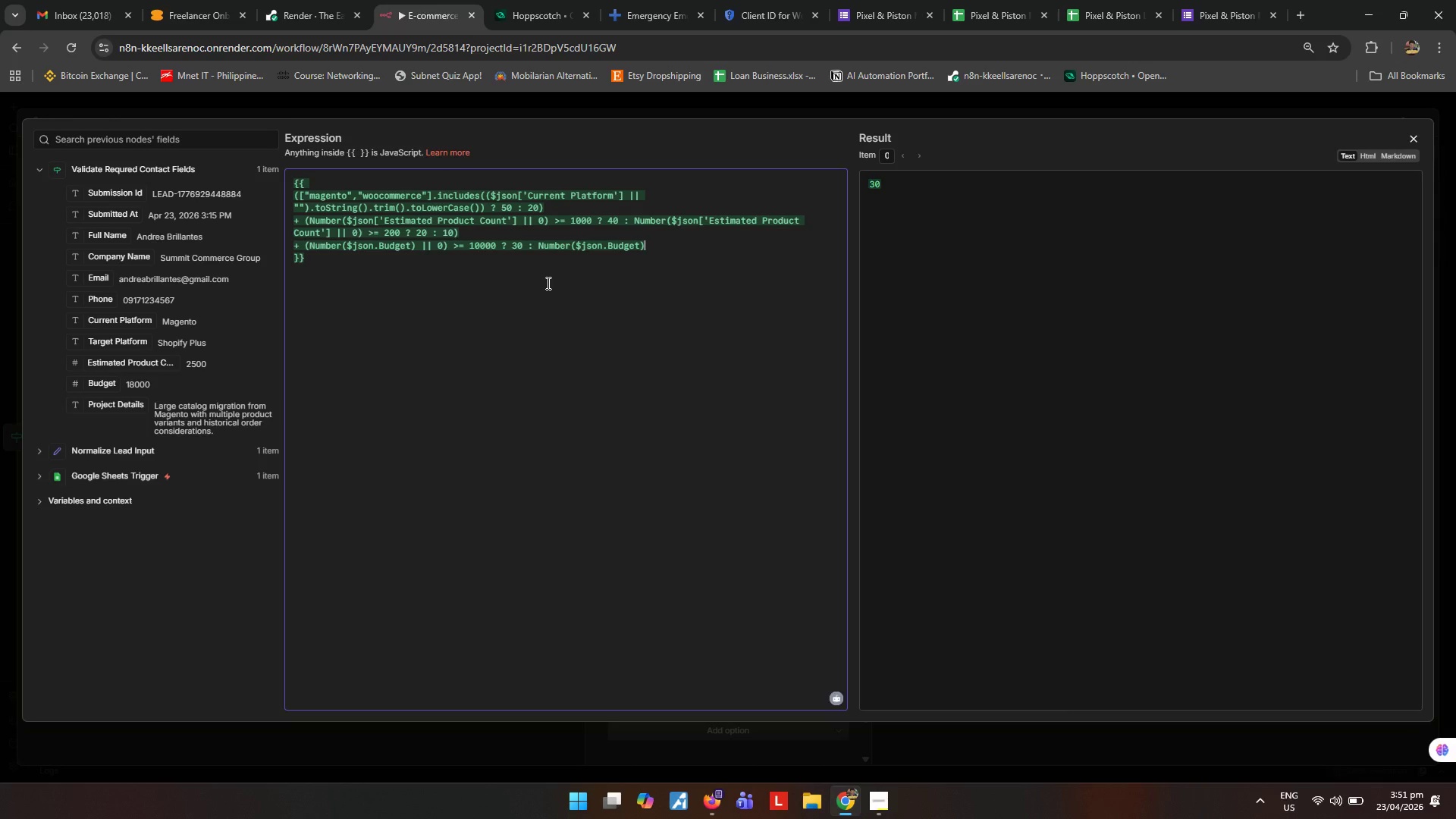 
key(ArrowLeft)
 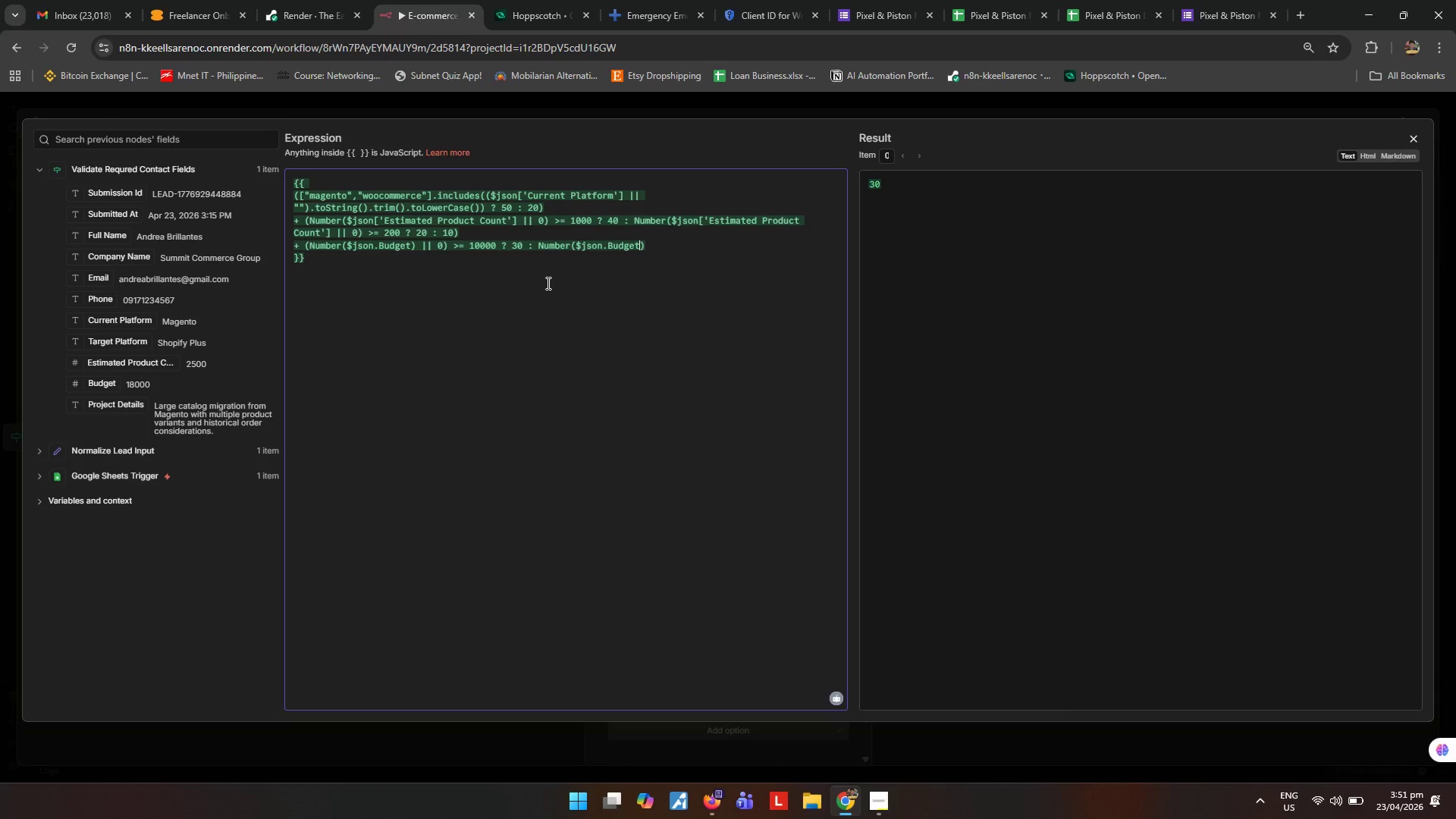 
key(Space)
 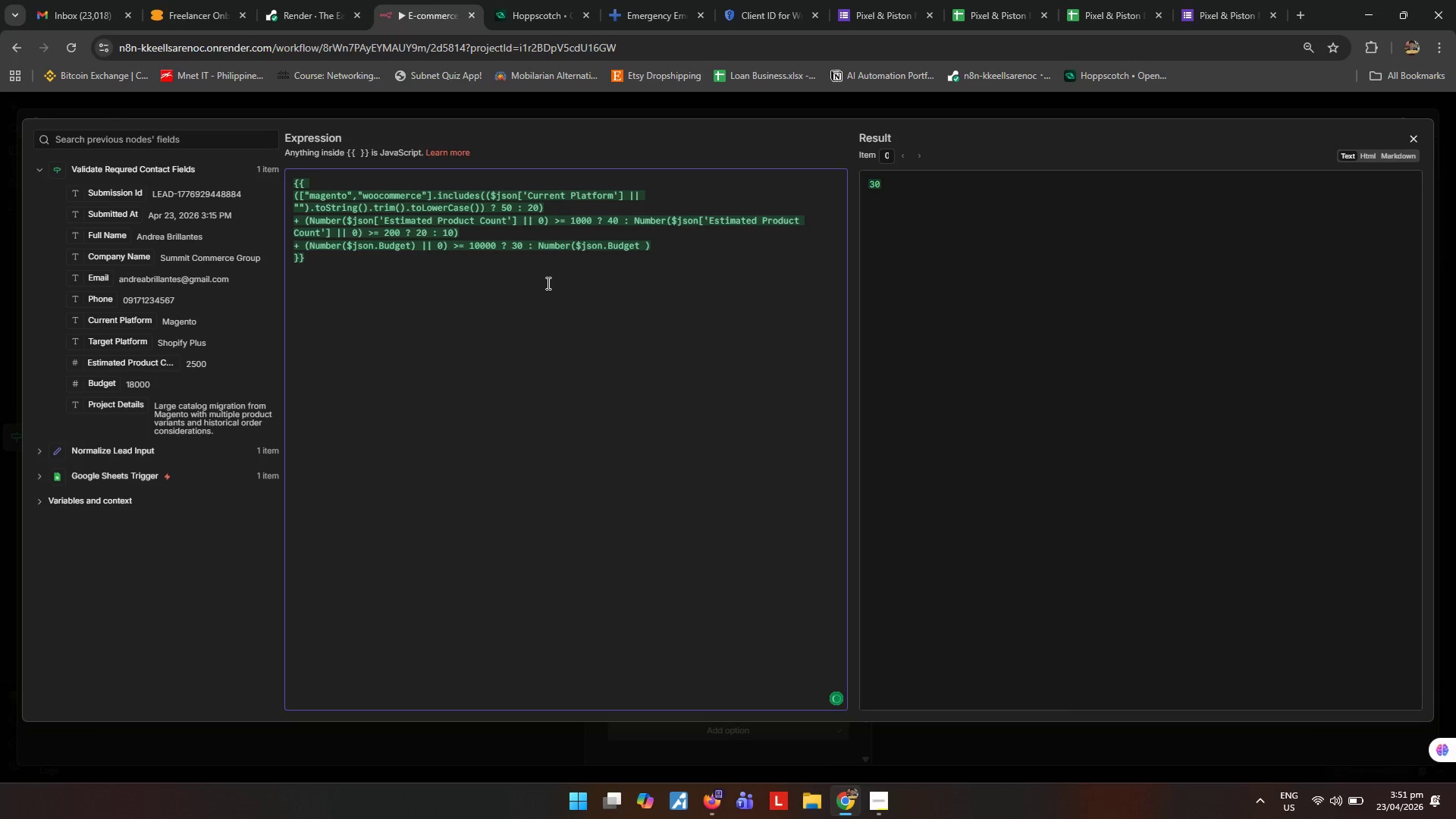 
hold_key(key=ShiftRight, duration=0.52)
 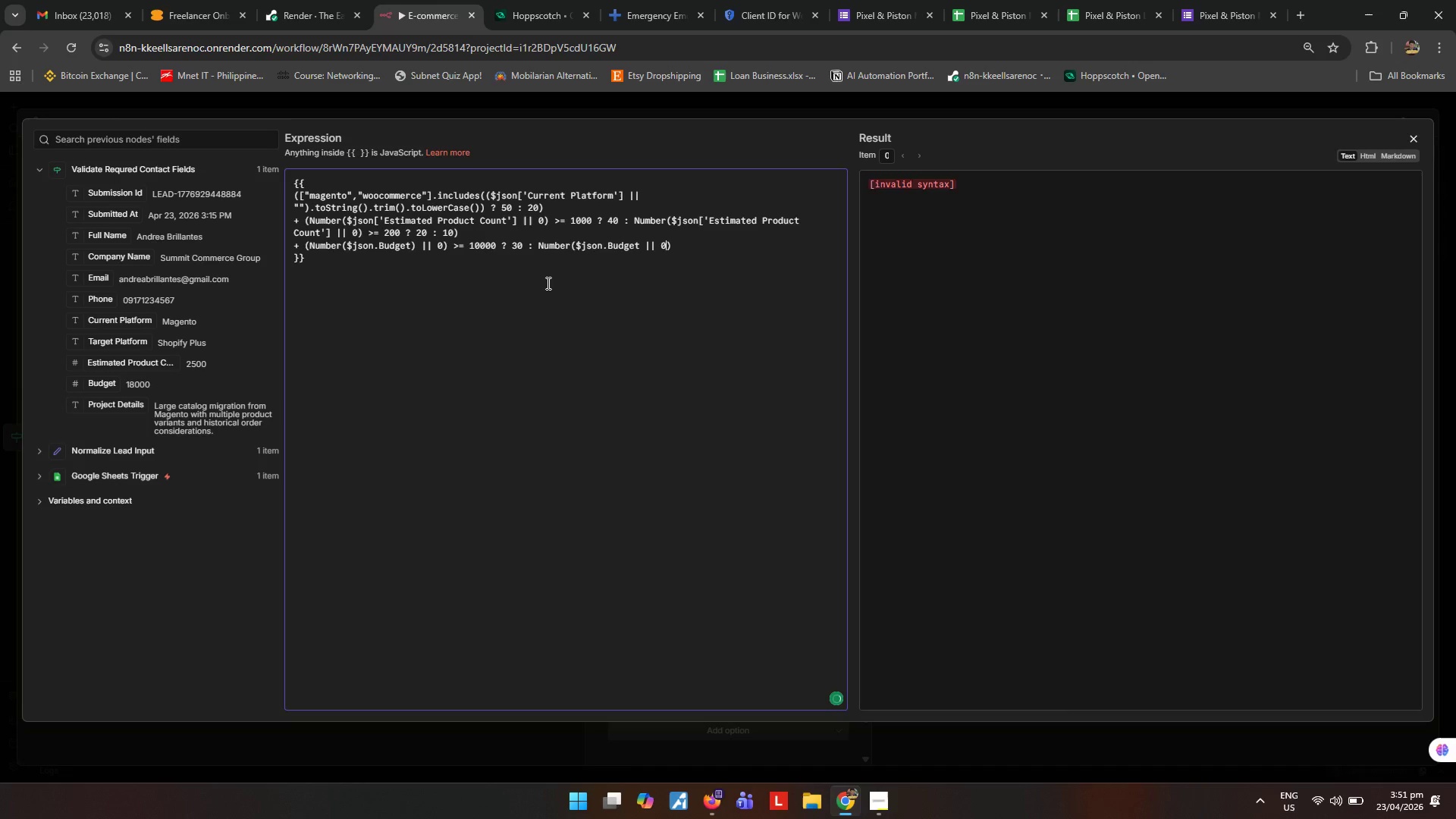 
key(Backslash)
 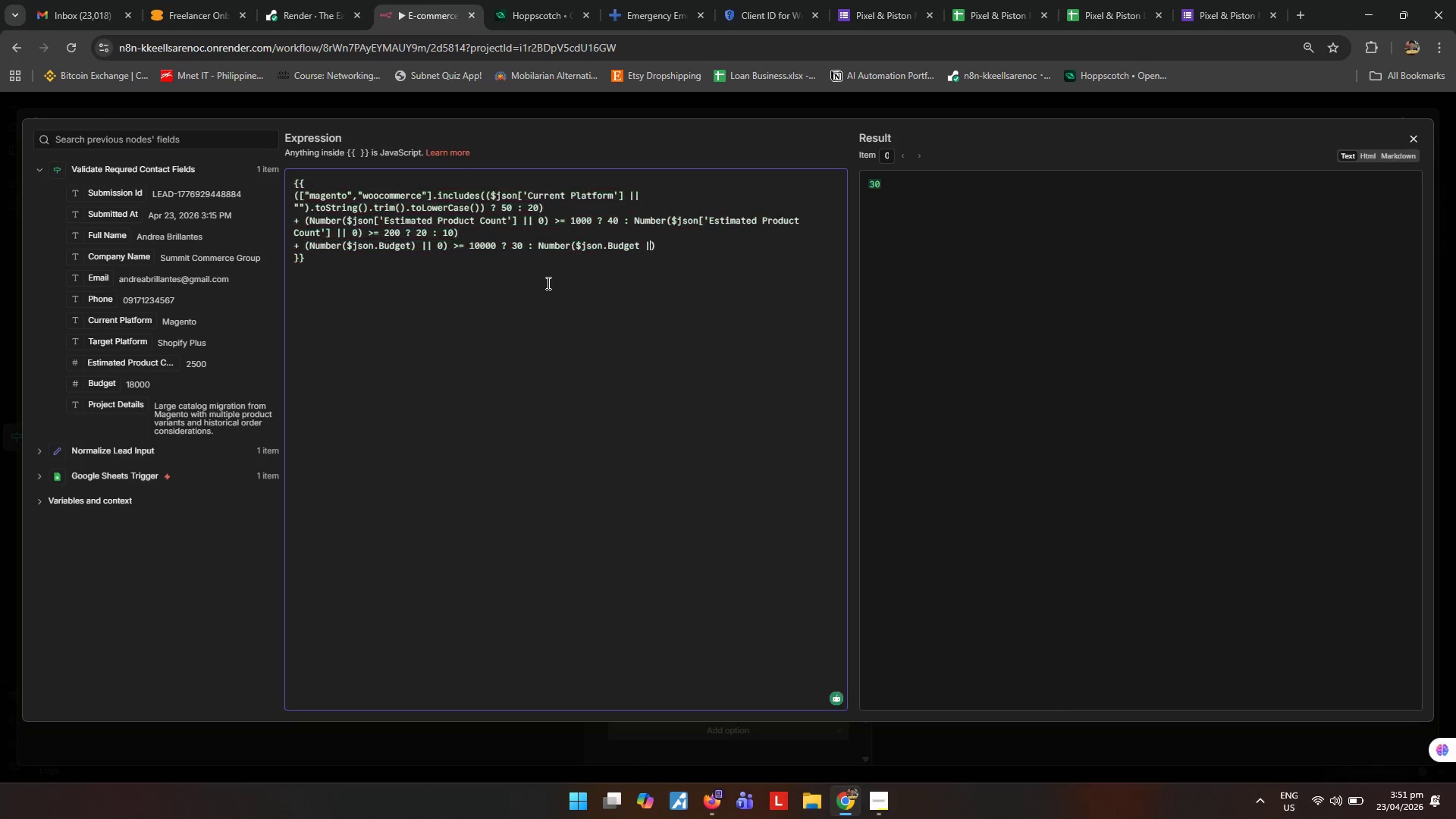 
key(Backslash)
 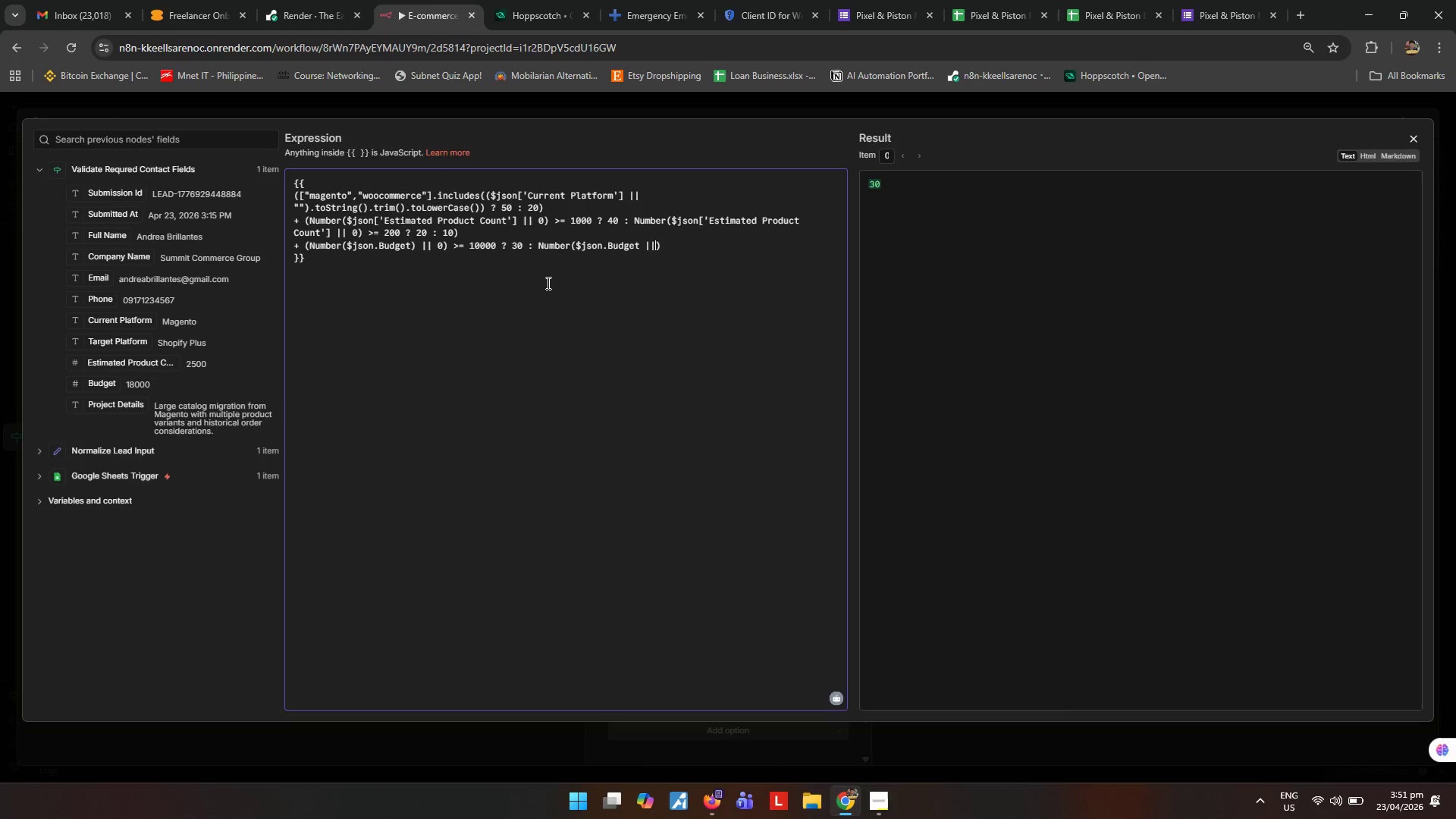 
key(Space)
 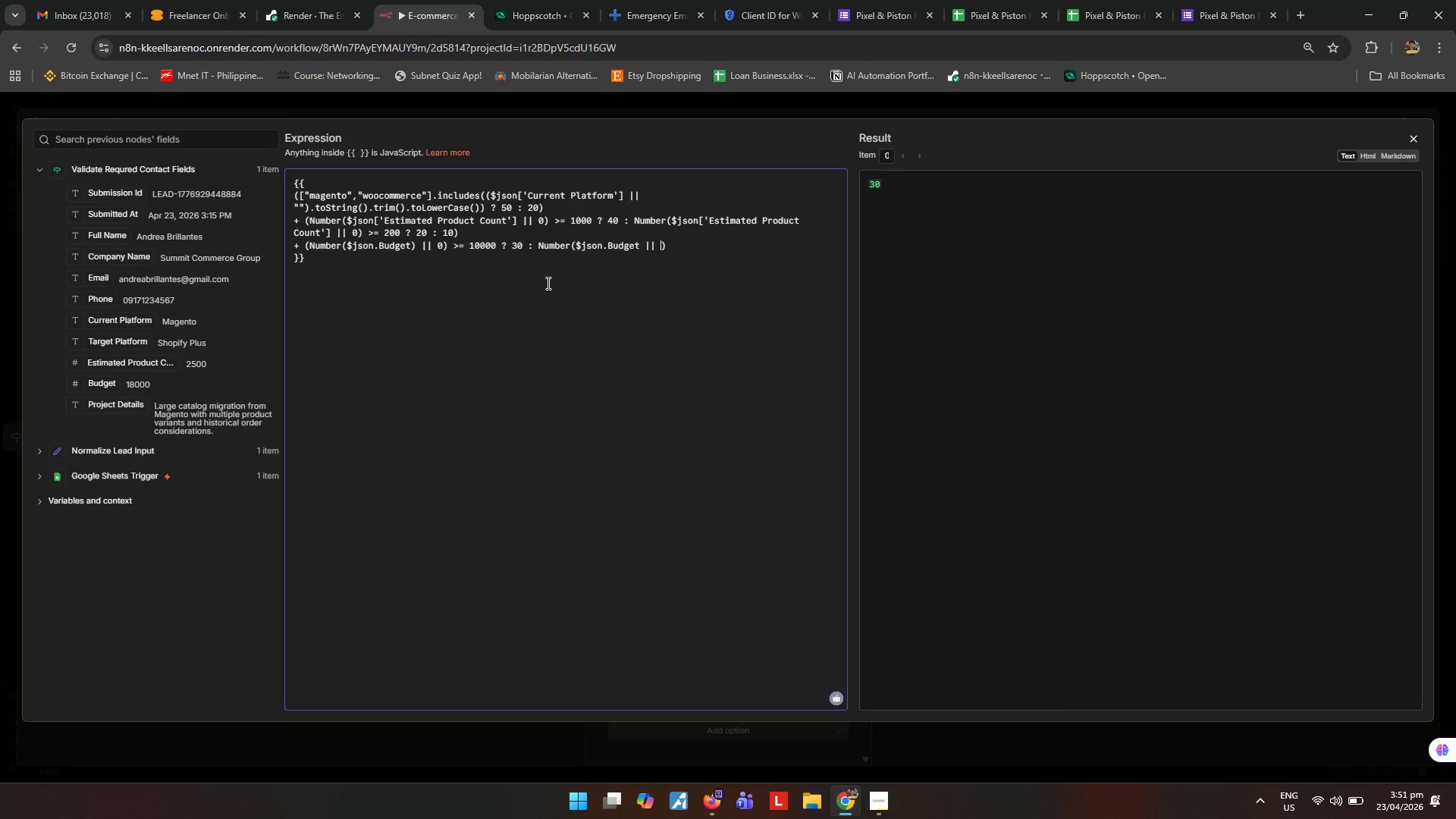 
key(0)
 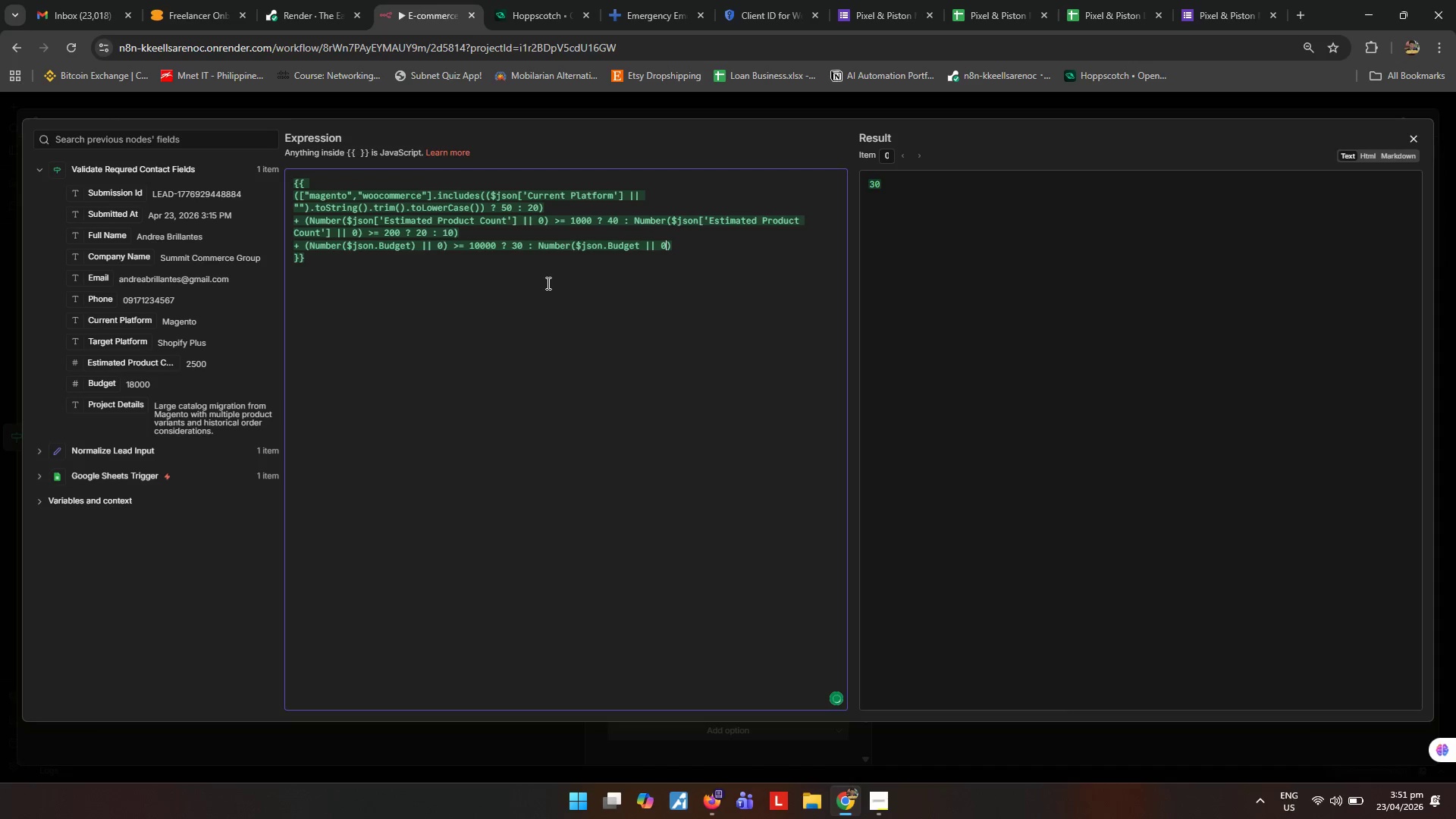 
key(ArrowRight)
 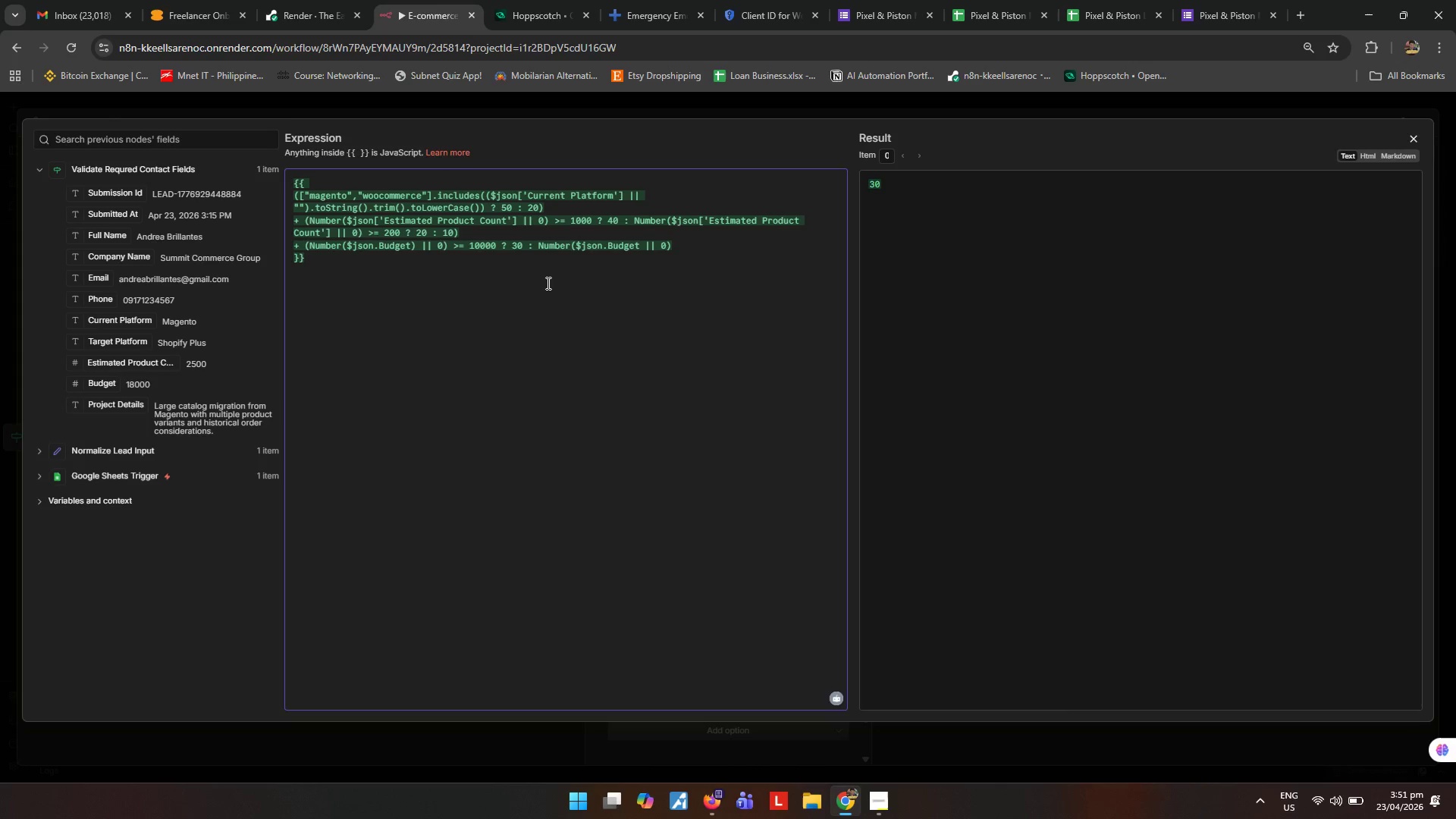 
type( >+ %))) ? 20 : 5)
 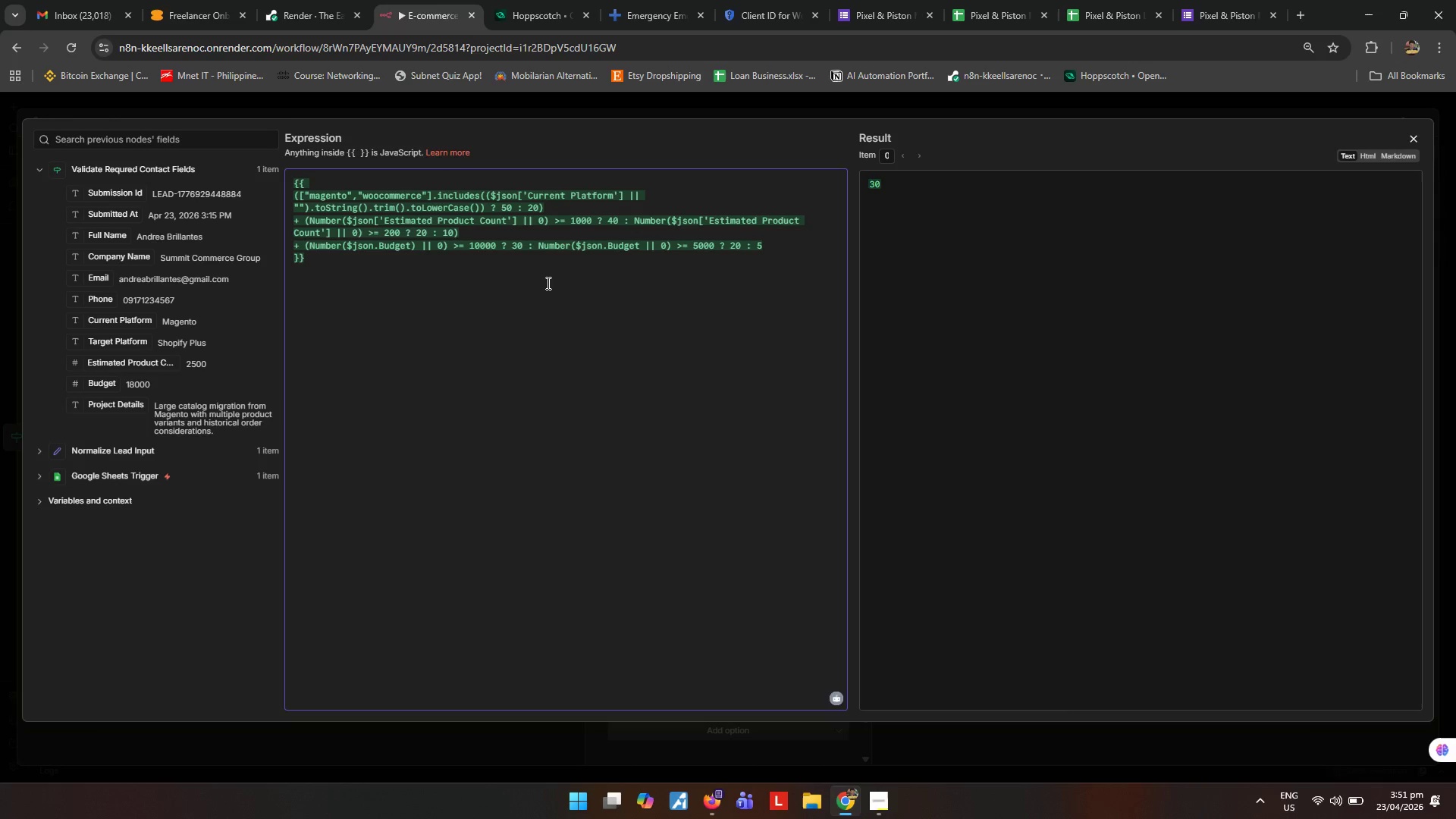 
wait(5.14)
 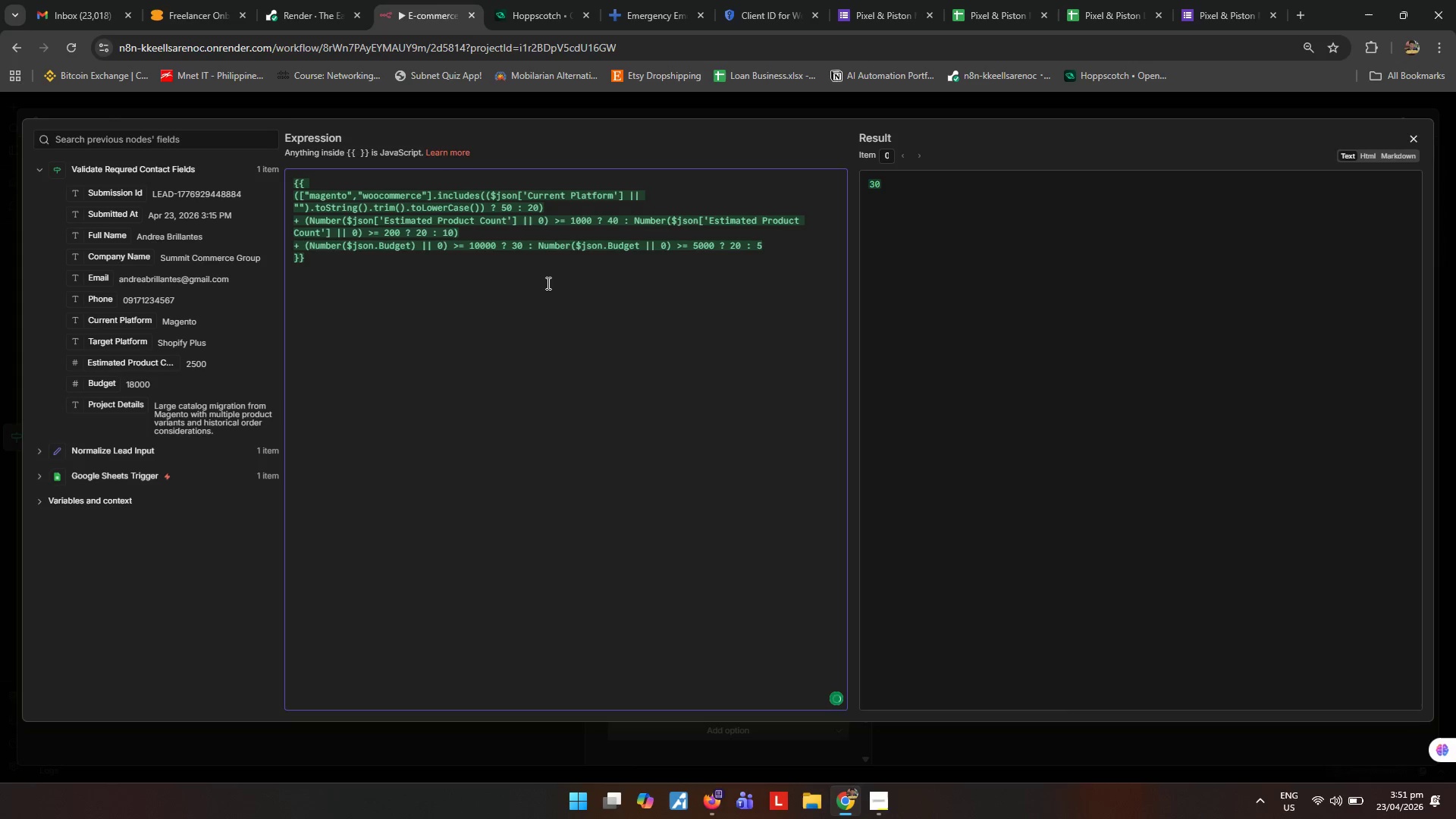 
hold_key(key=ArrowLeft, duration=0.98)
 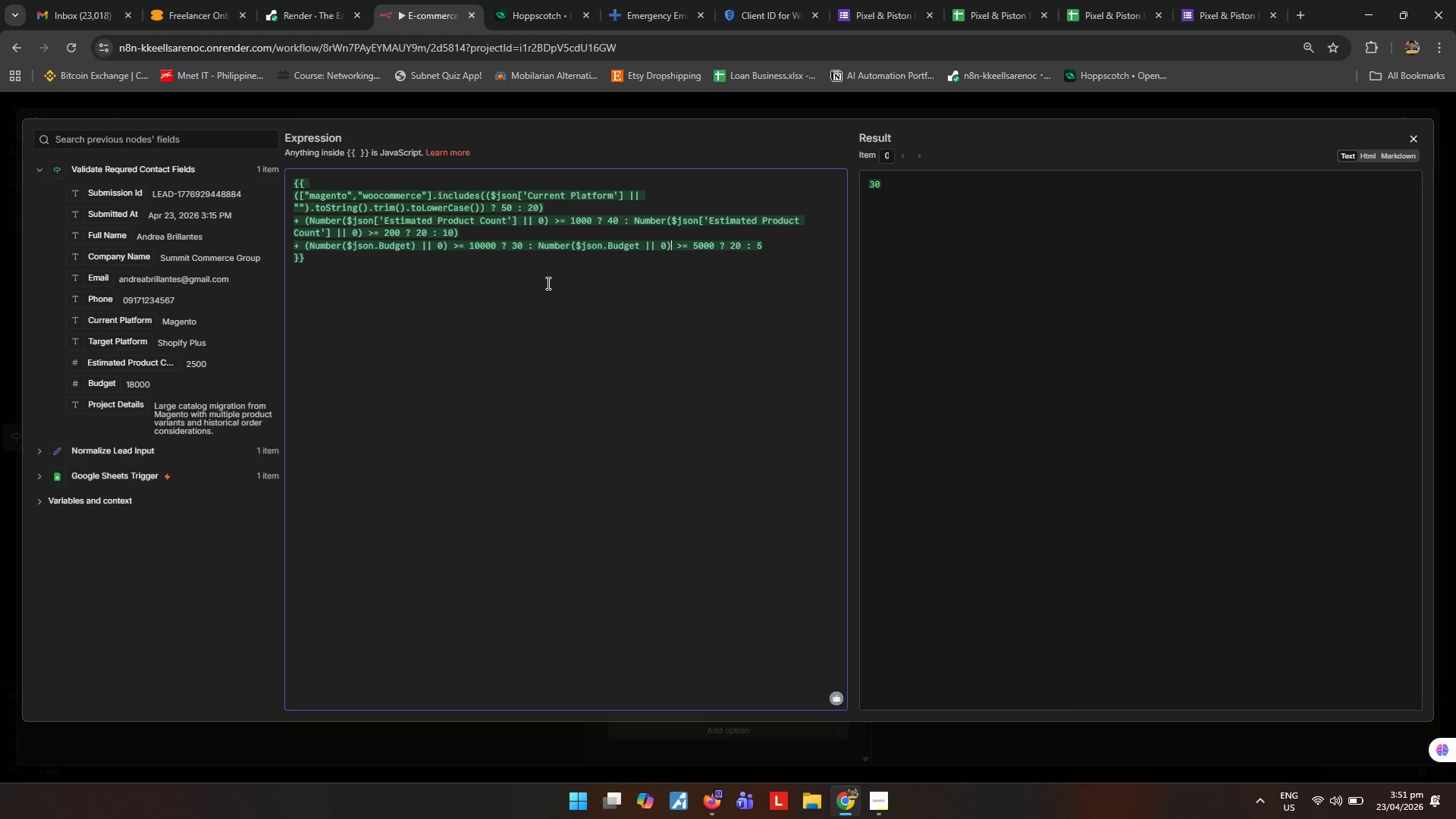 
key(ArrowLeft)
 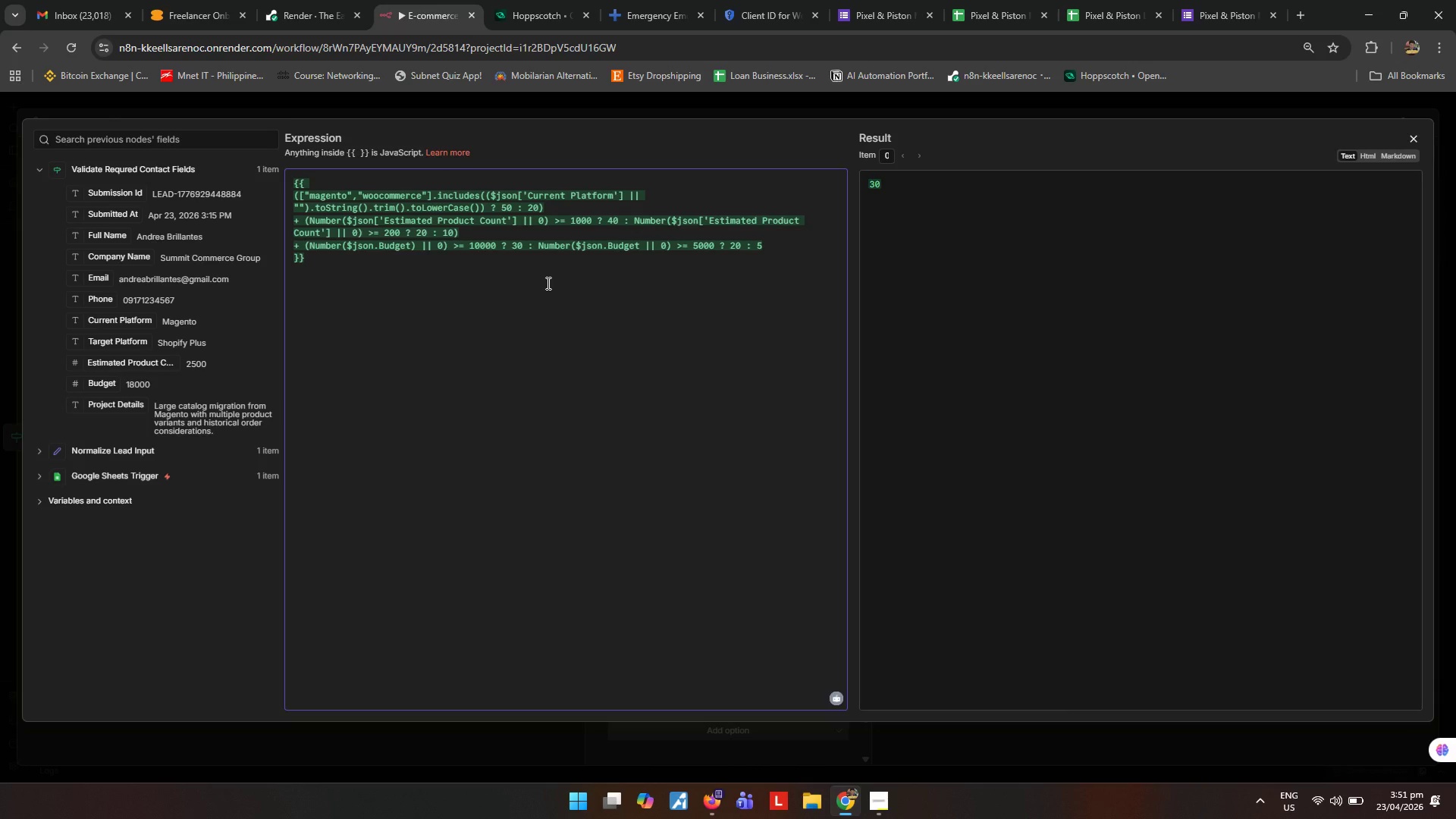 
hold_key(key=Backspace, duration=0.55)
 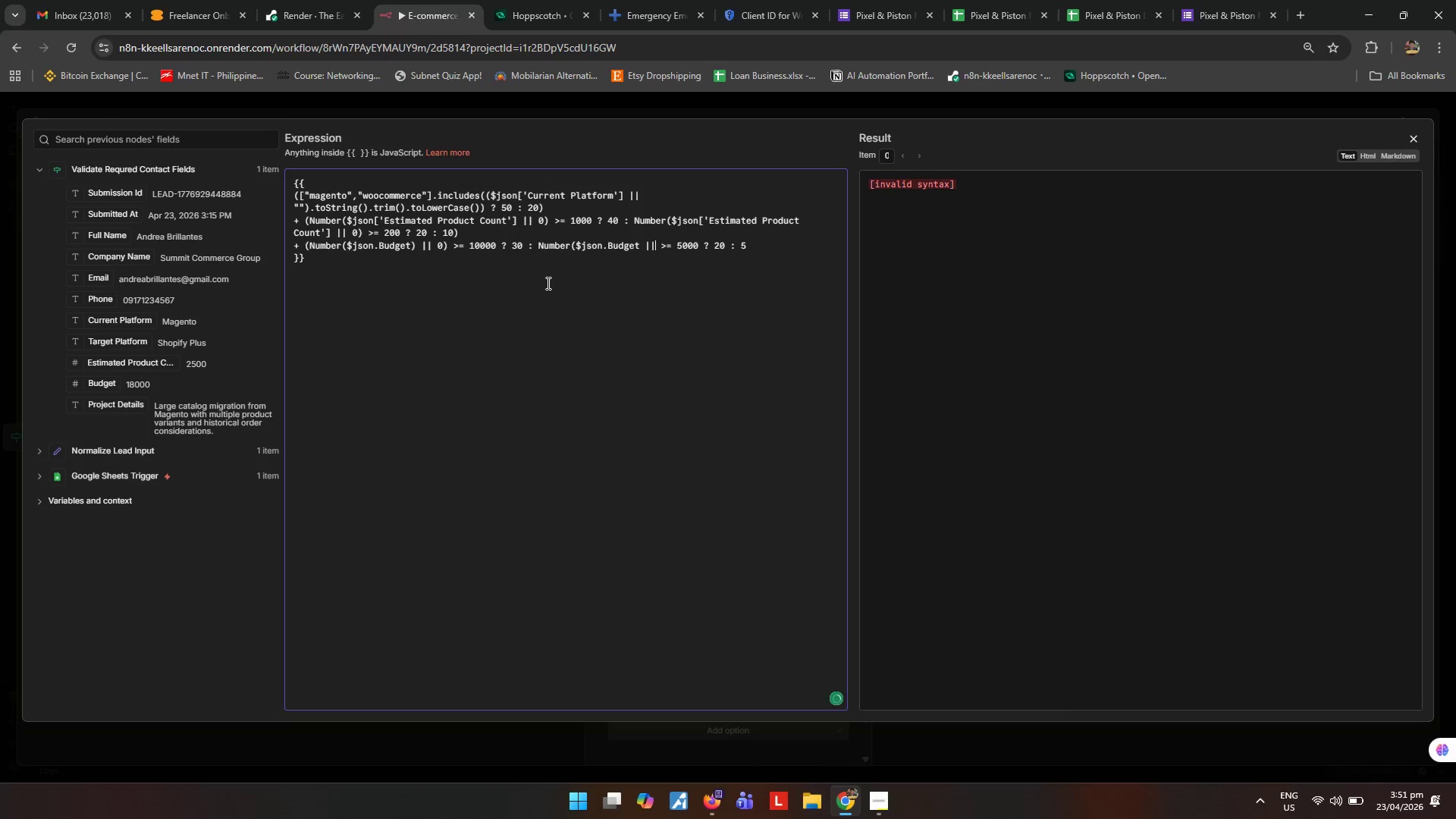 
key(Backspace)
 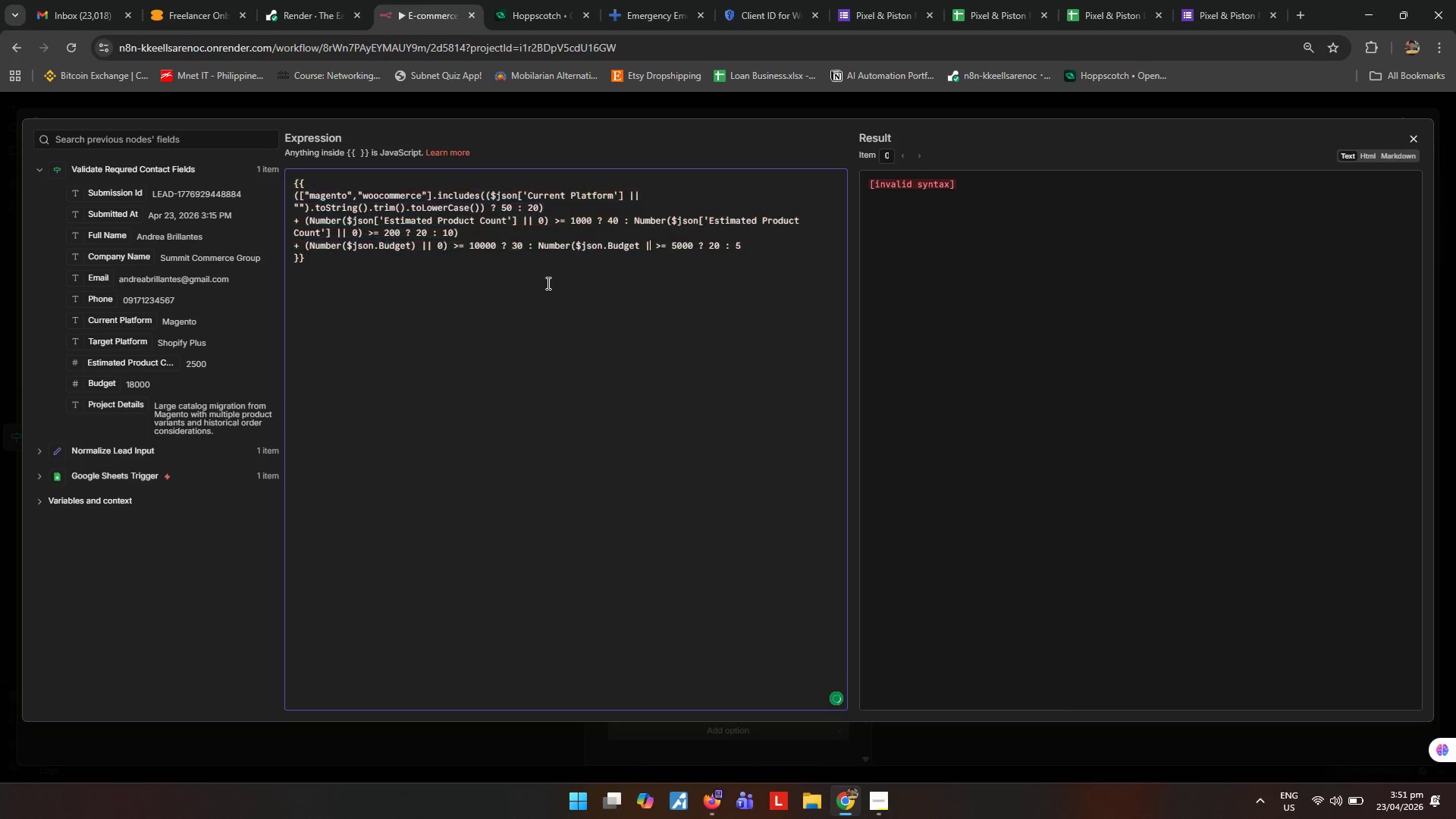 
key(Backspace)
 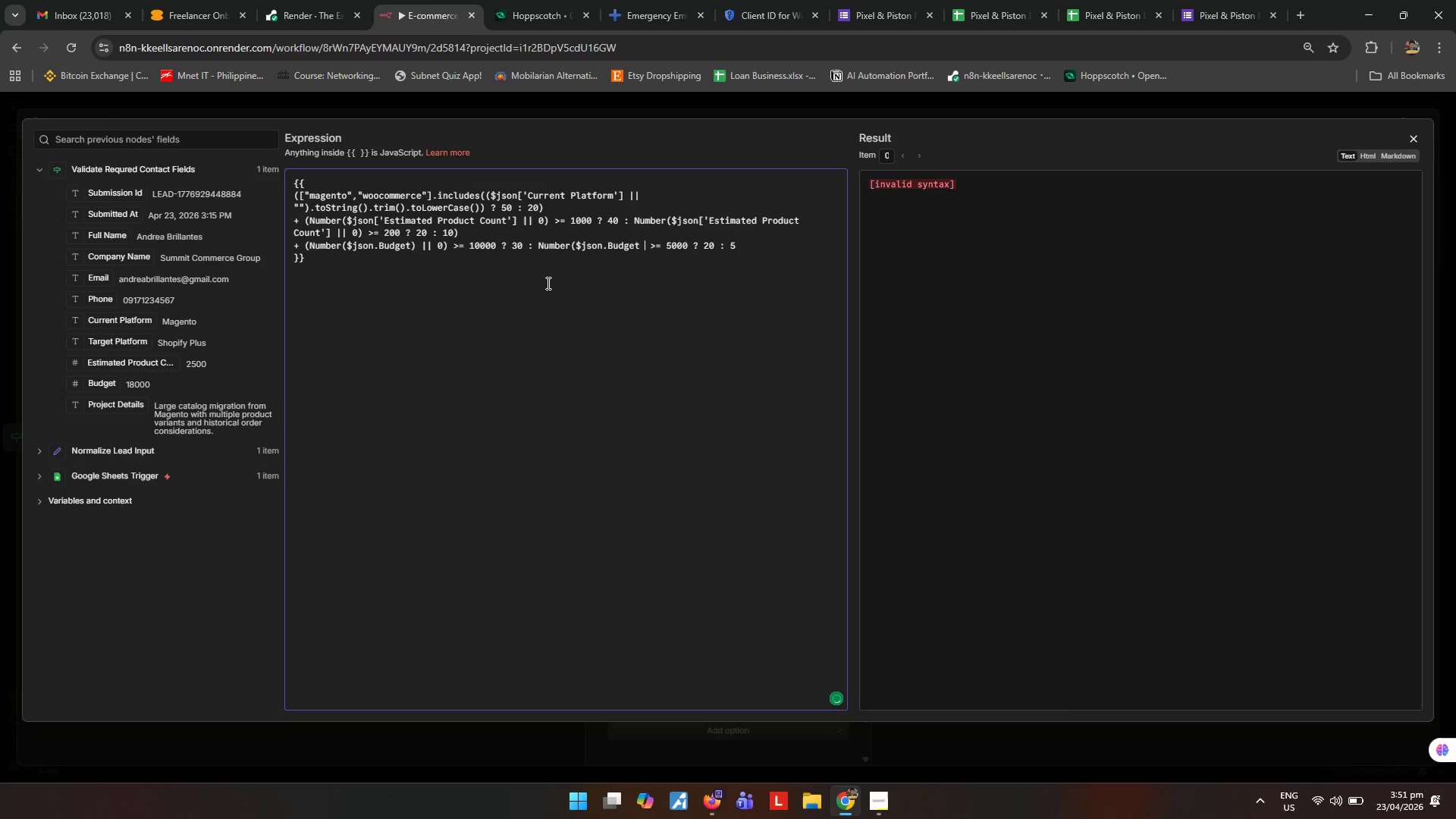 
key(Backspace)
 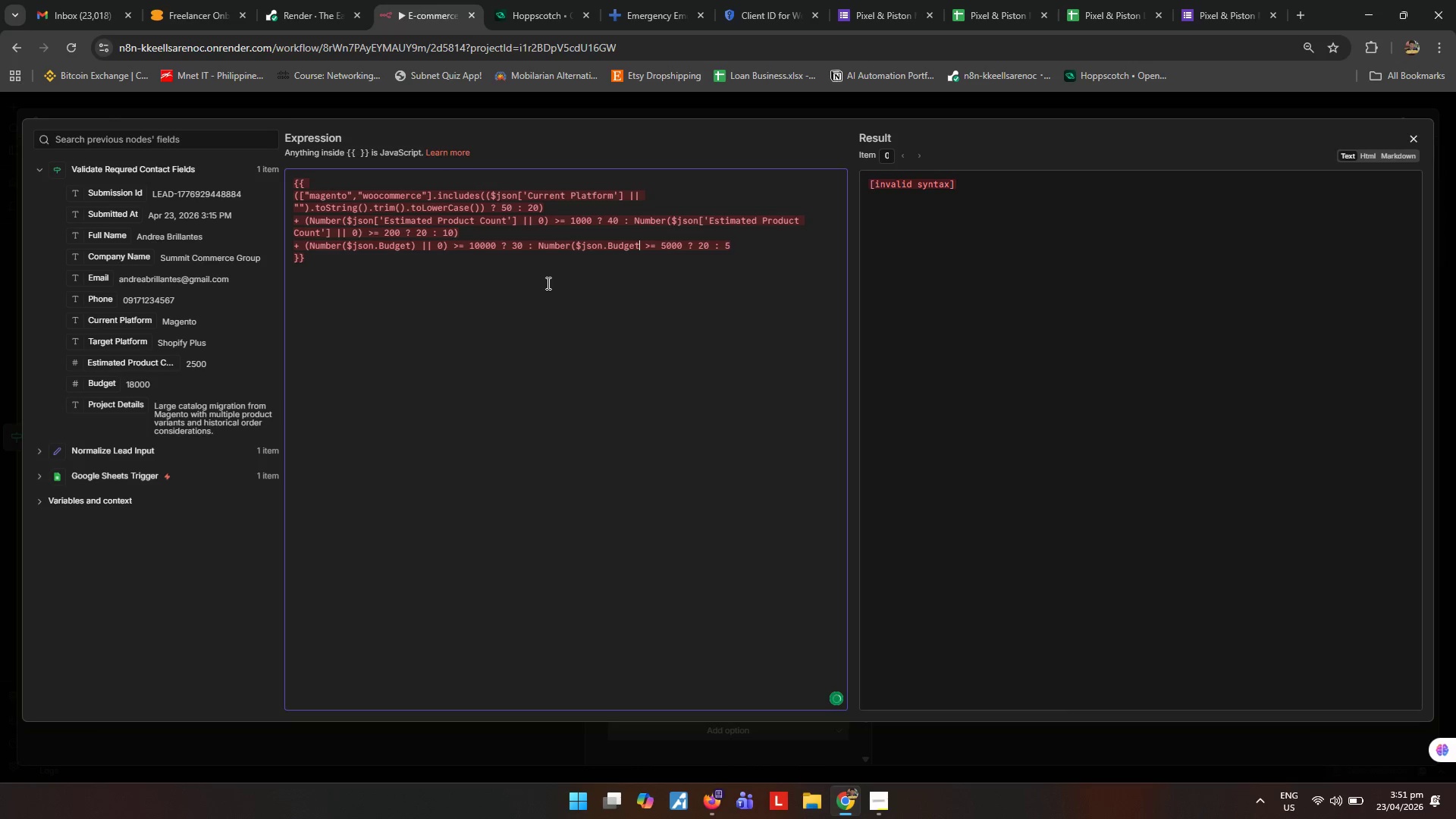 
hold_key(key=ArrowLeft, duration=0.83)
 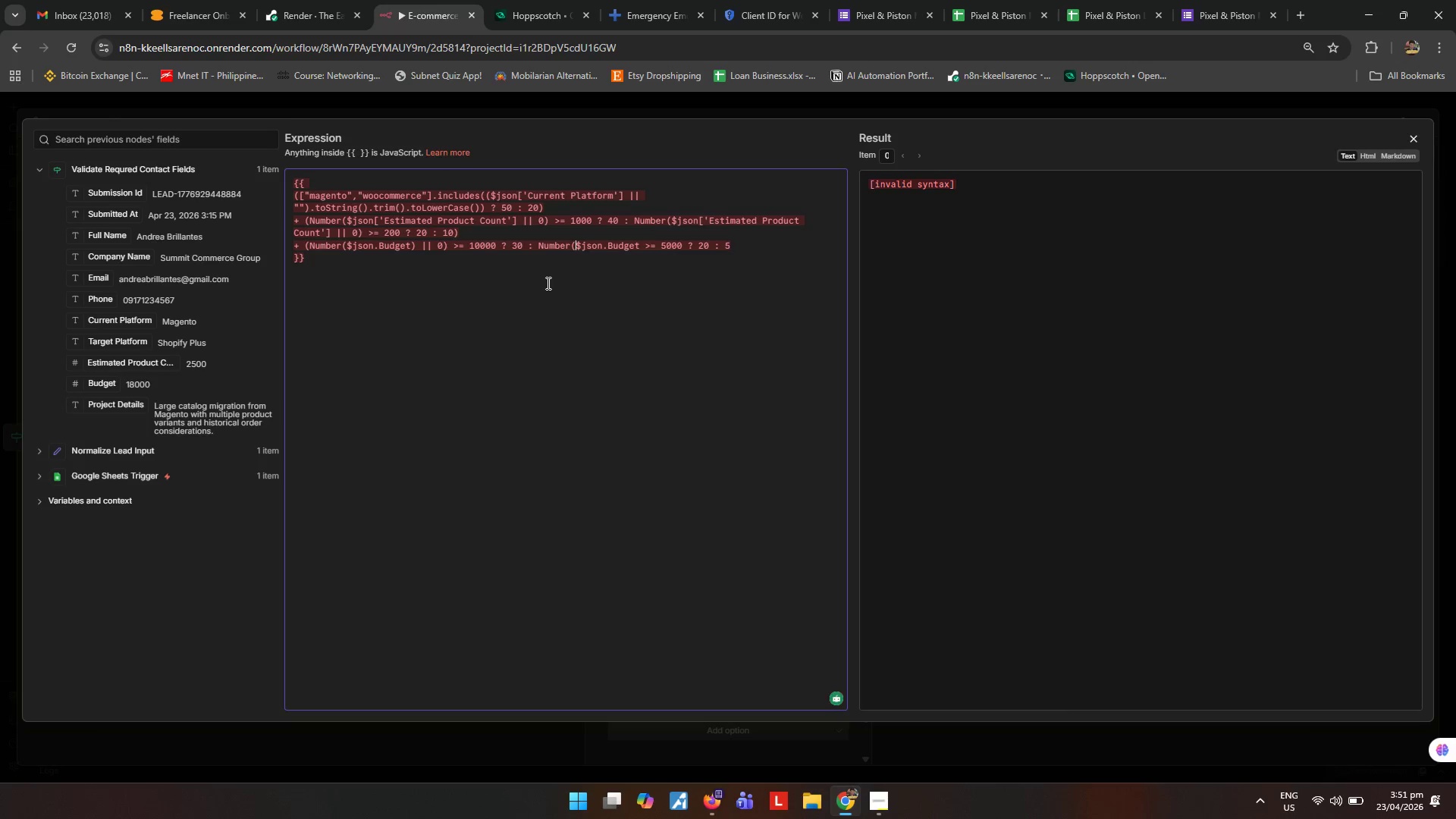 
key(Backspace)
 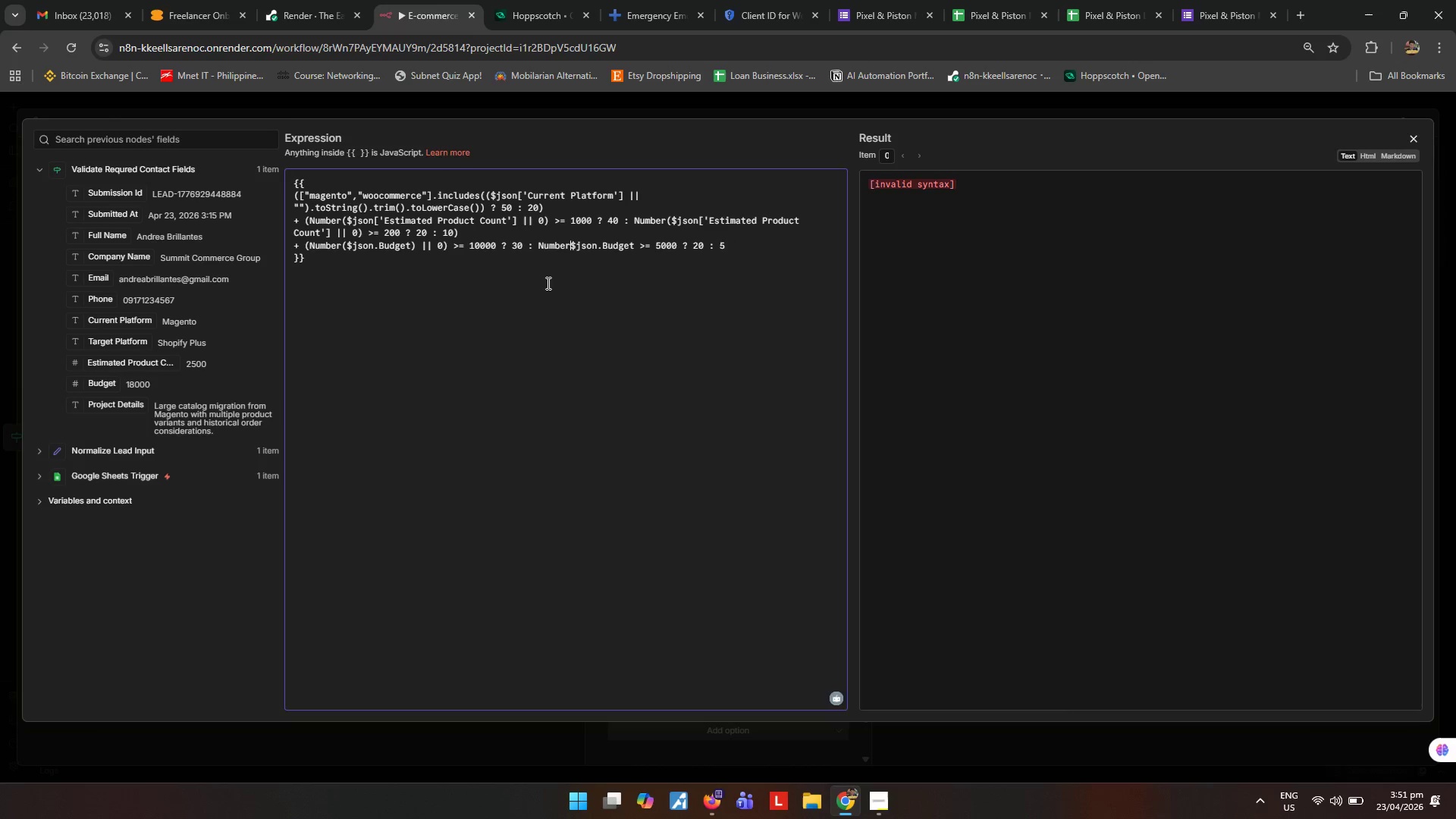 
key(Backspace)
 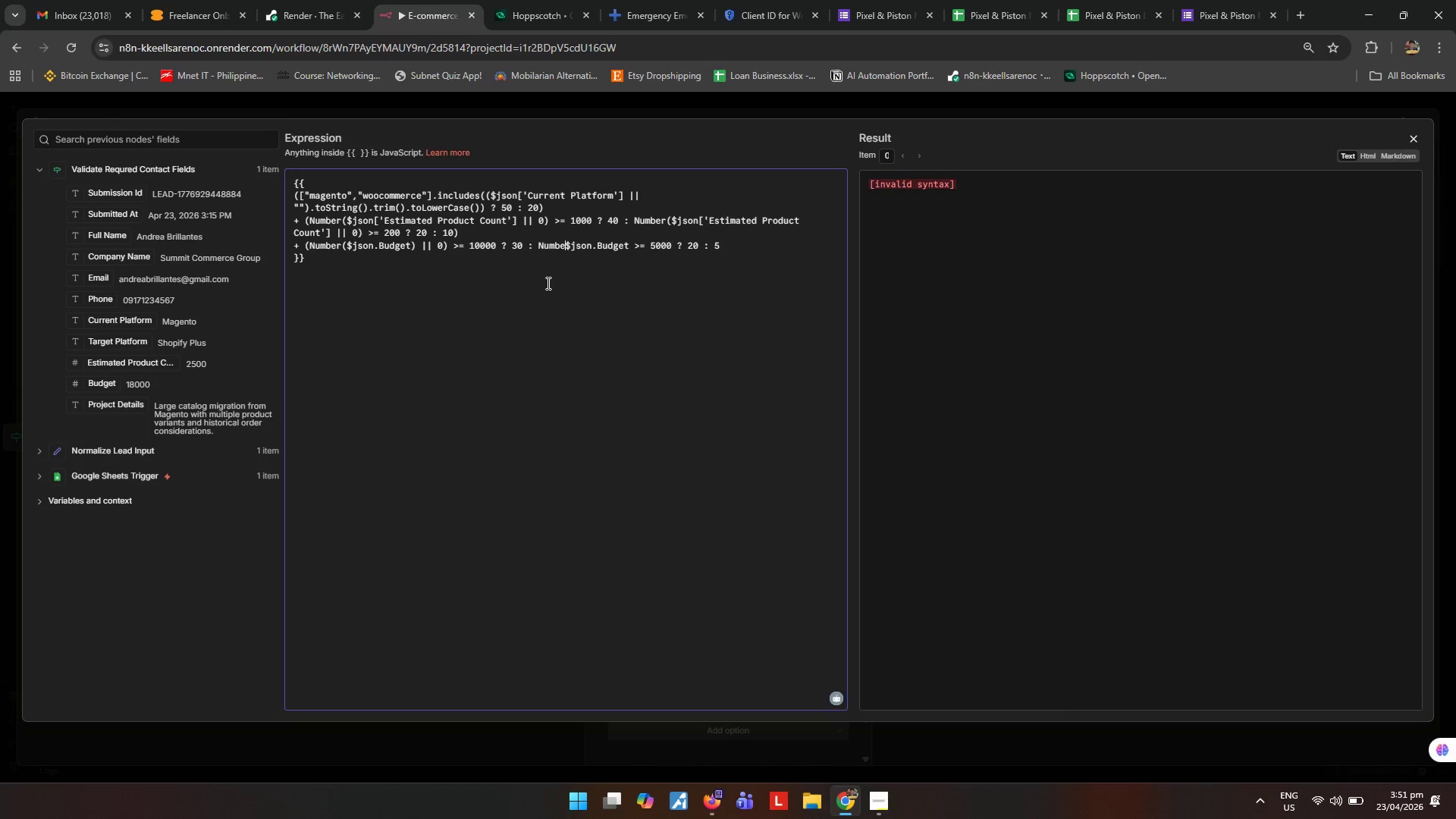 
key(Backspace)
 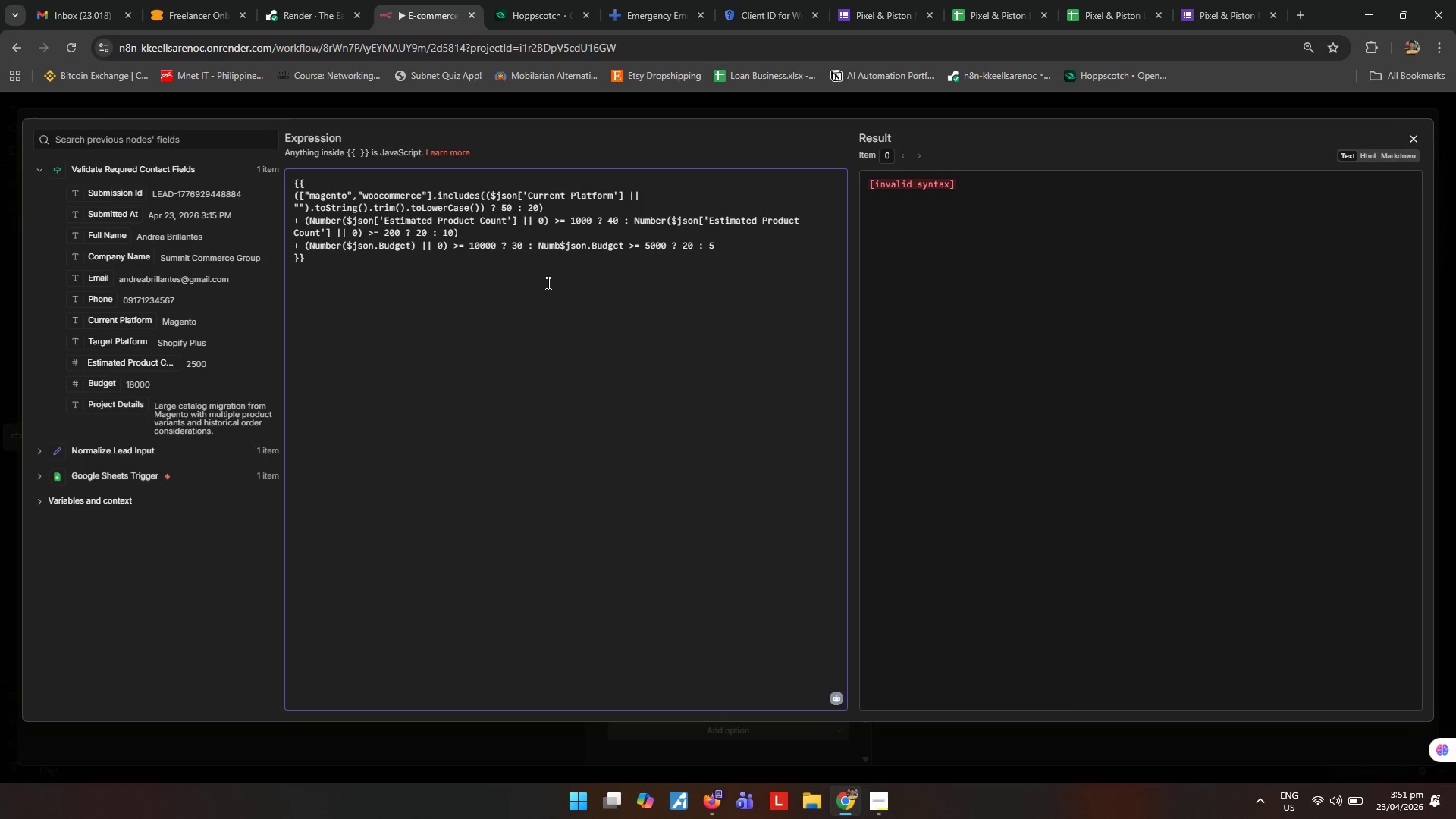 
key(Backspace)
 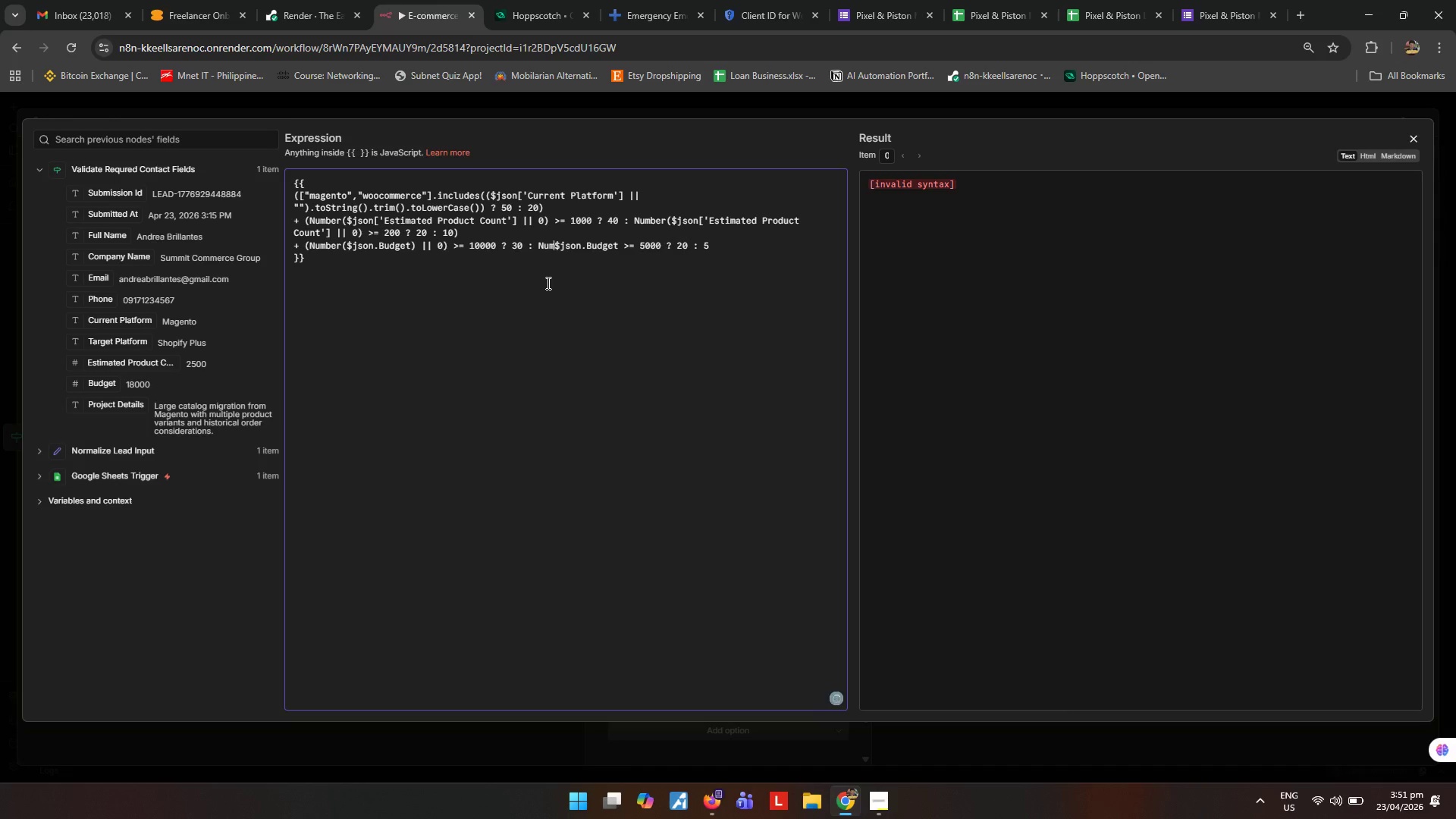 
key(Backspace)
 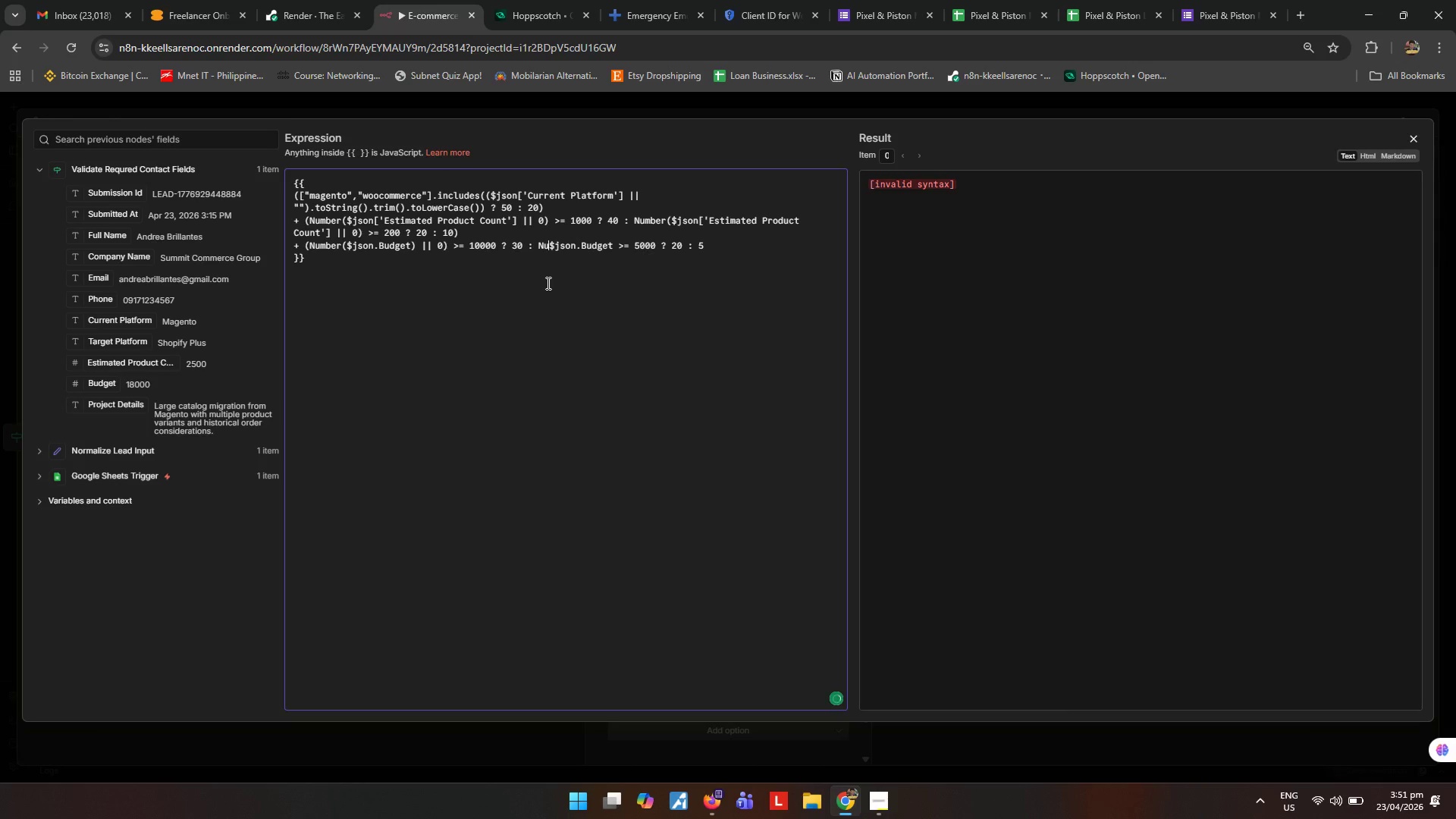 
key(Backspace)
 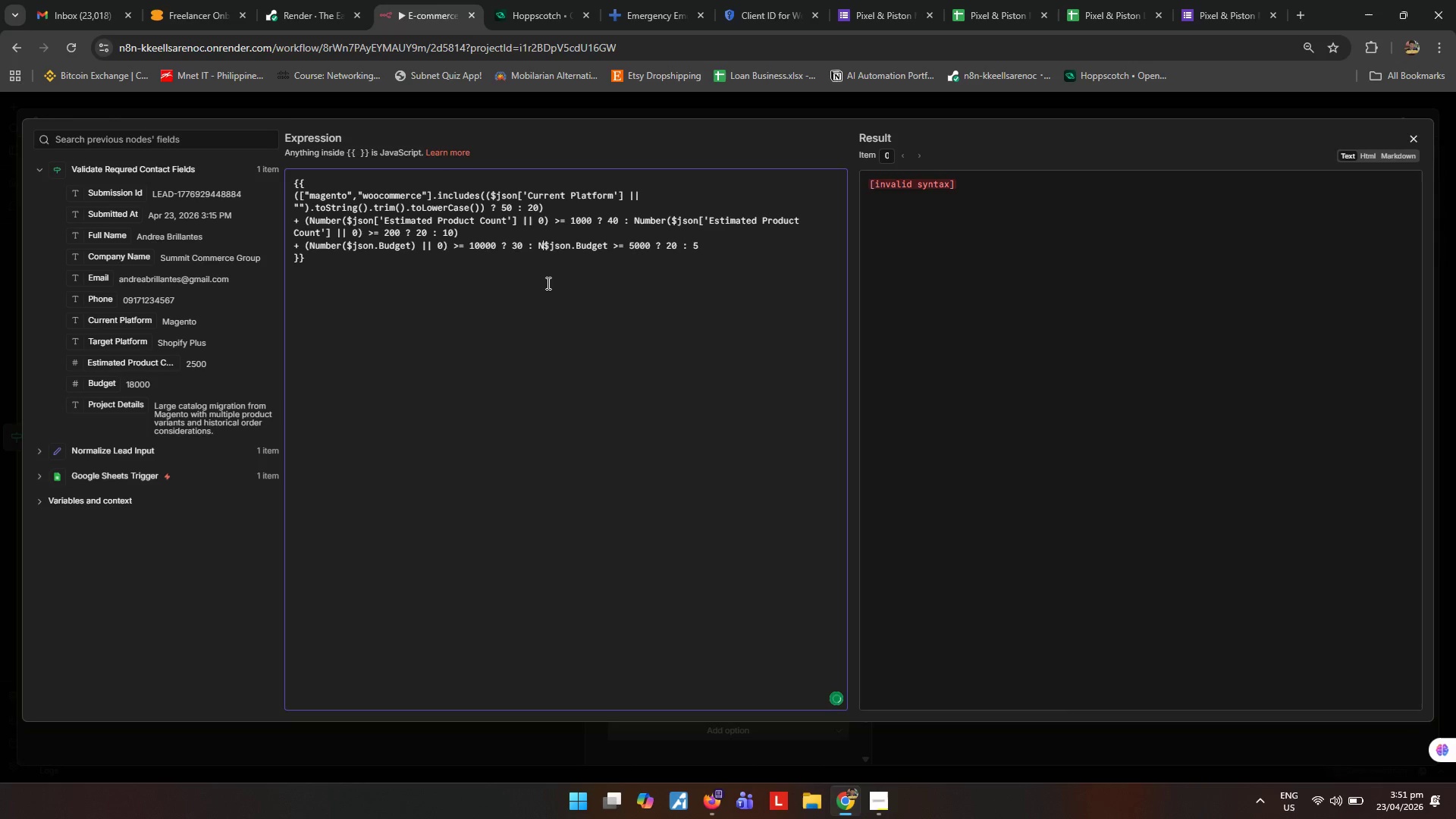 
key(Backspace)
 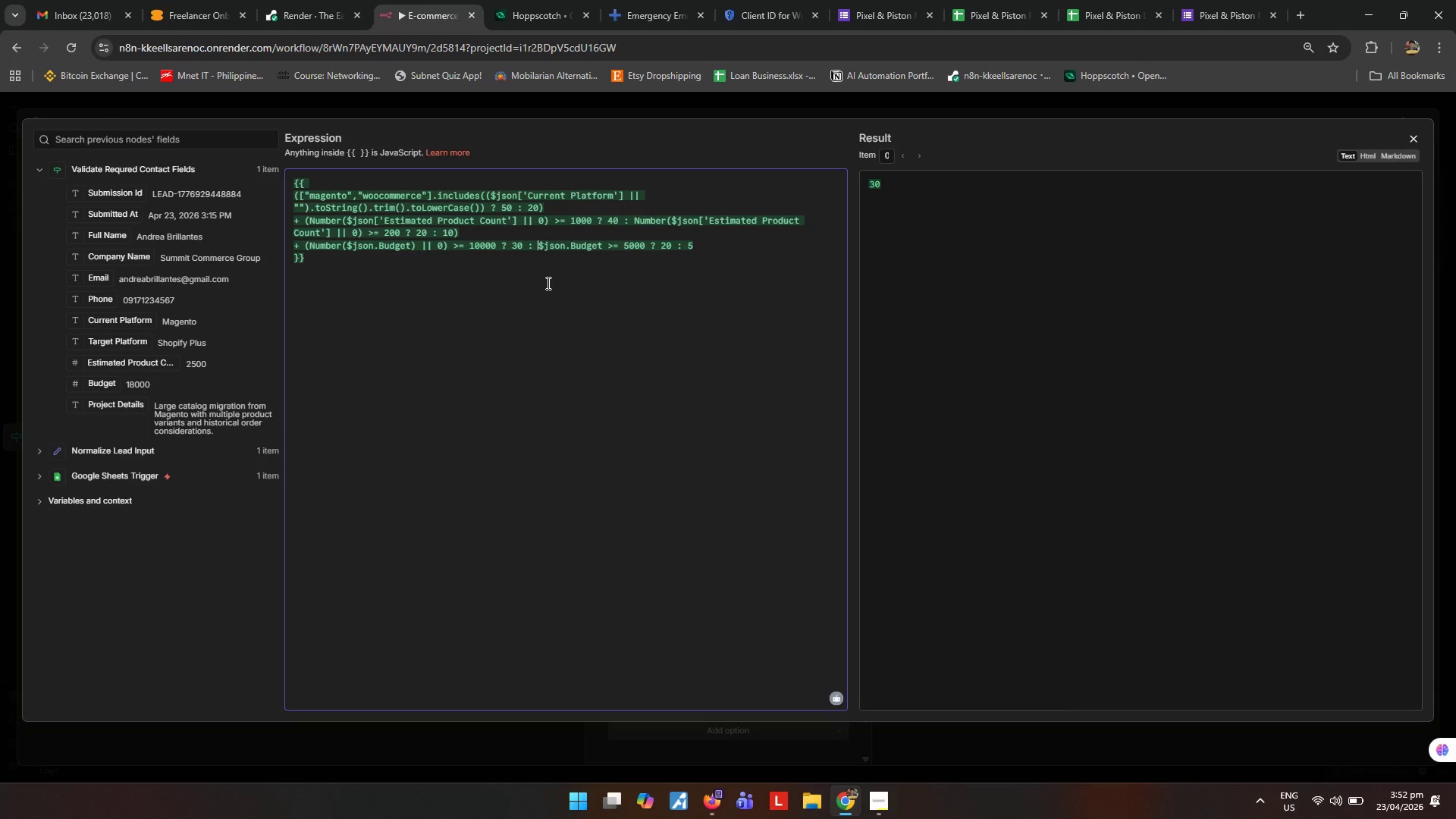 
wait(45.88)
 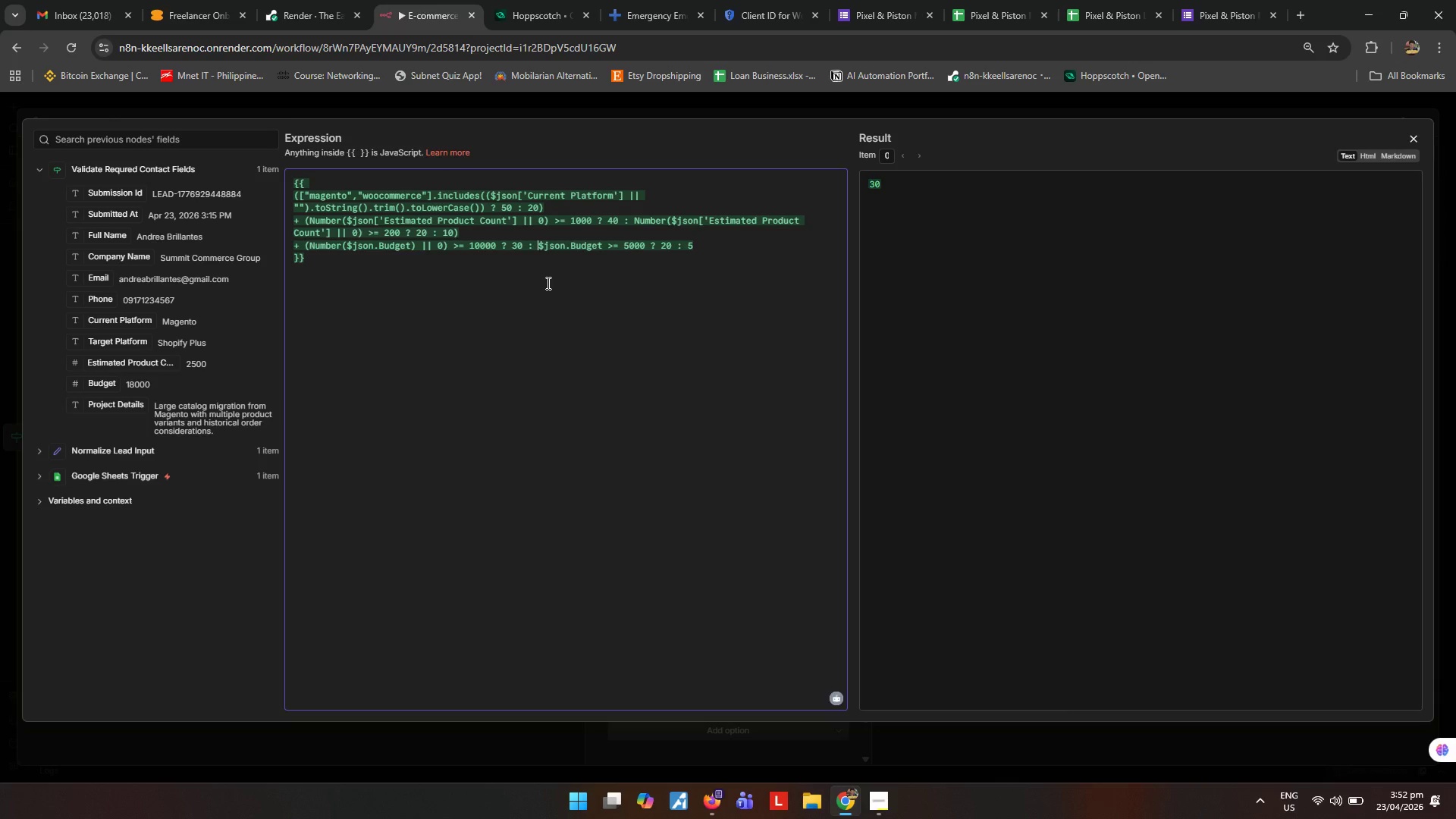 
left_click([573, 304])
 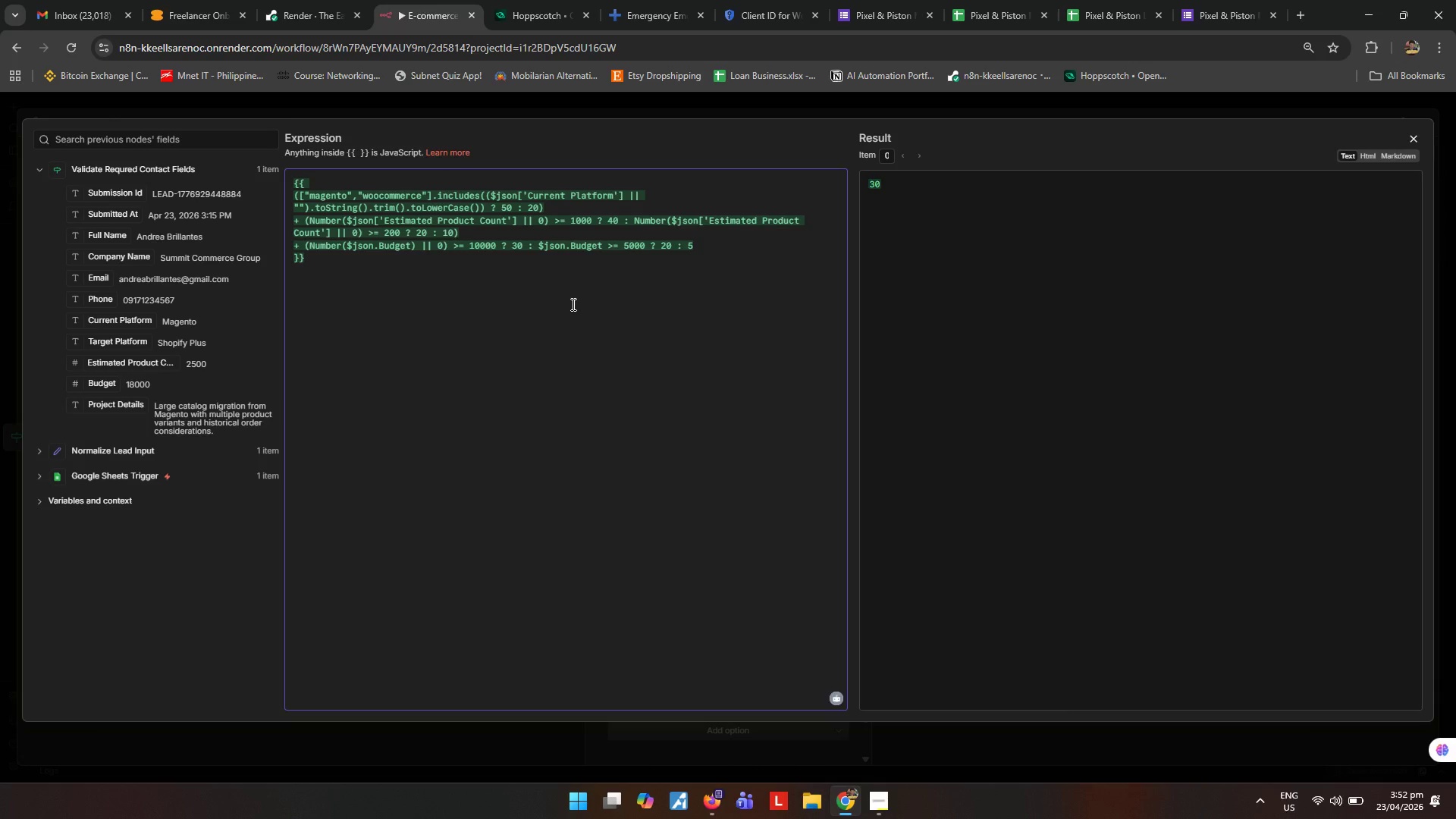 
wait(20.77)
 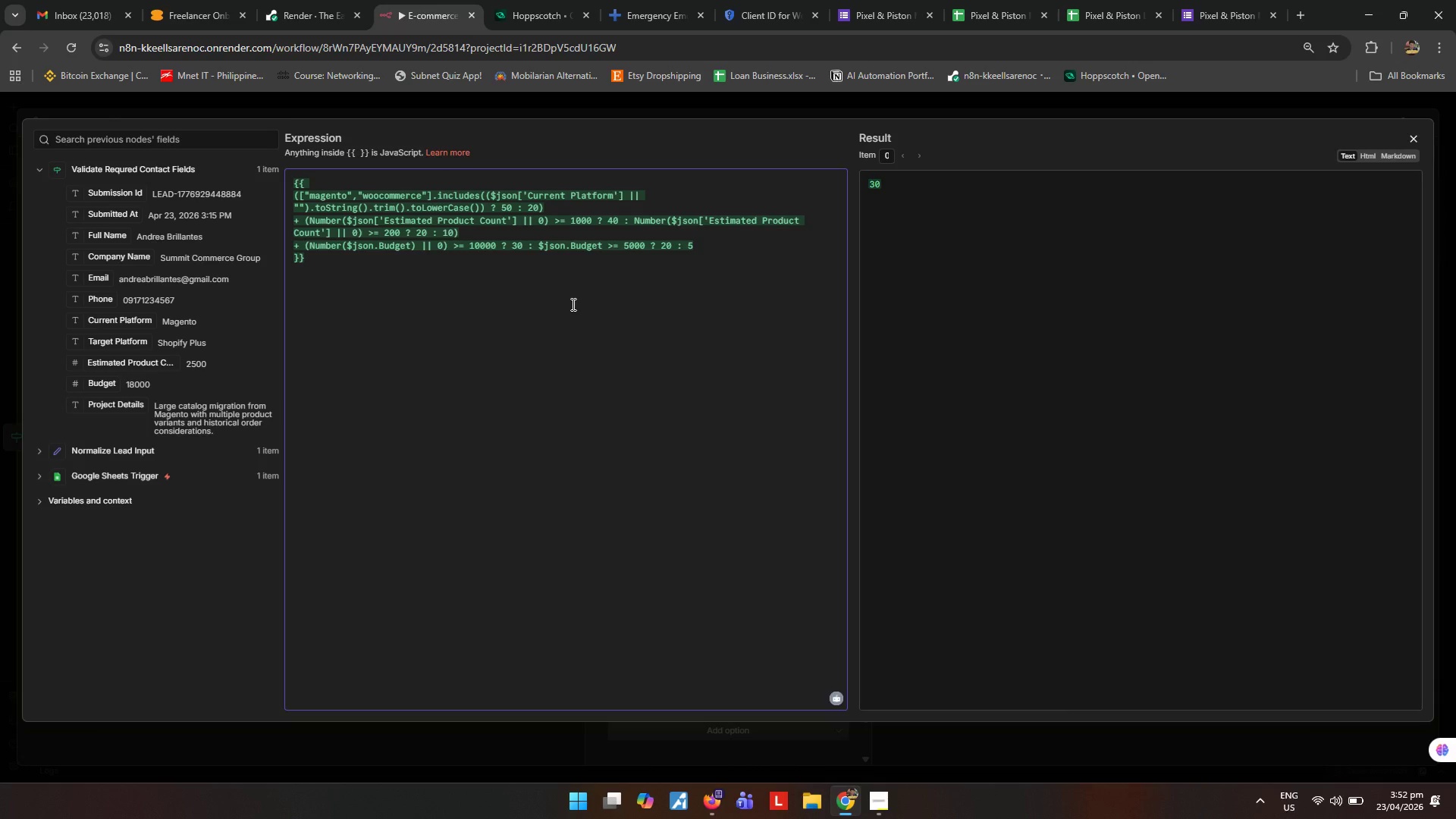 
left_click_drag(start_coordinate=[305, 245], to_coordinate=[446, 243])
 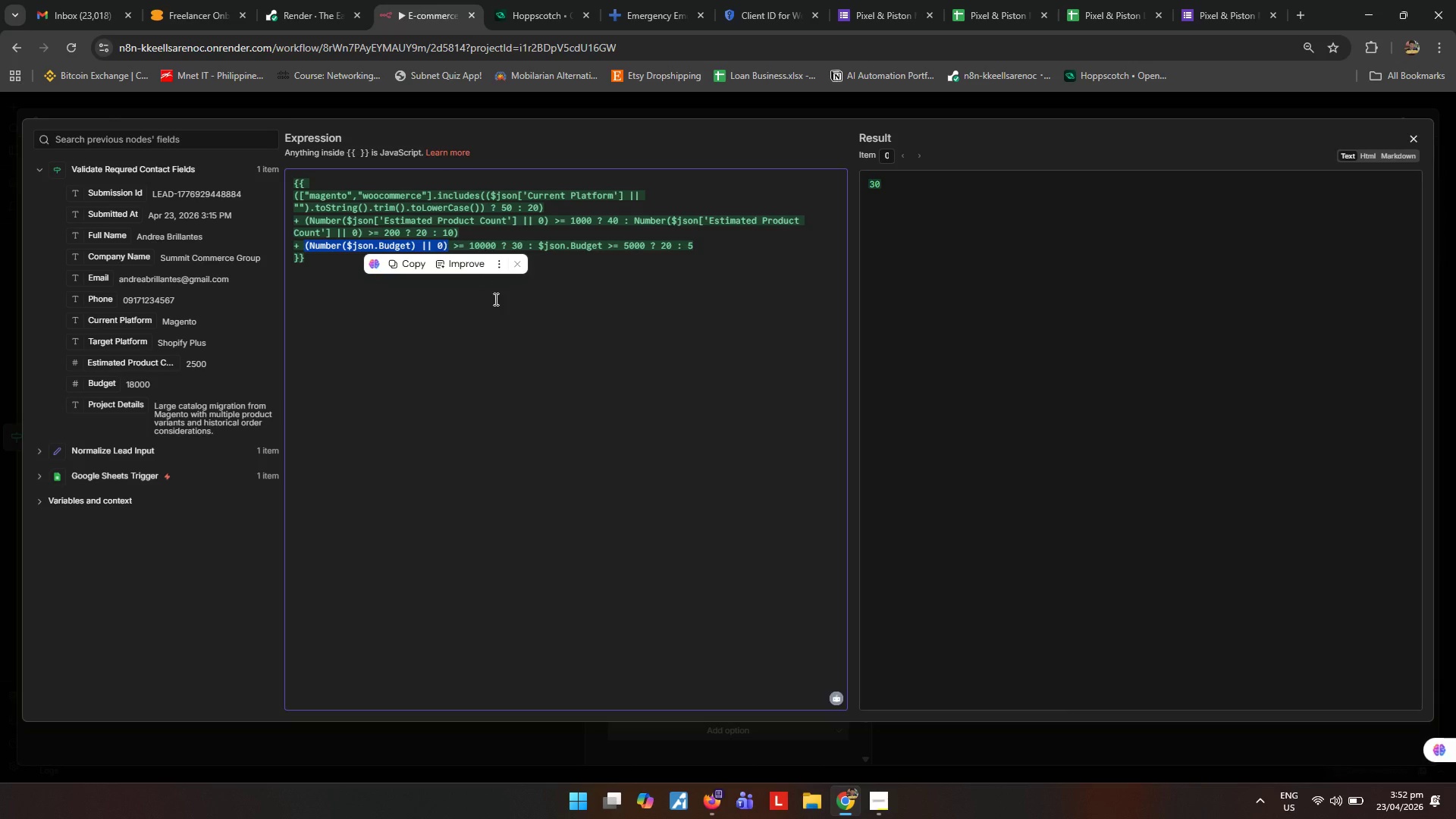 
key(Control+C)
 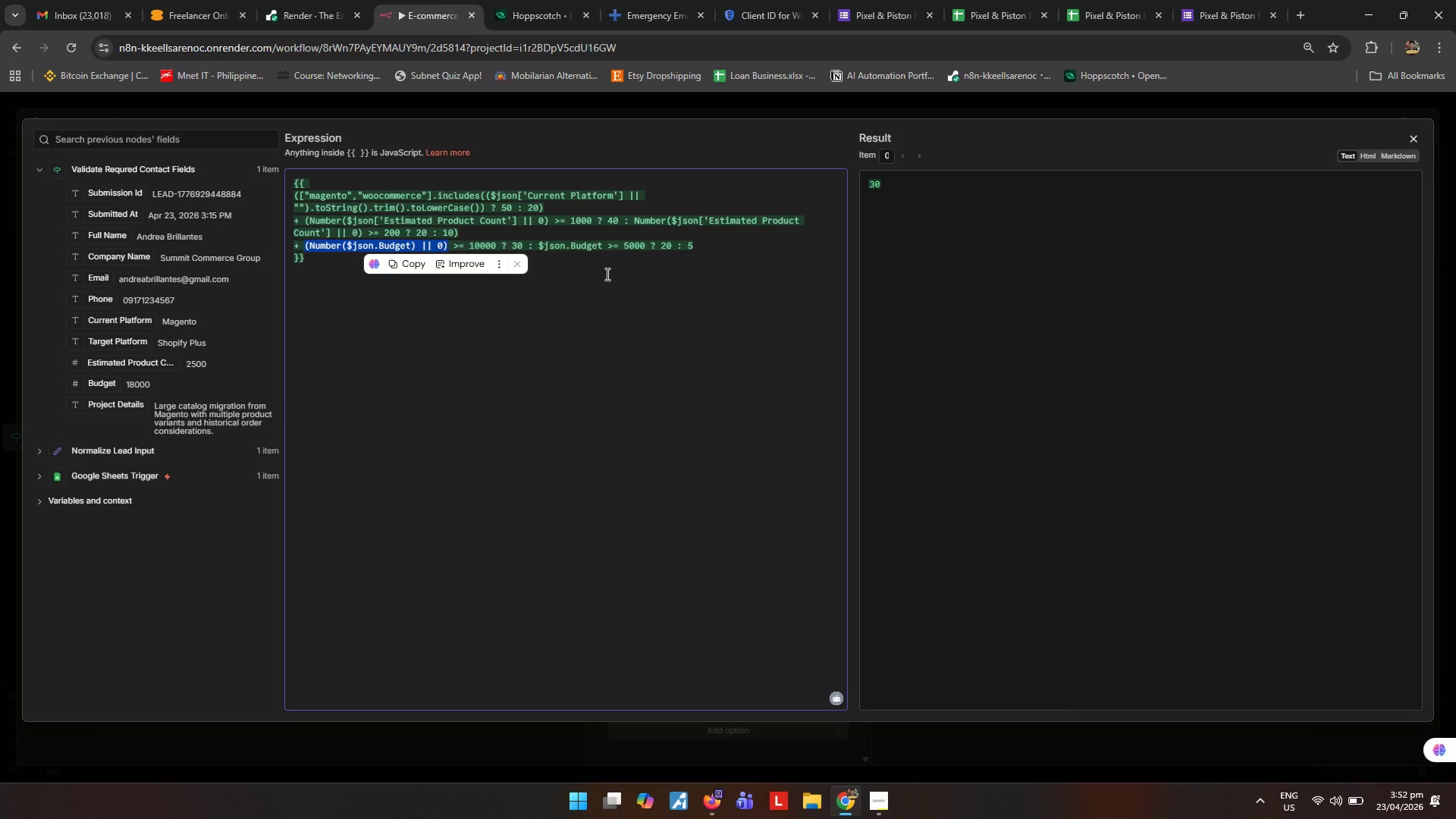 
left_click_drag(start_coordinate=[604, 268], to_coordinate=[600, 269])
 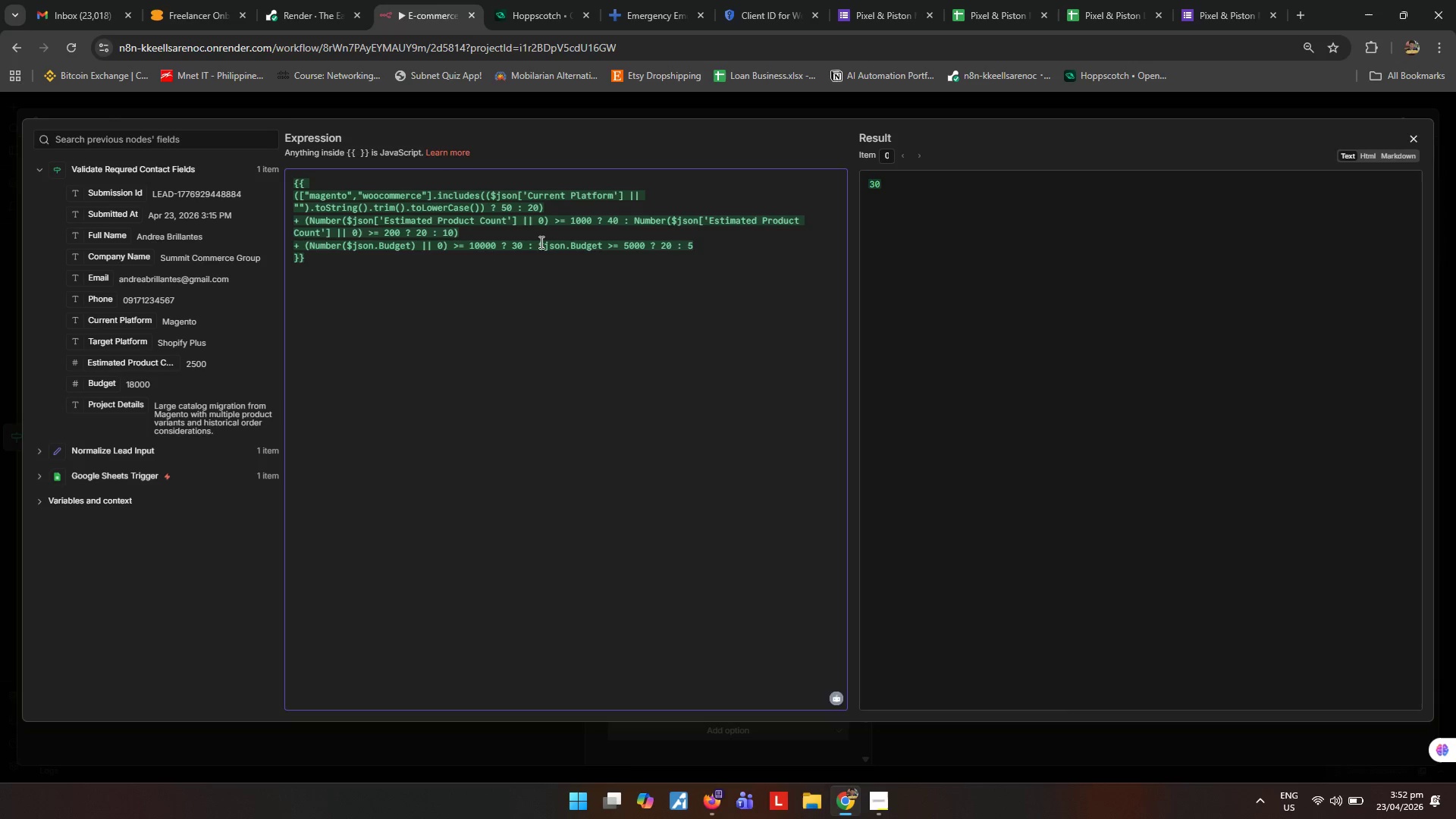 
left_click_drag(start_coordinate=[541, 242], to_coordinate=[601, 244])
 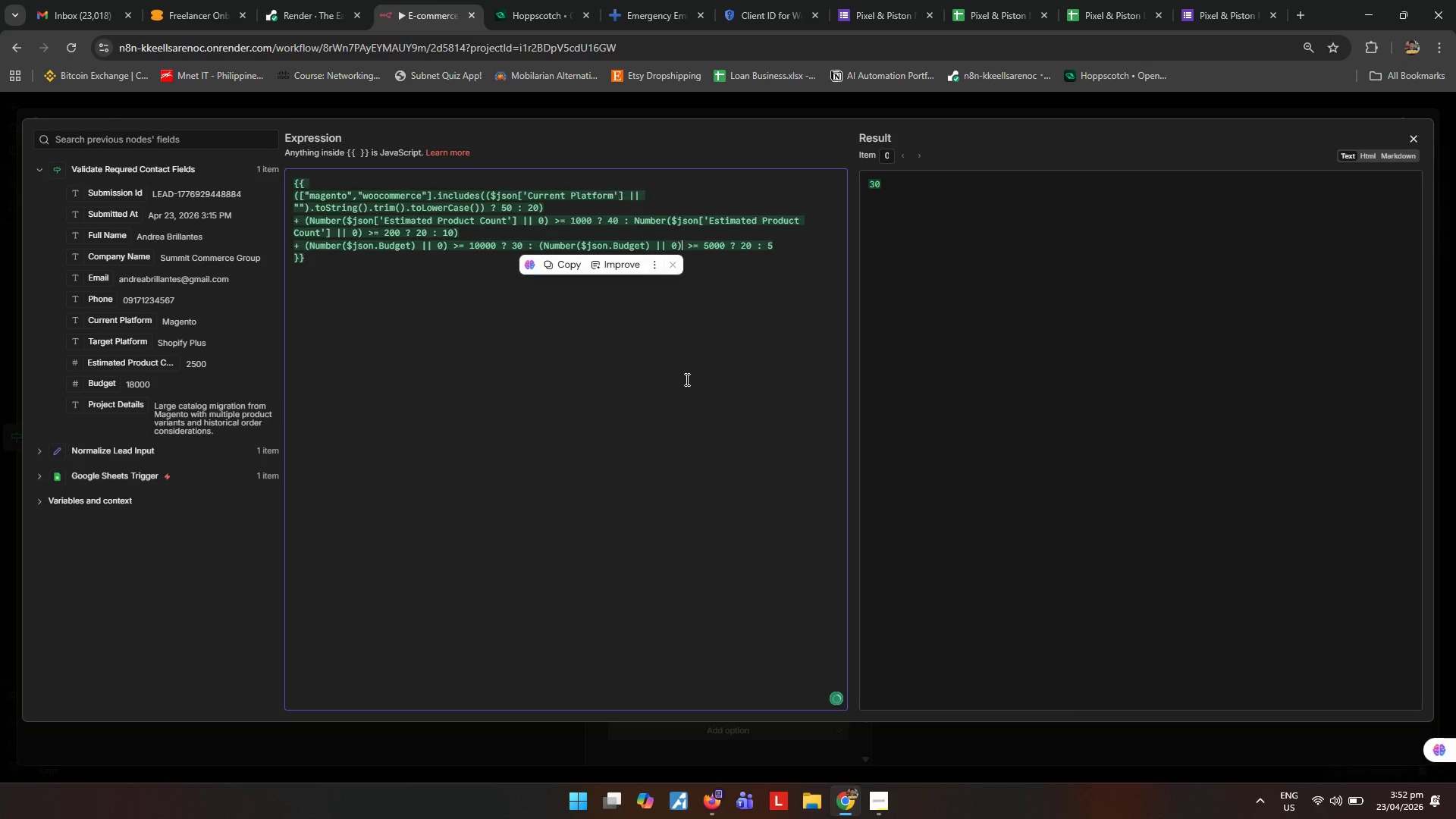 
key(Control+ControlLeft)
 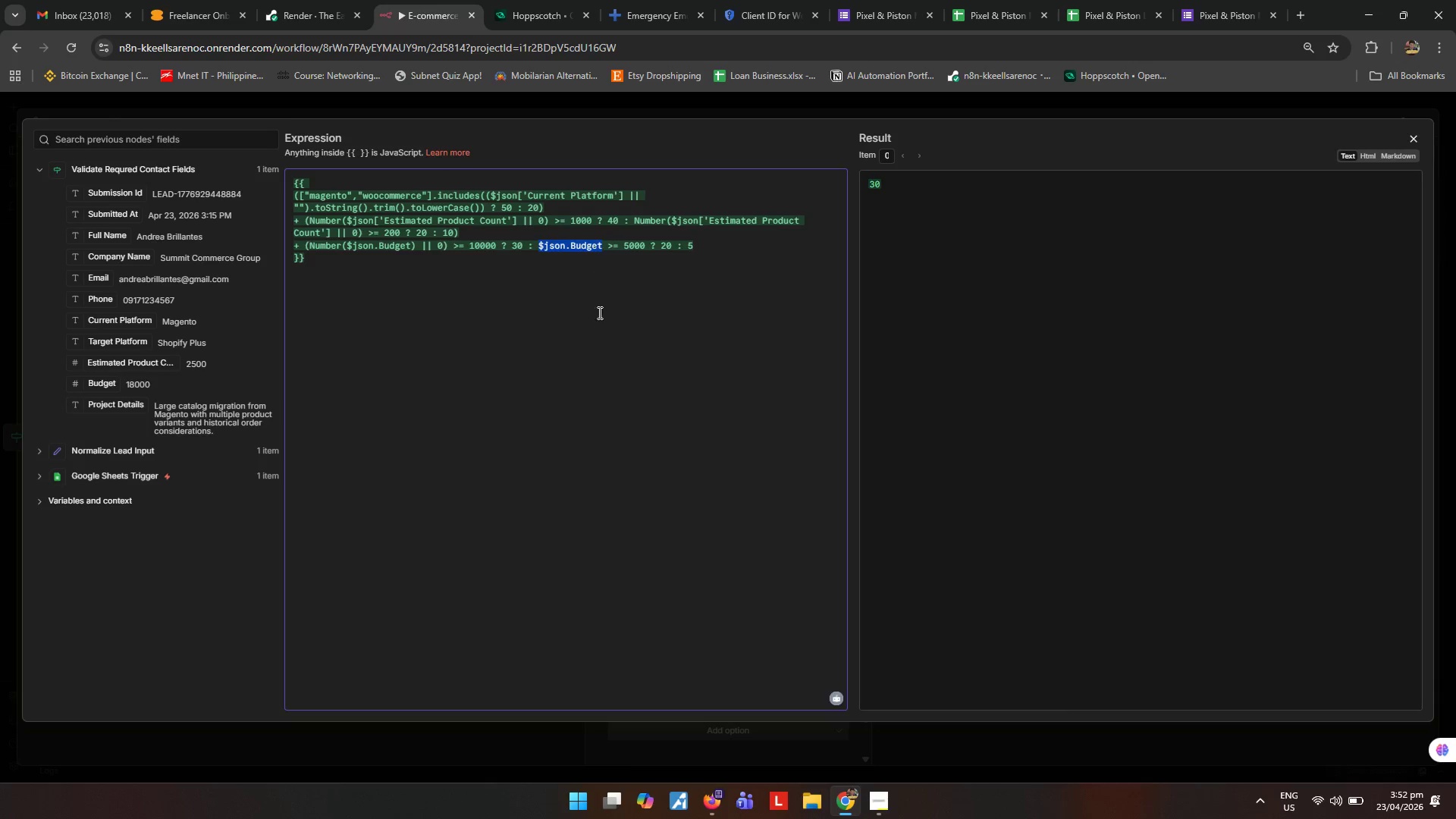 
key(Control+V)
 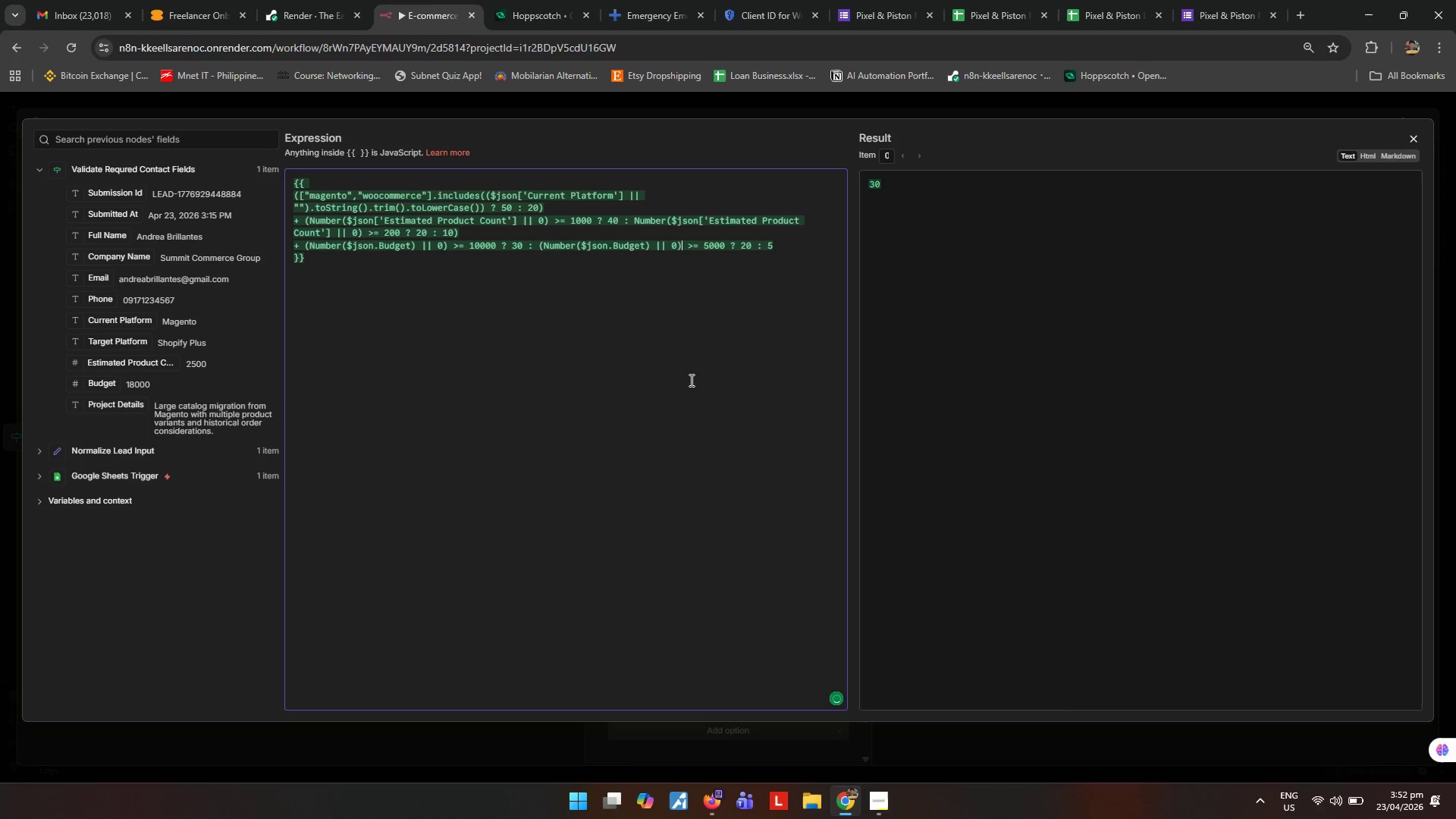 
left_click([690, 380])
 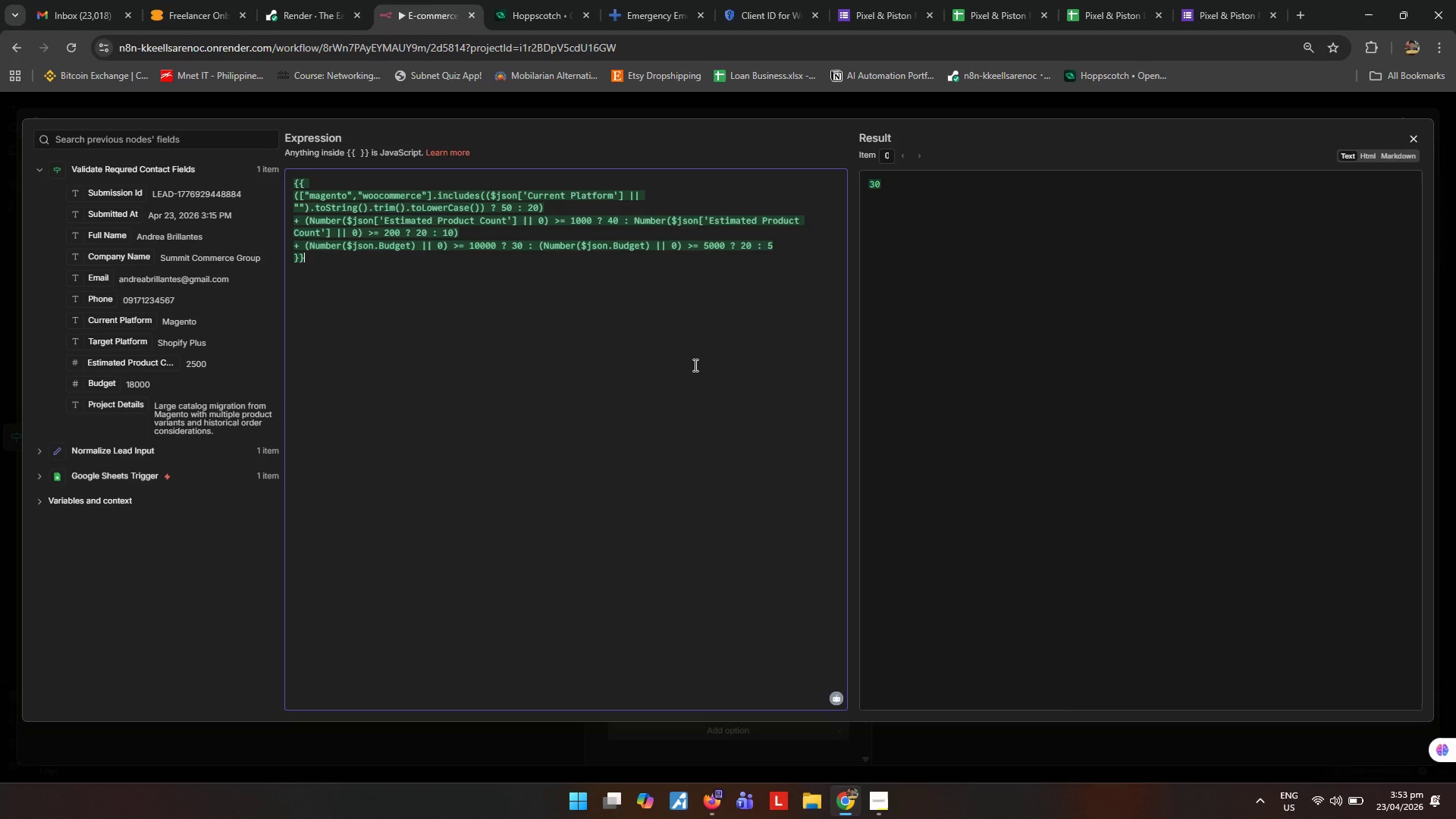 
wait(24.36)
 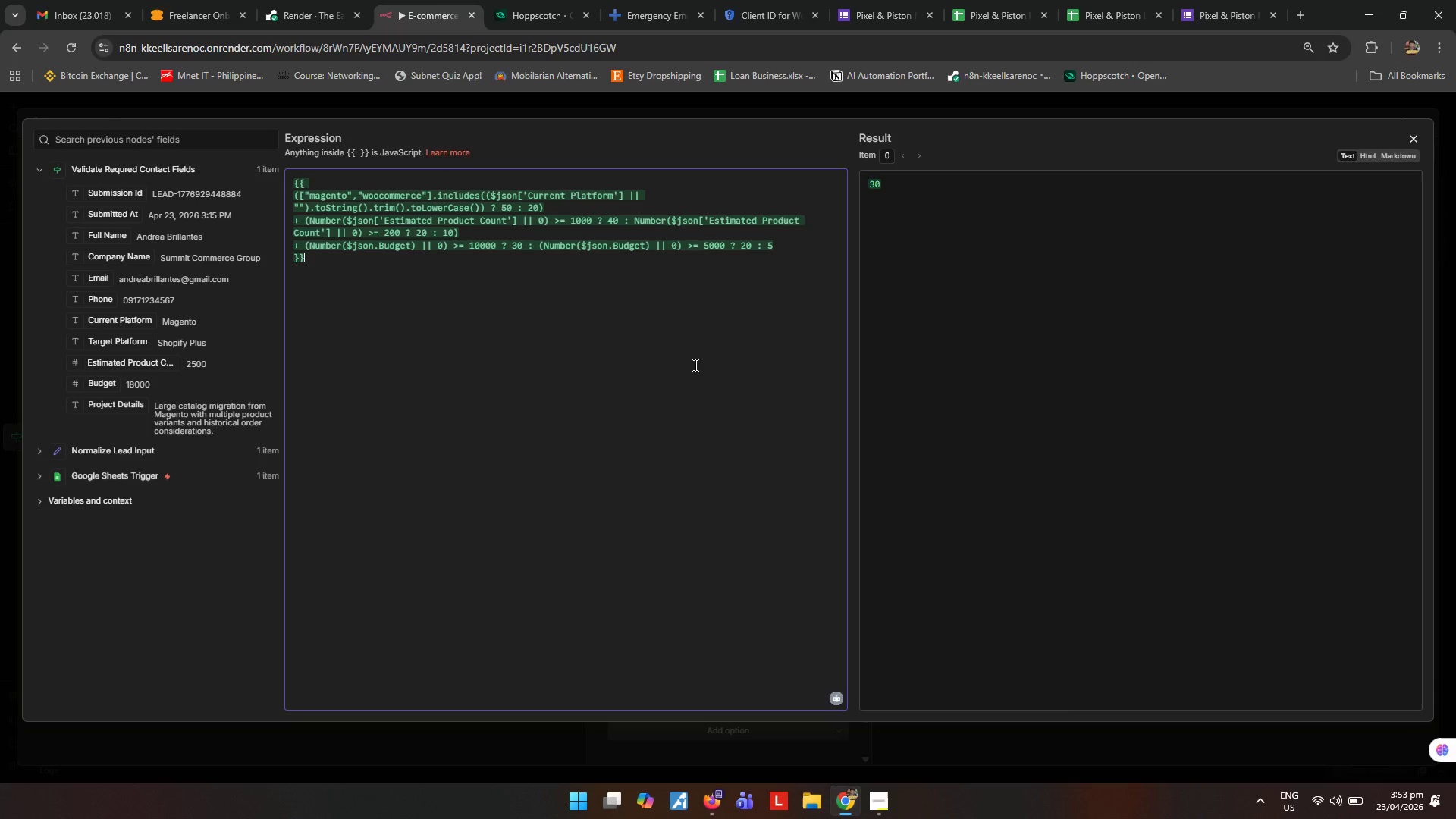 
left_click([694, 365])
 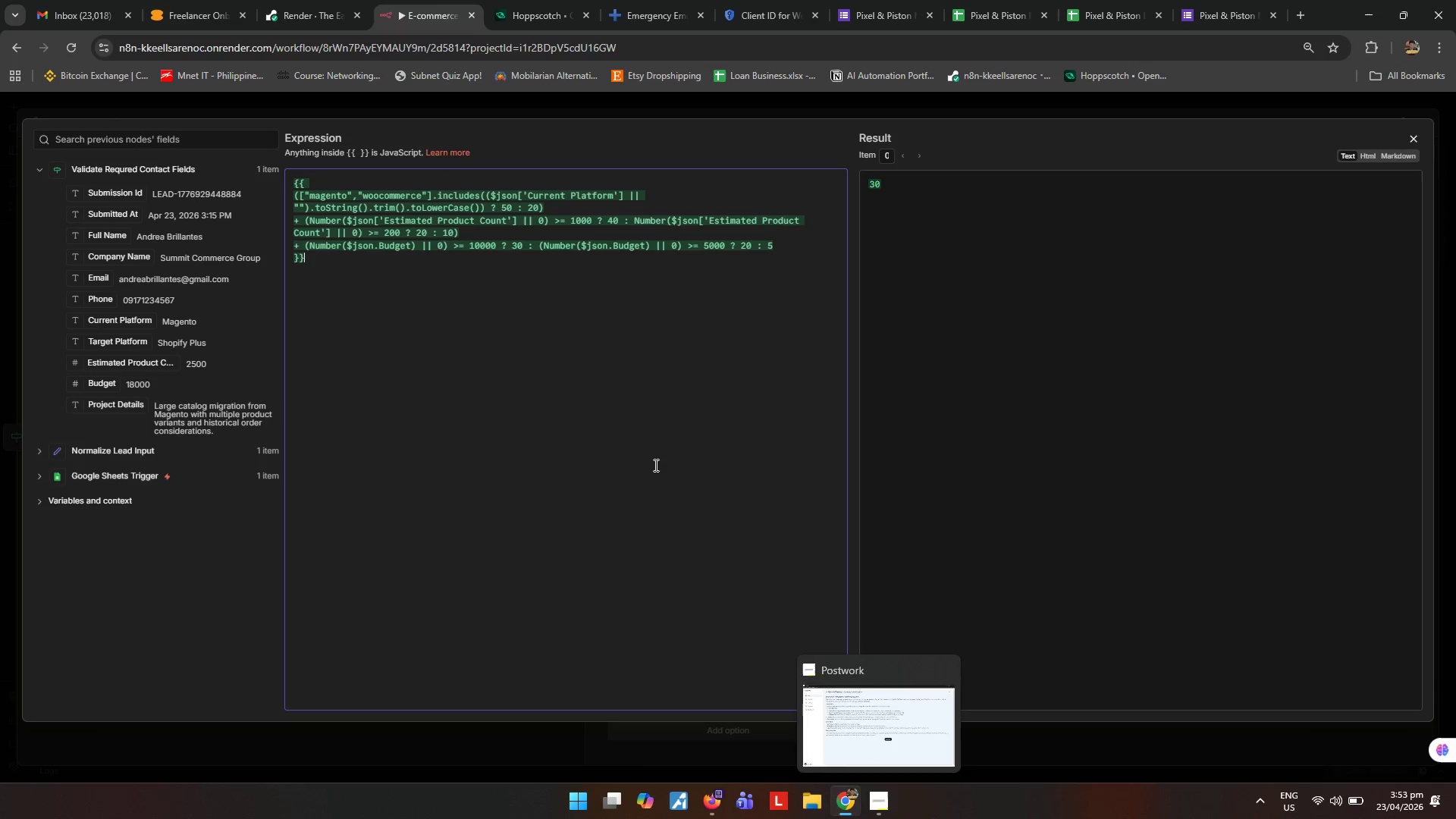 
wait(5.89)
 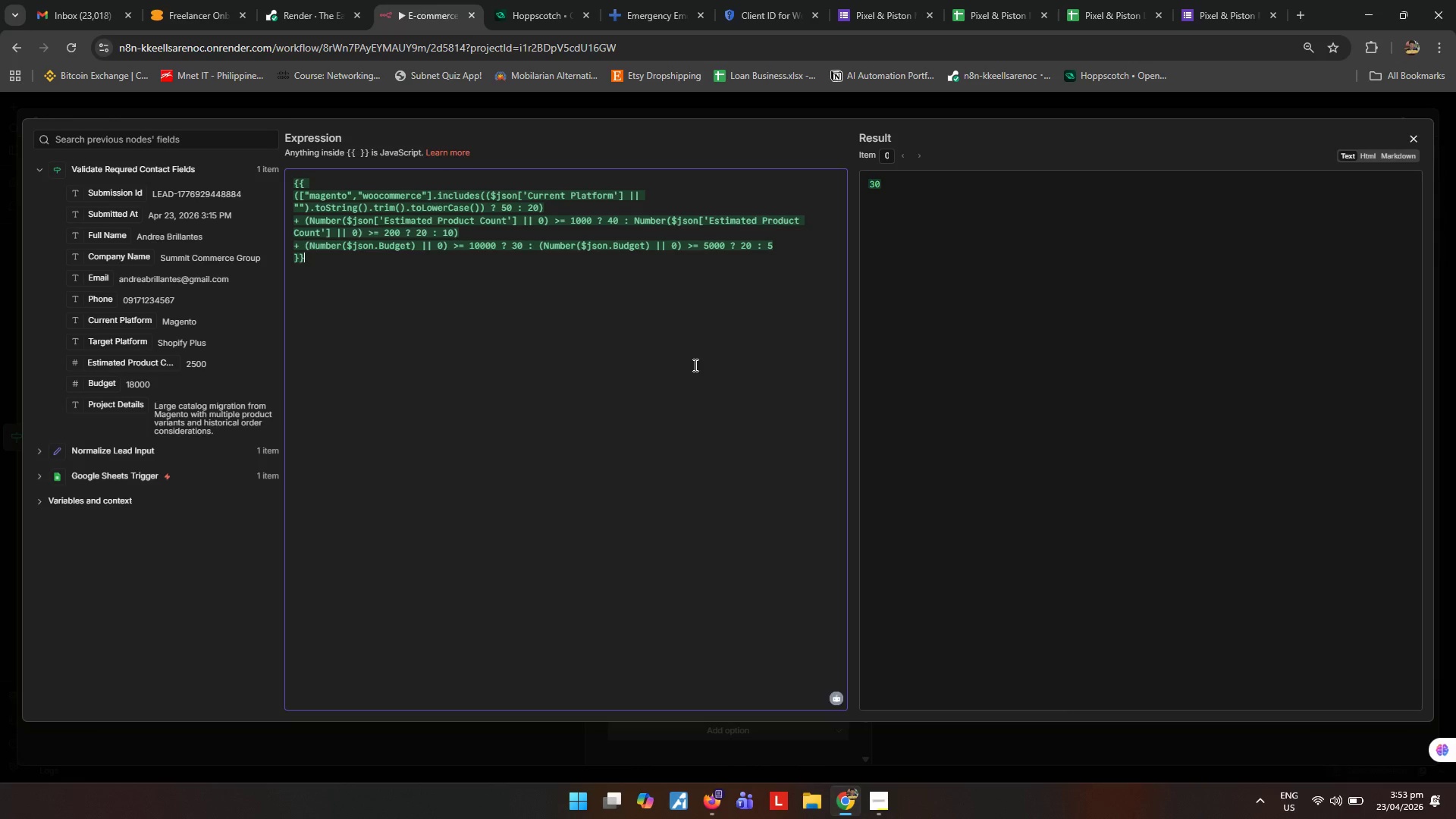 
left_click([667, 422])
 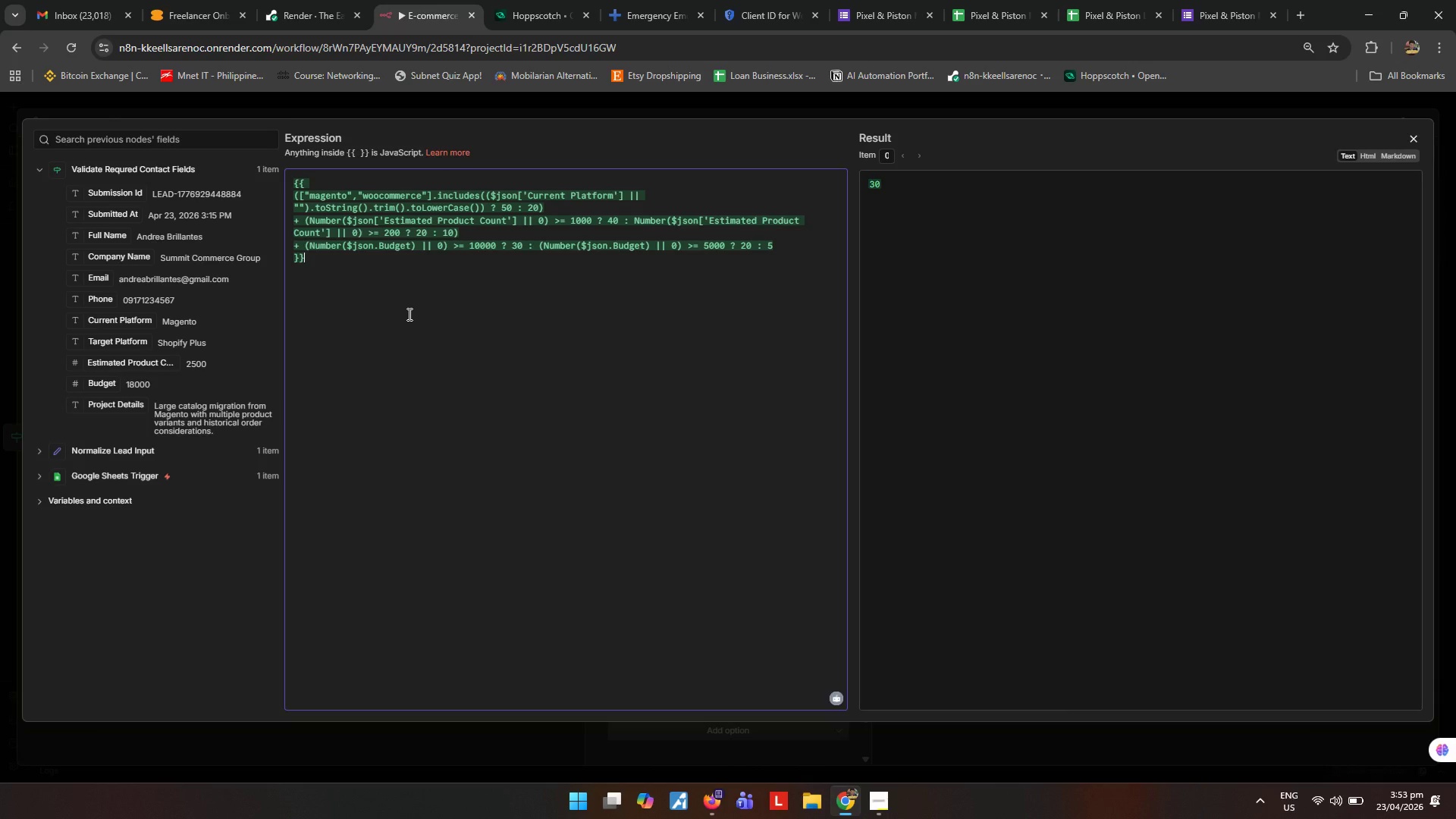 
wait(15.22)
 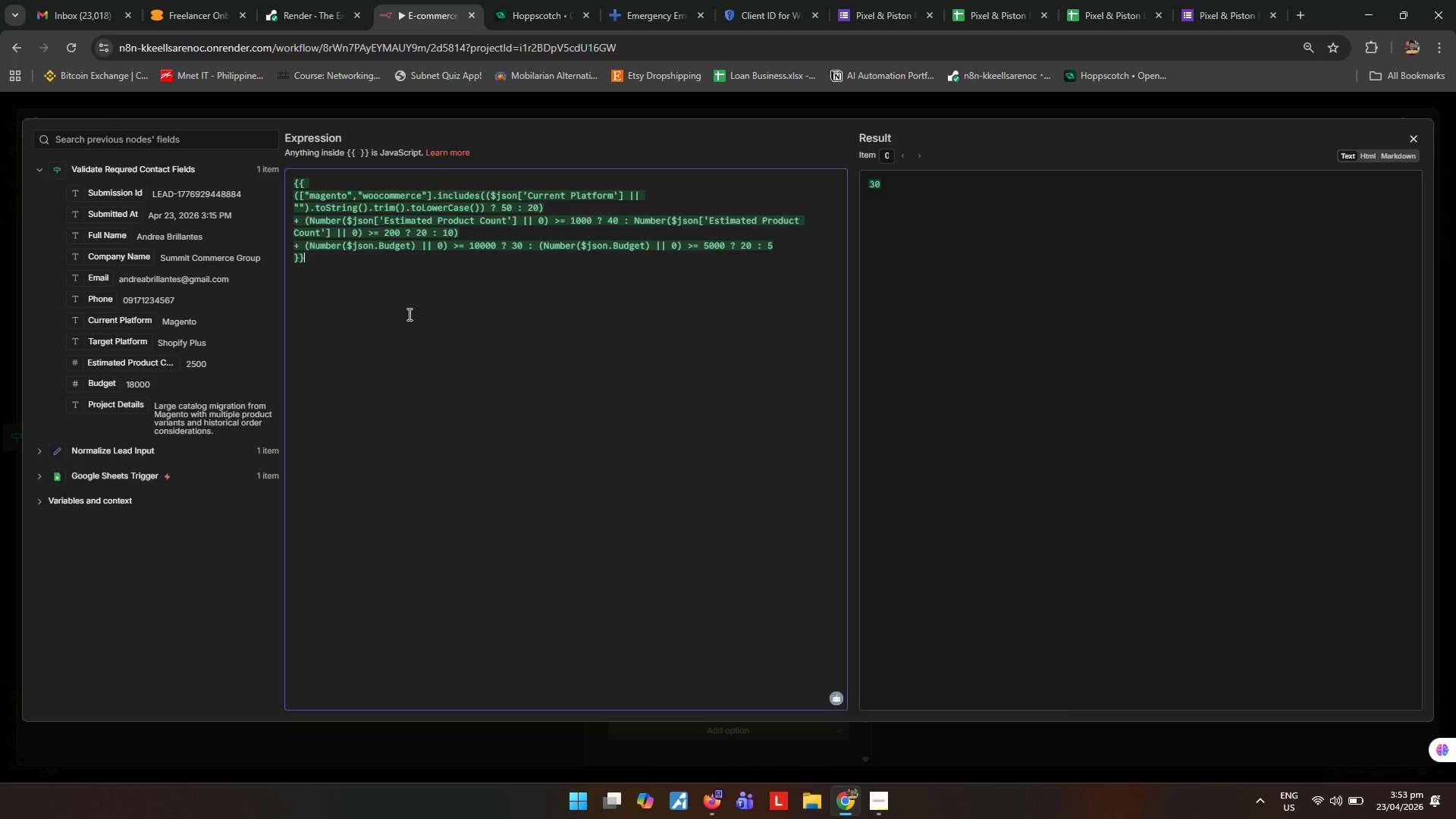 
left_click([408, 314])
 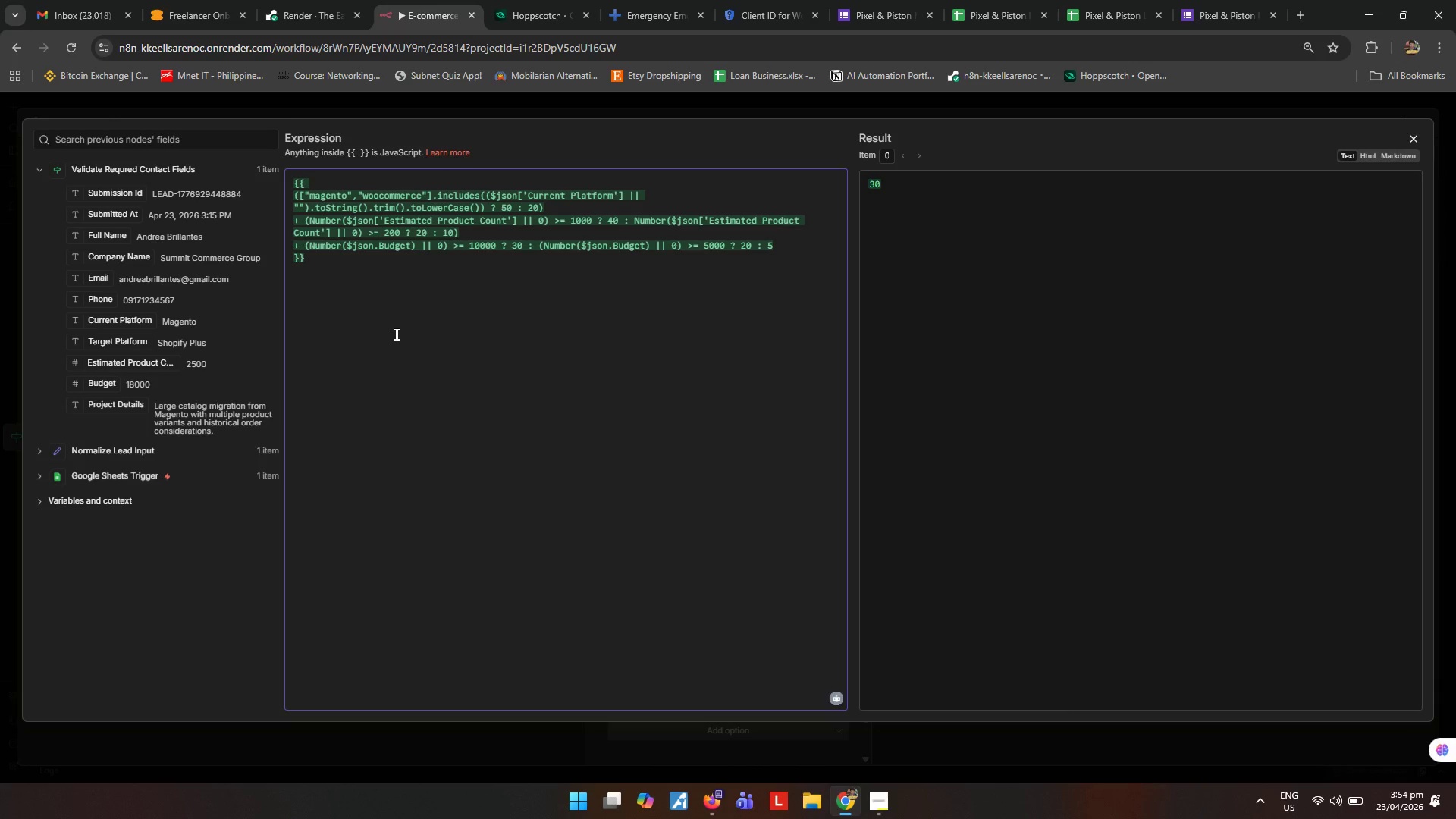 
wait(32.2)
 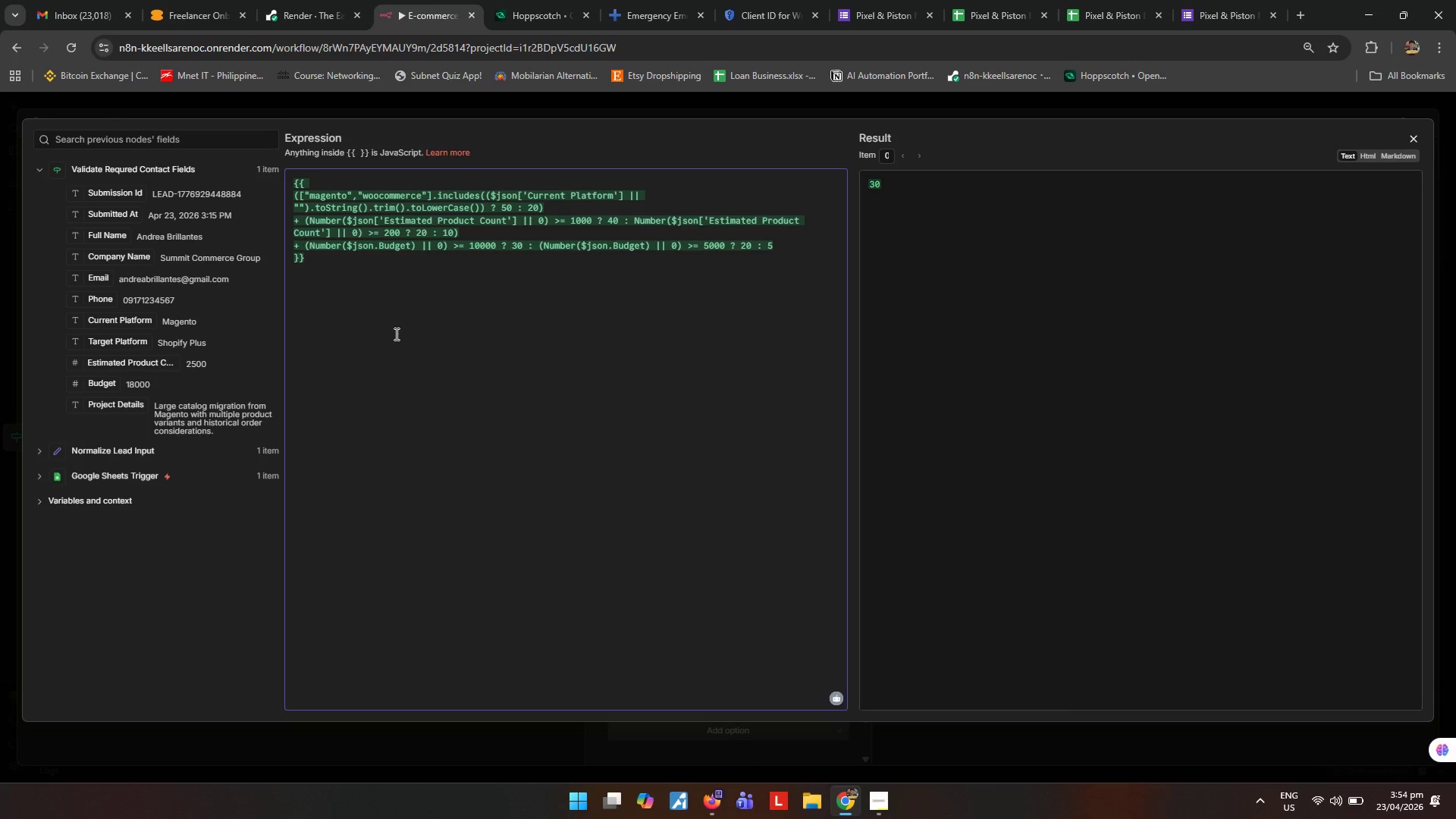 
left_click([782, 244])
 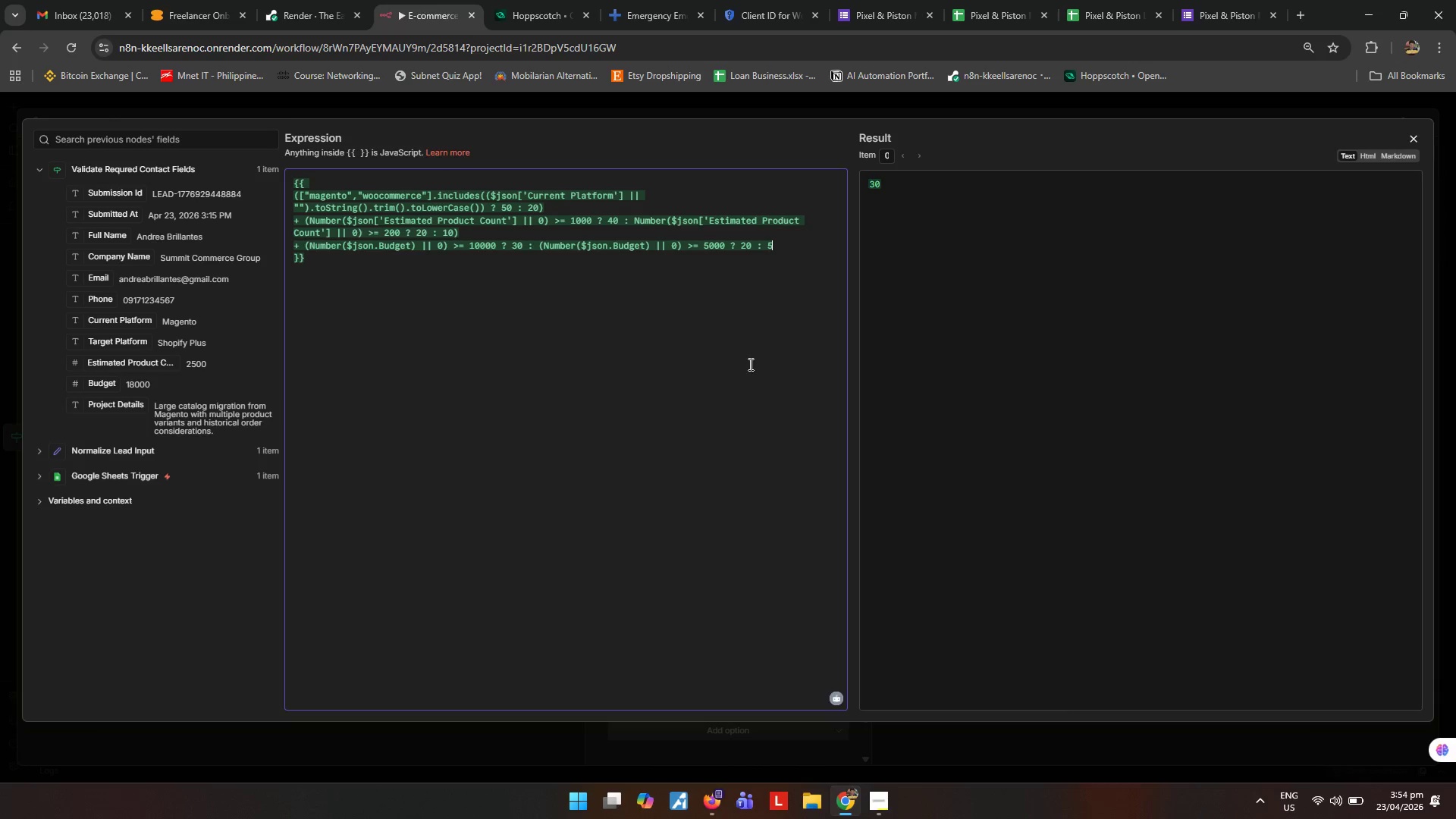 
key(Shift+ShiftRight)
 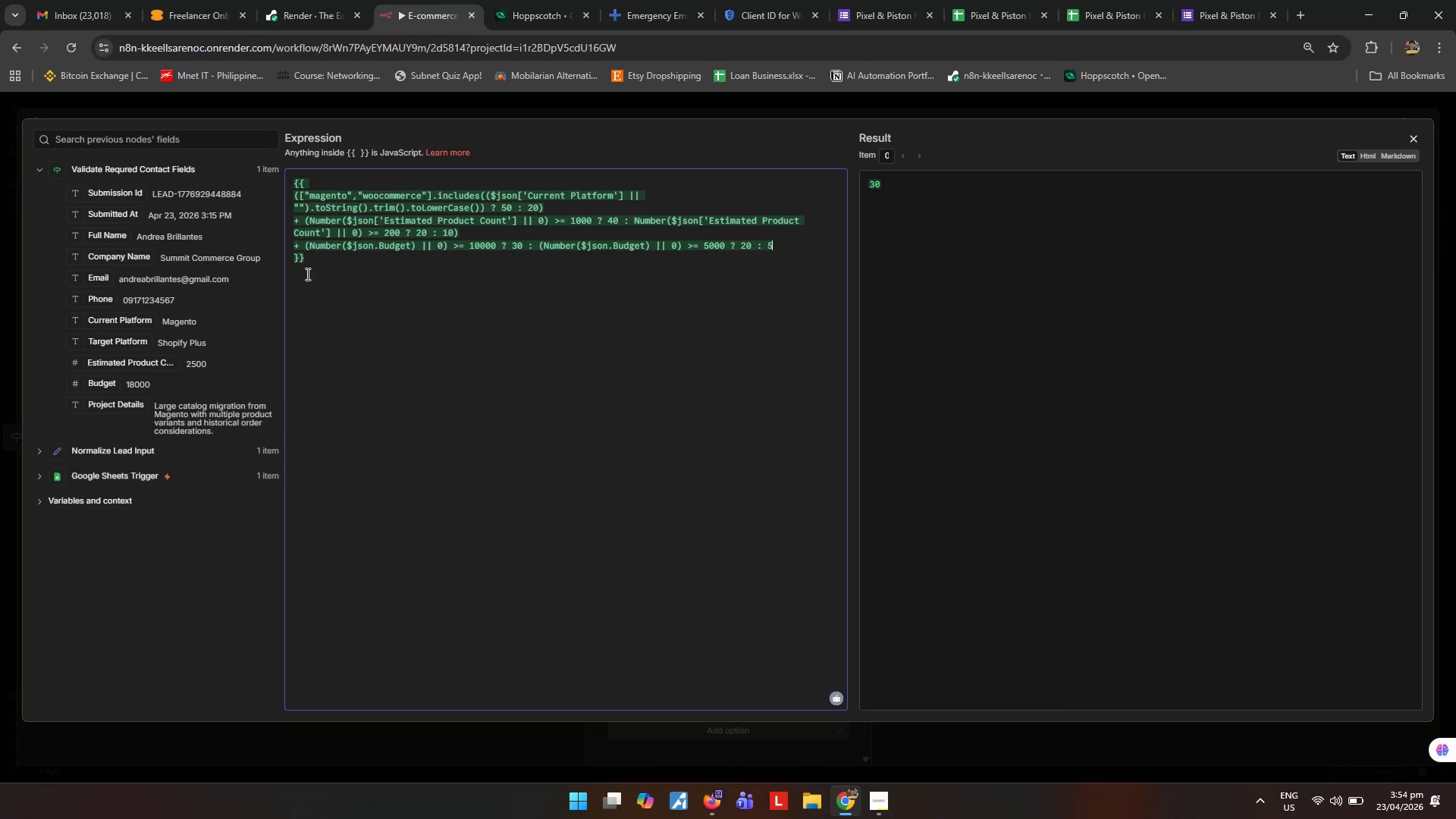 
key(Shift+0)
 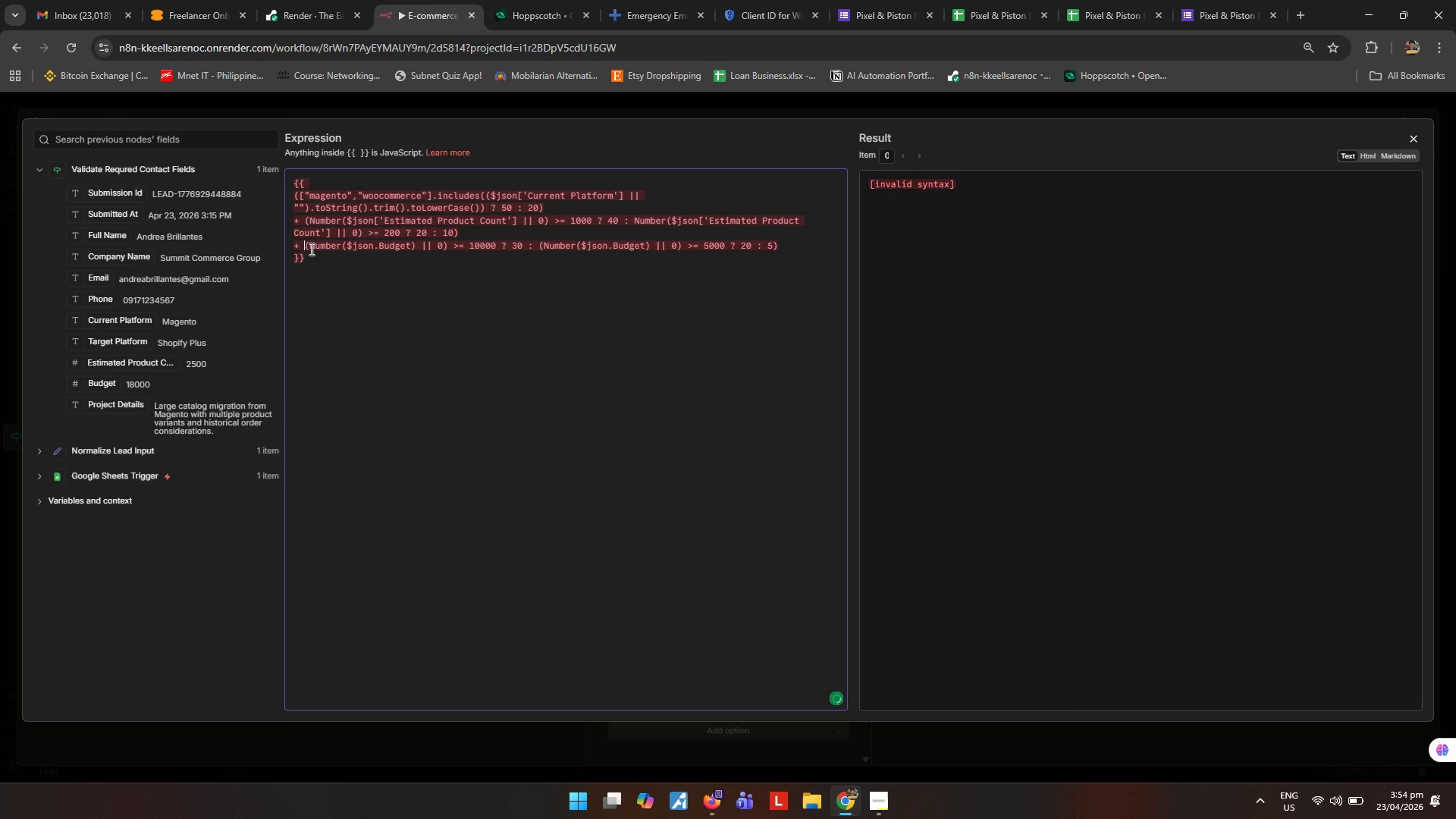 
key(Shift+ShiftRight)
 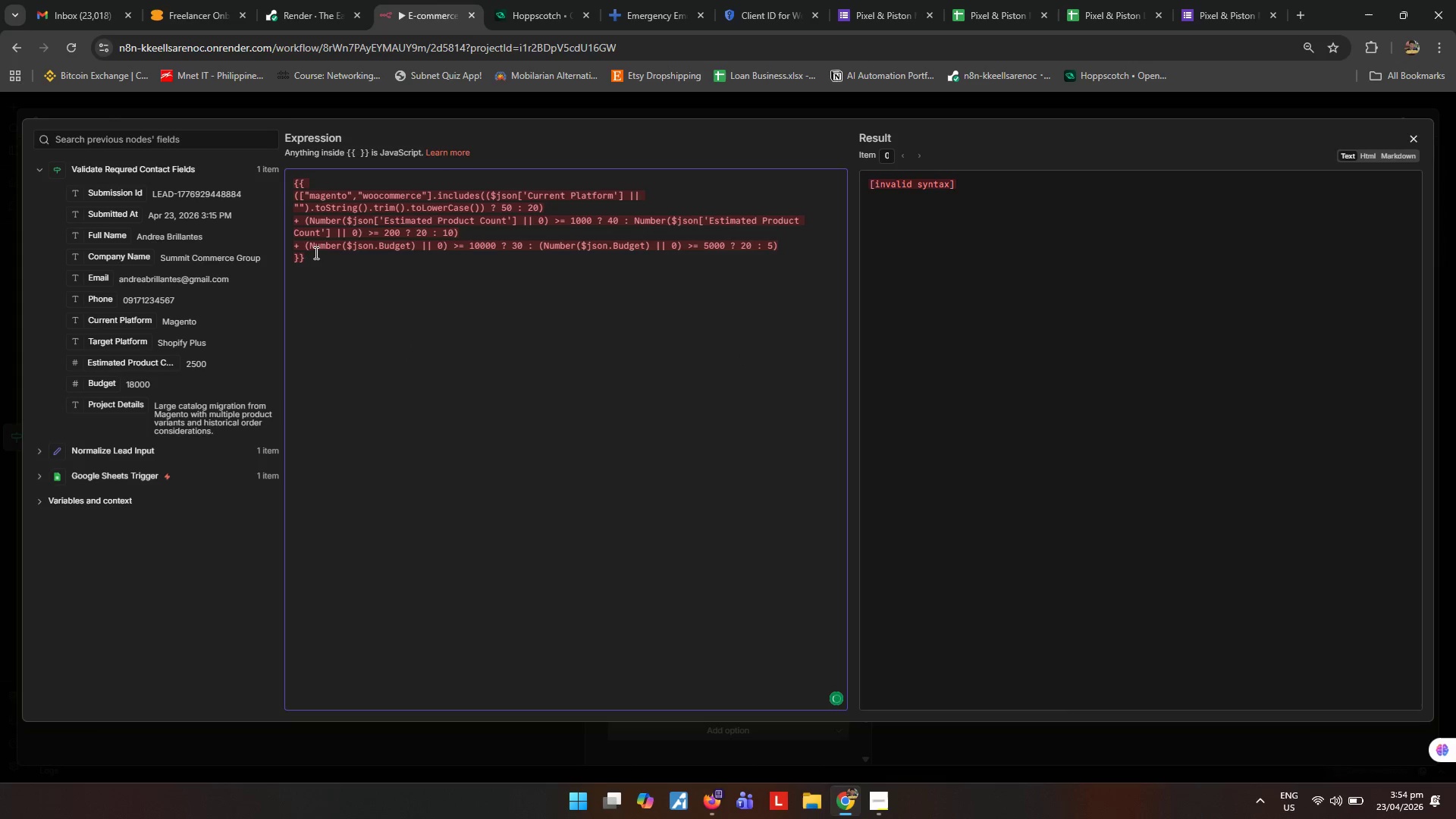 
key(Shift+9)
 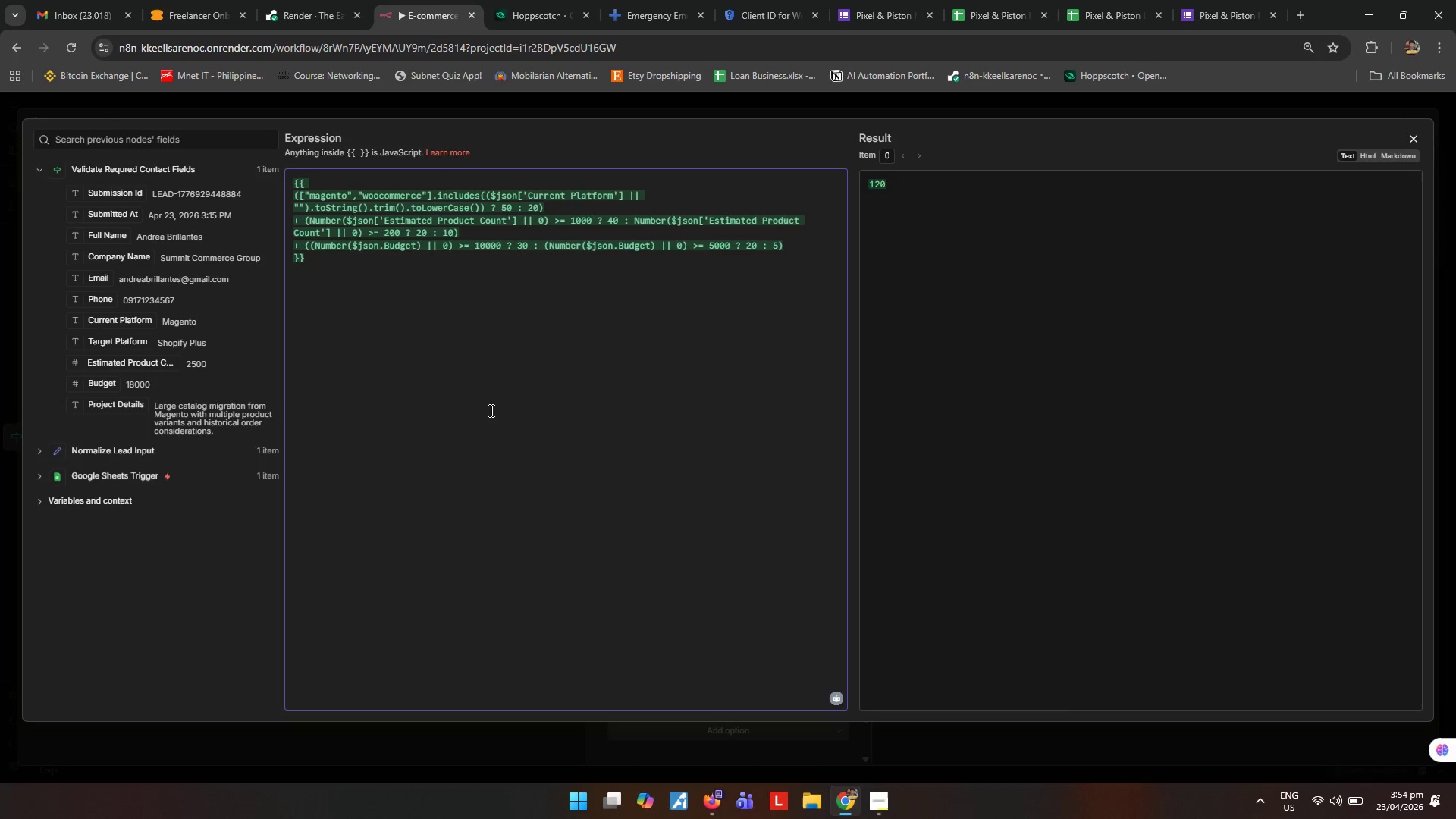 
left_click([491, 410])
 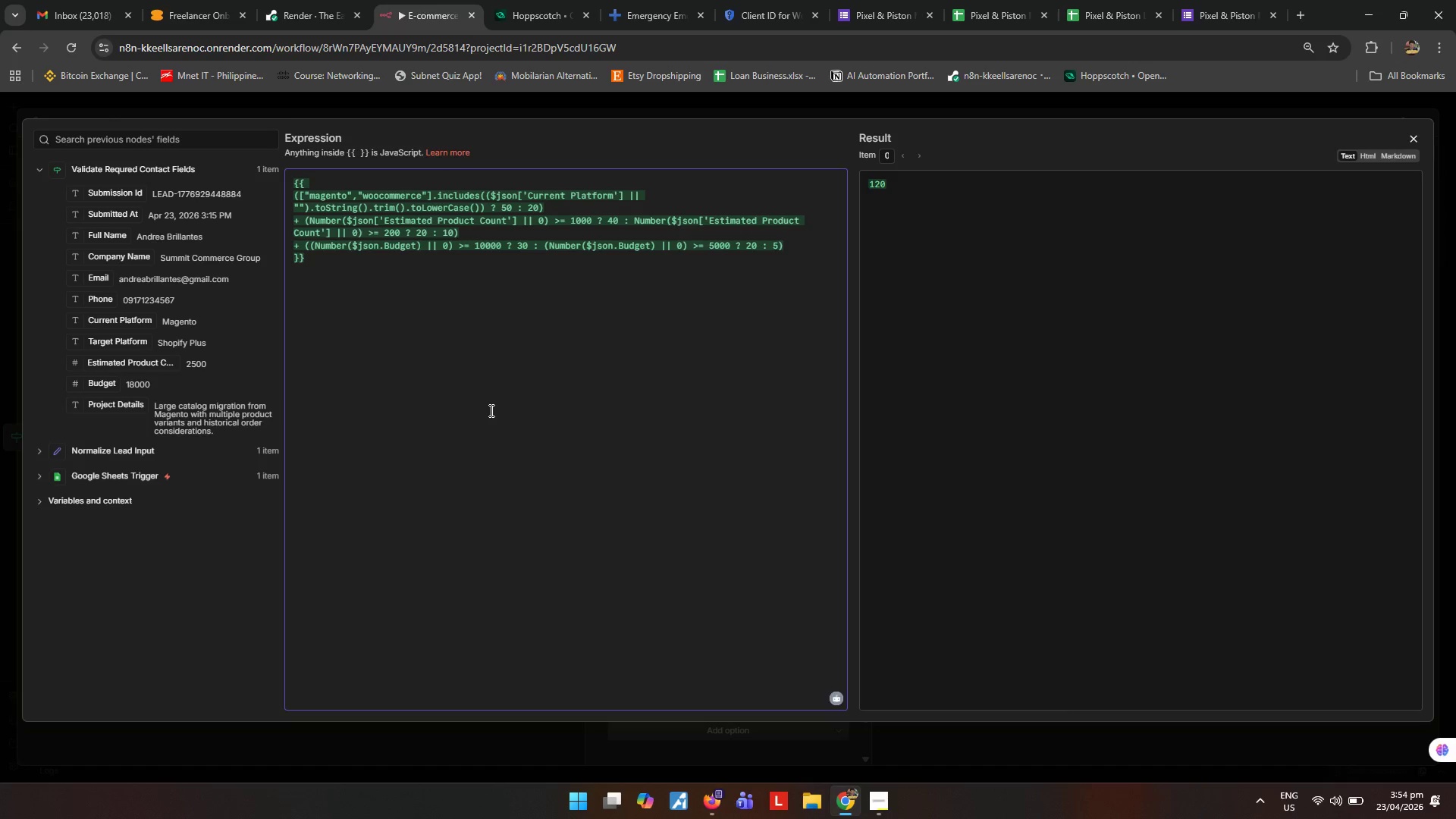 
wait(21.59)
 